 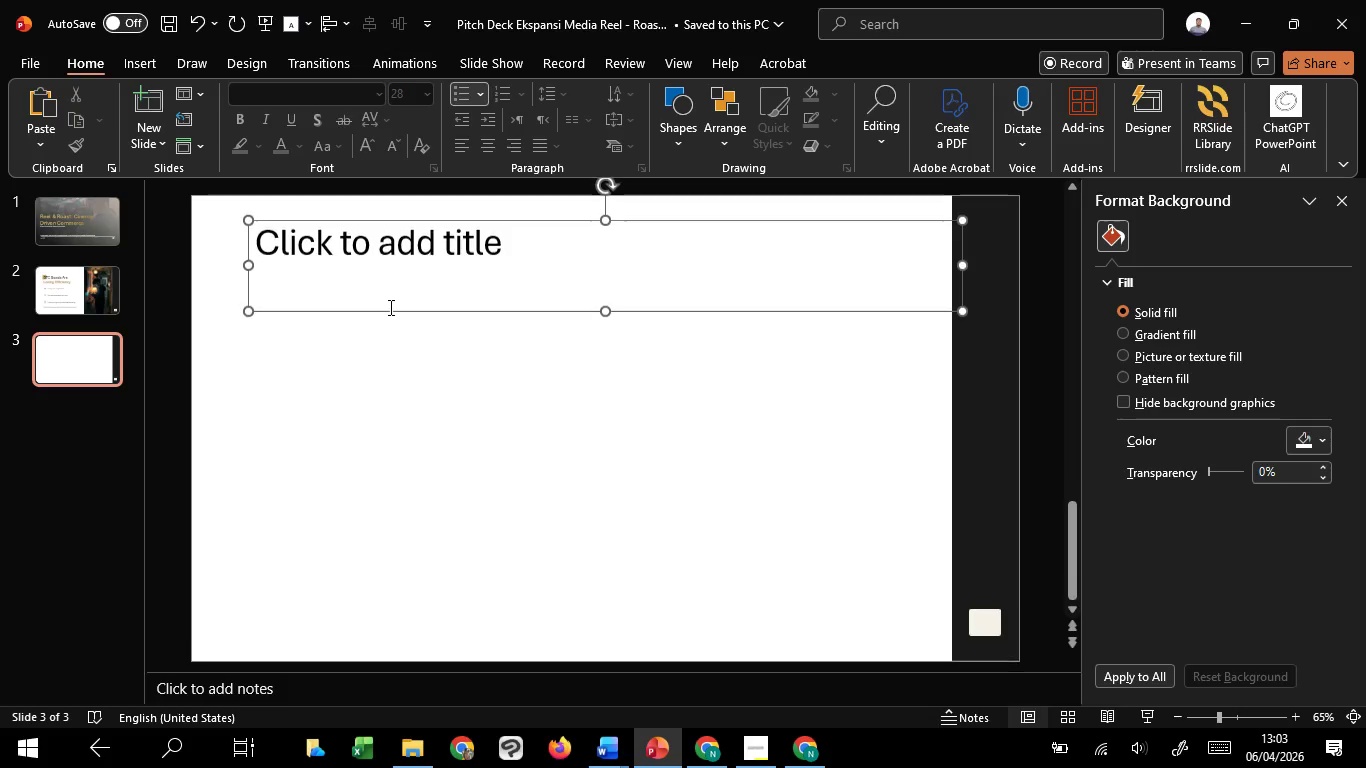 
key(Delete)
 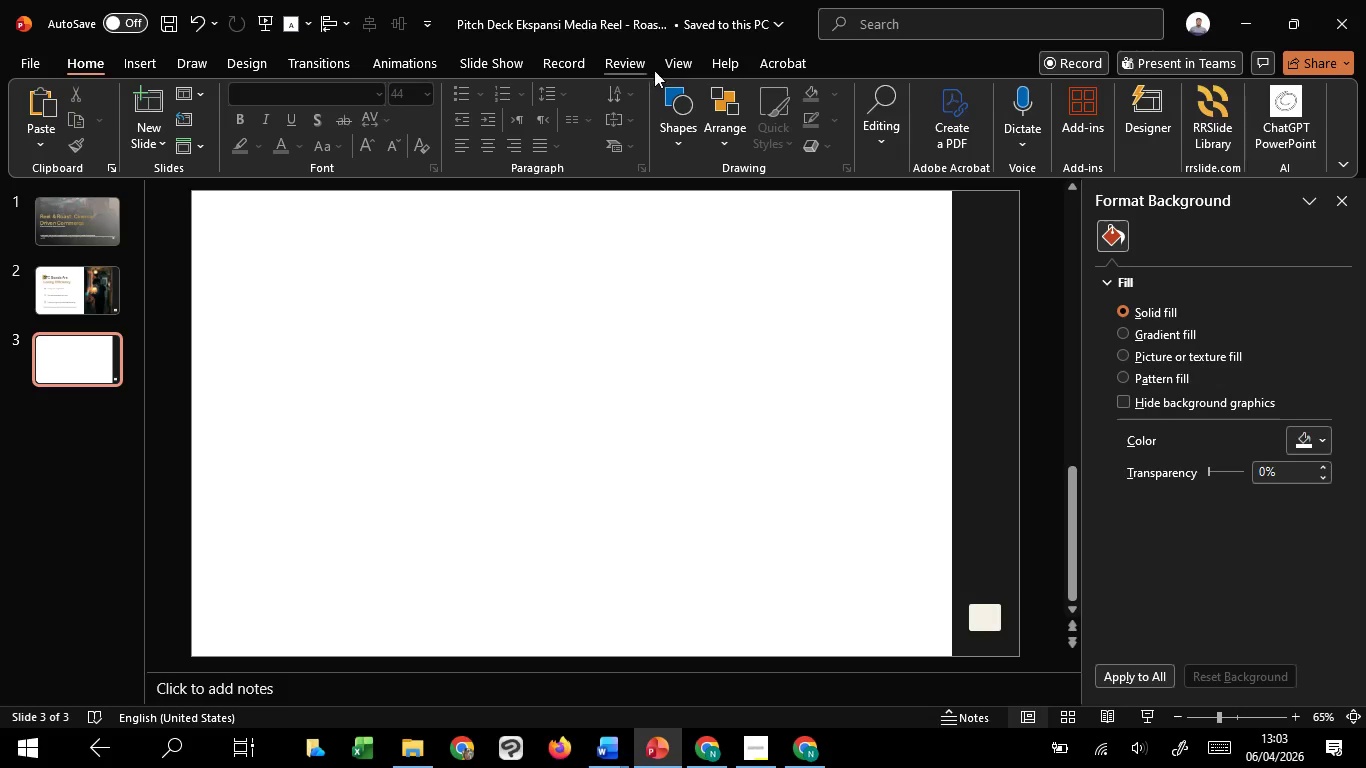 
left_click([673, 64])
 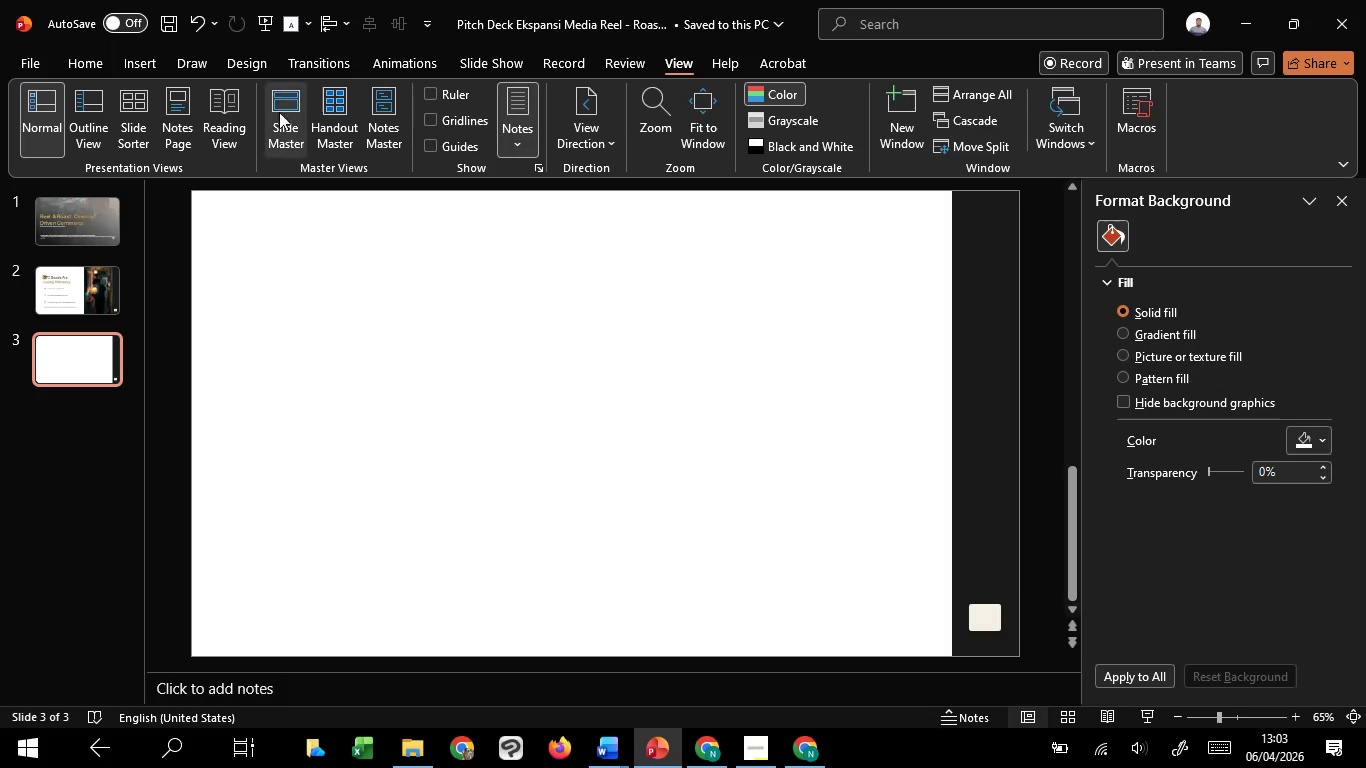 
left_click([266, 102])
 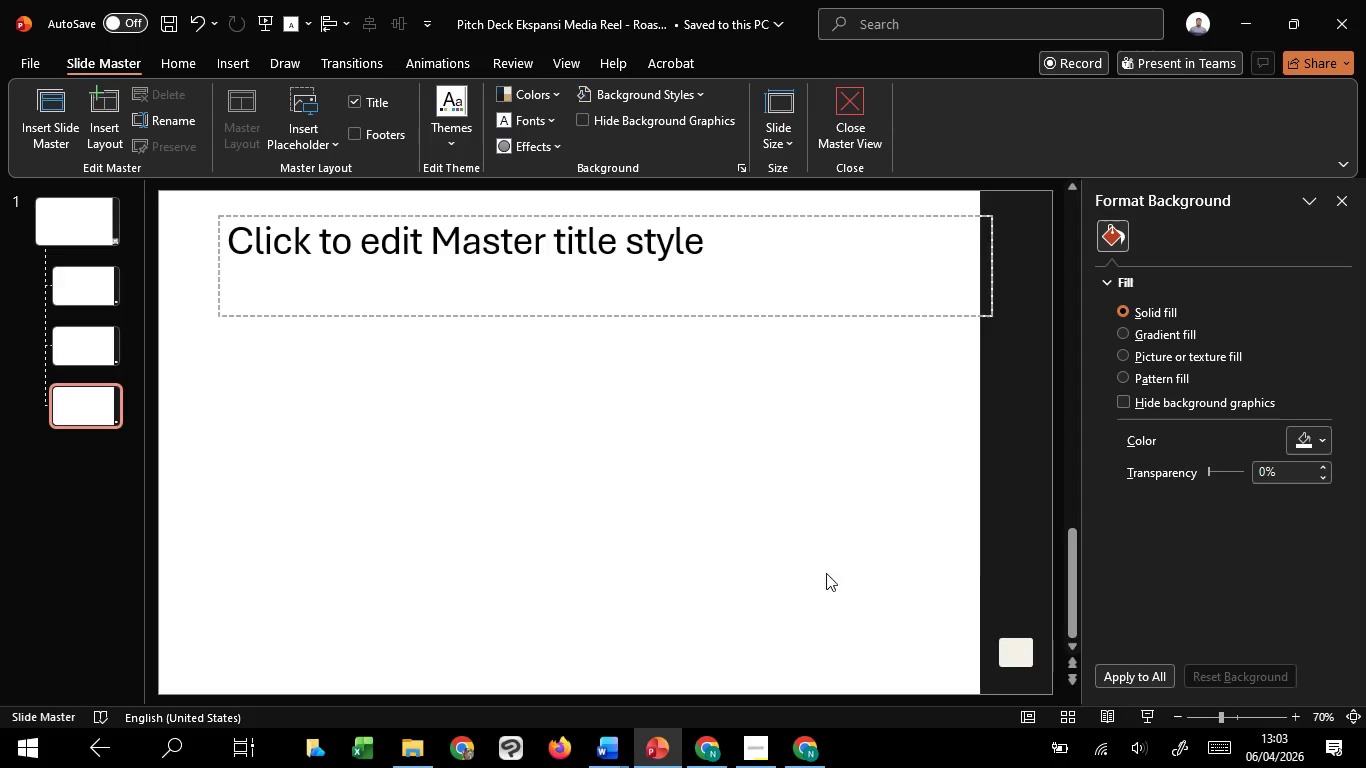 
left_click([835, 565])
 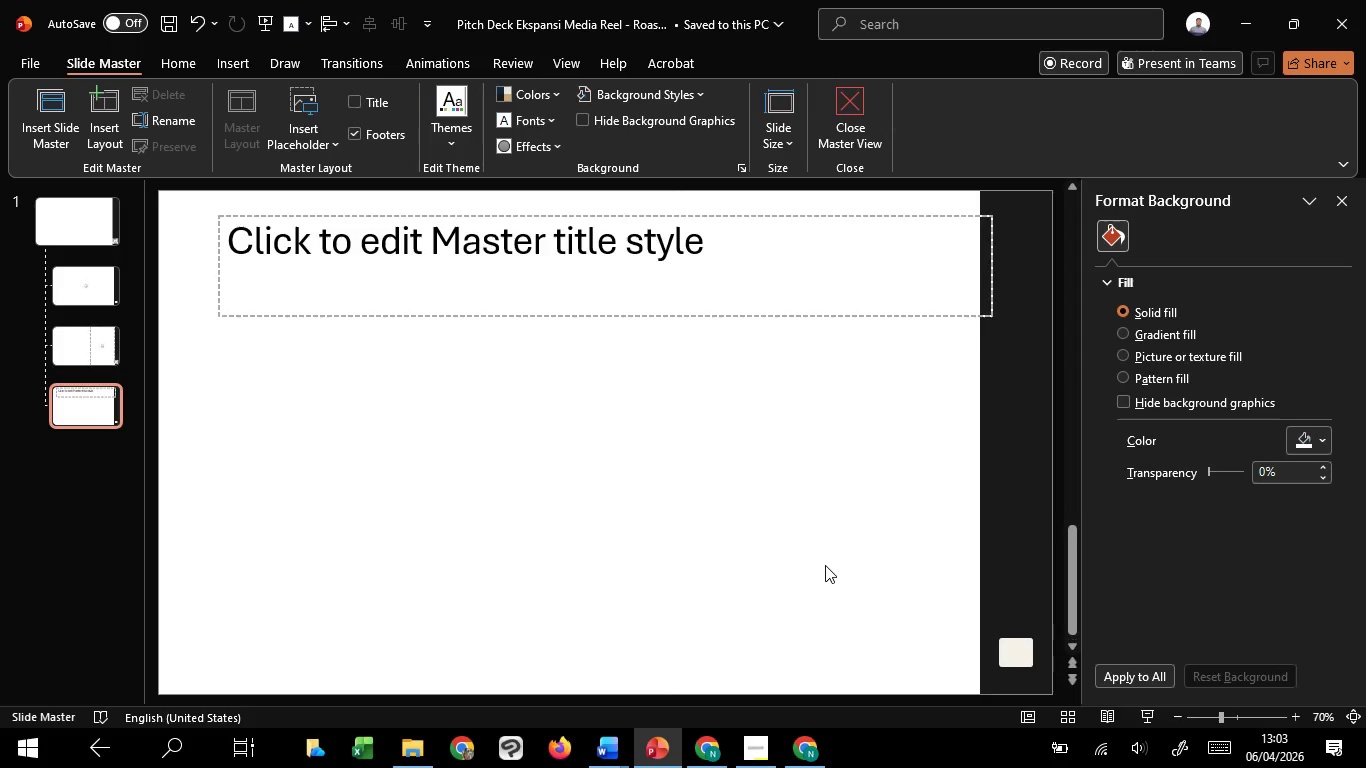 
scroll: coordinate [825, 565], scroll_direction: down, amount: 2.0
 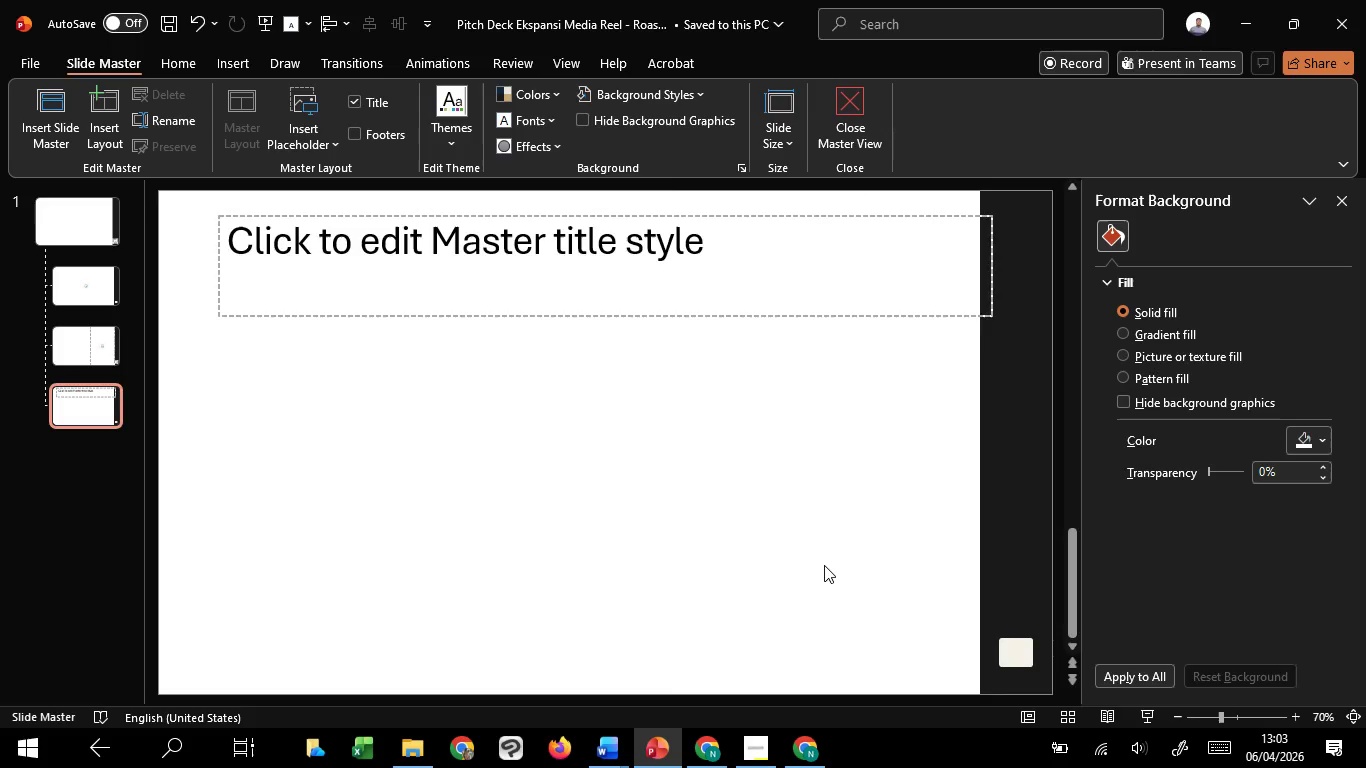 
scroll: coordinate [824, 565], scroll_direction: up, amount: 1.0
 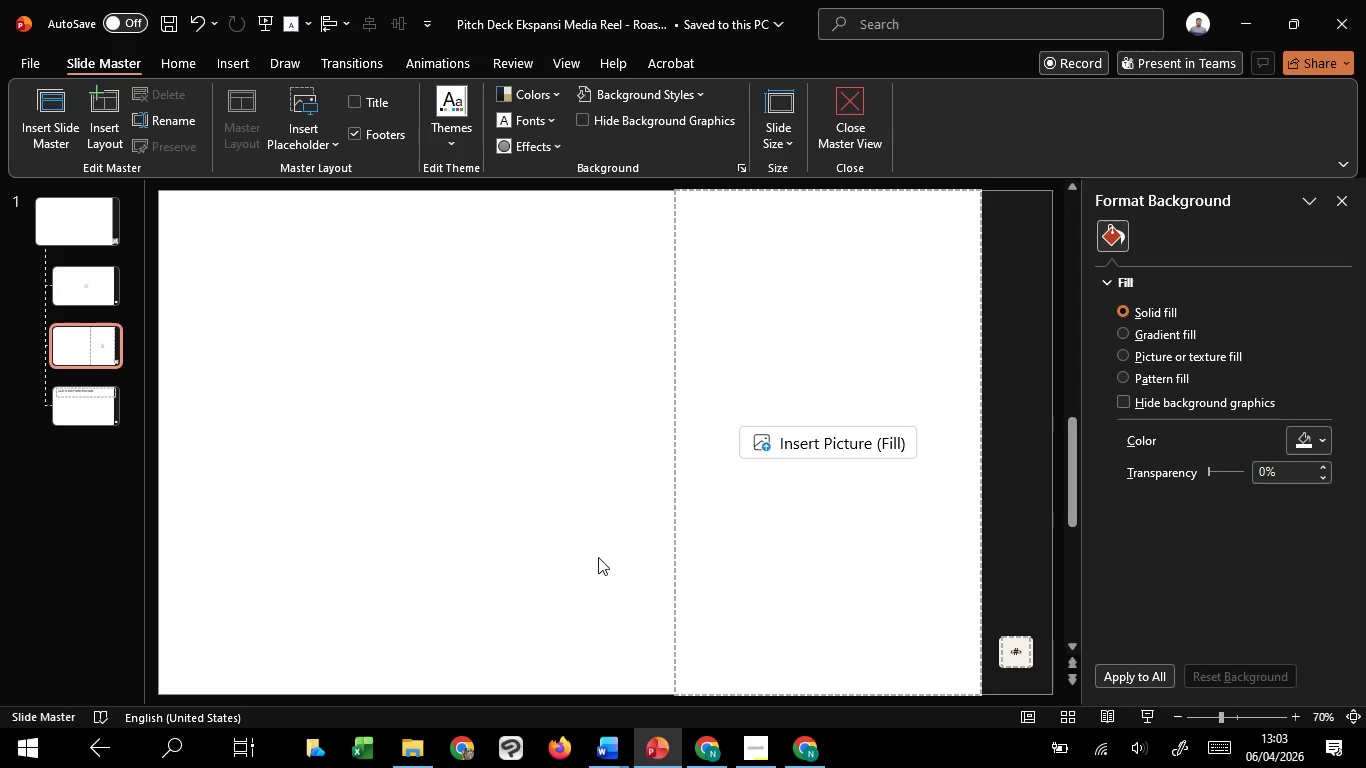 
left_click_drag(start_coordinate=[593, 553], to_coordinate=[1080, 743])
 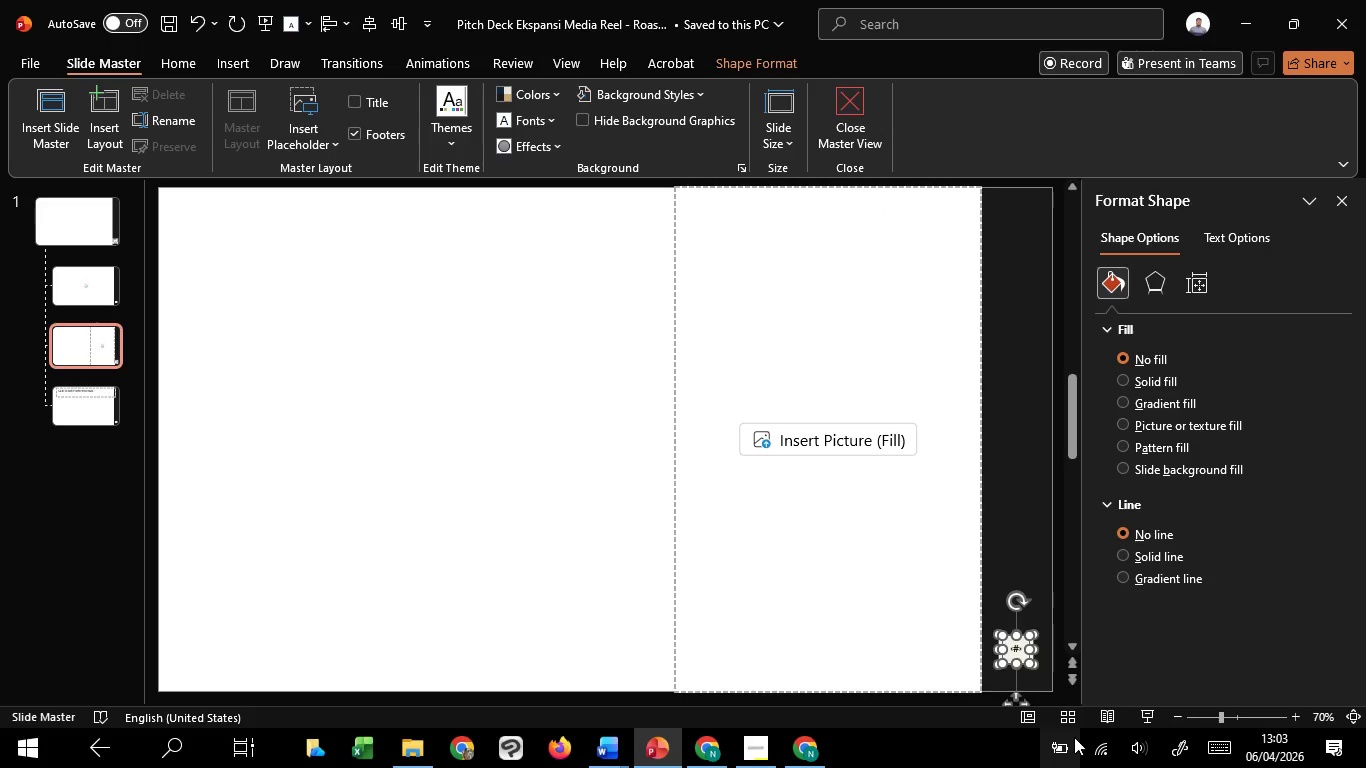 
key(Control+C)
 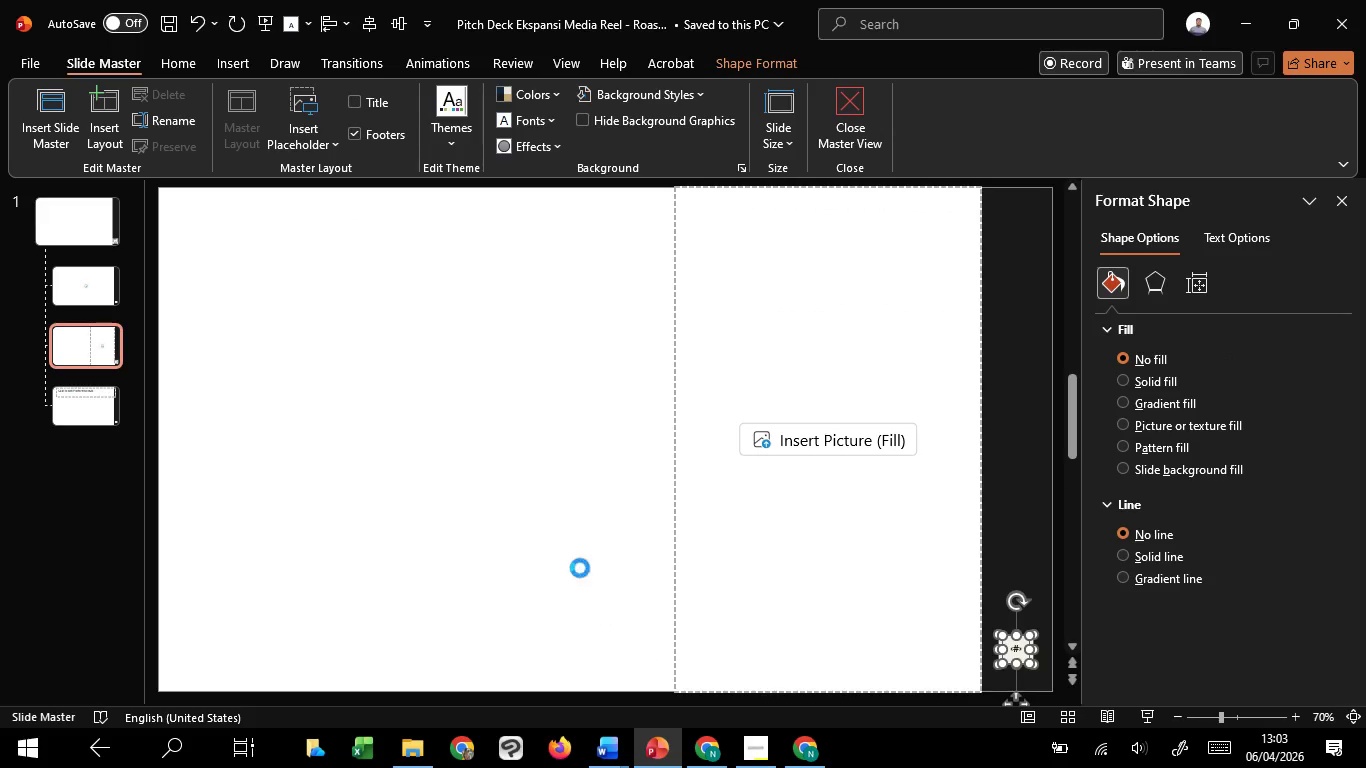 
key(Control+C)
 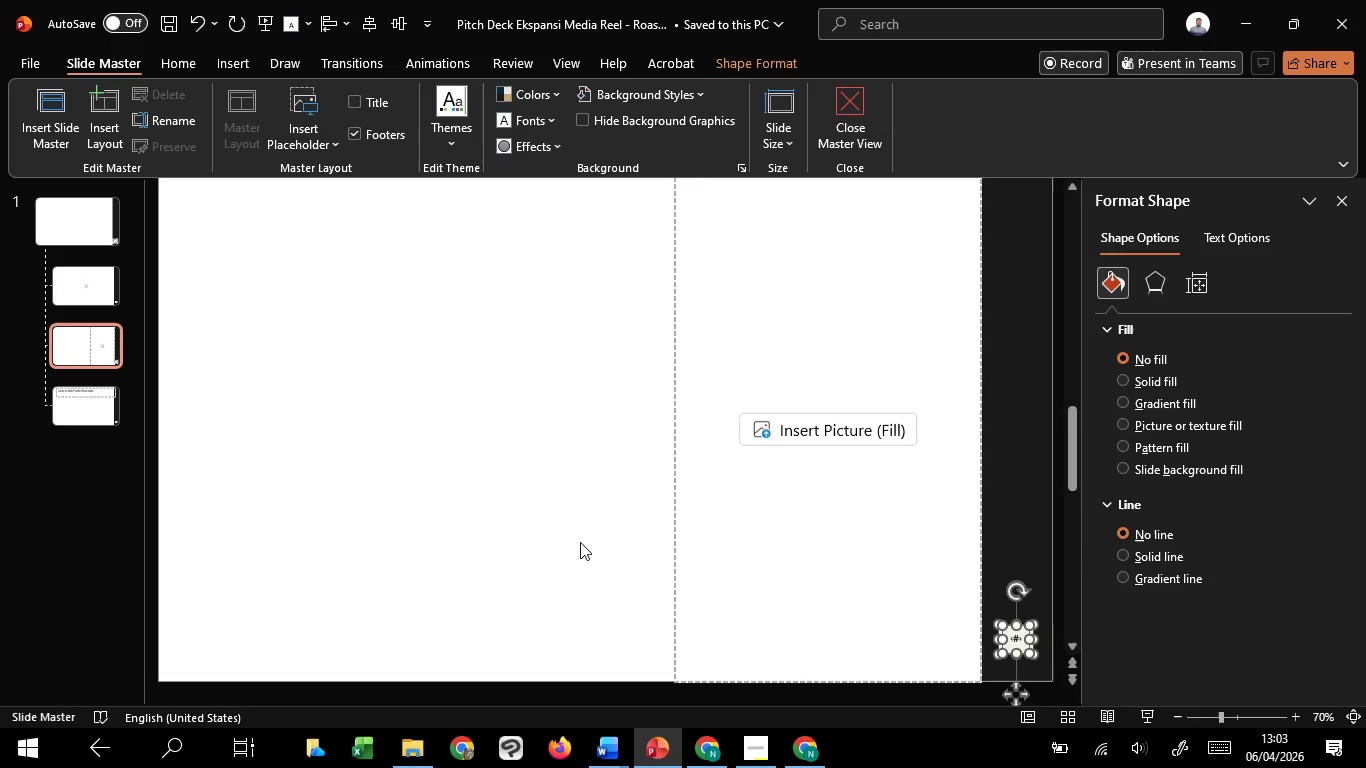 
scroll: coordinate [580, 542], scroll_direction: down, amount: 1.0
 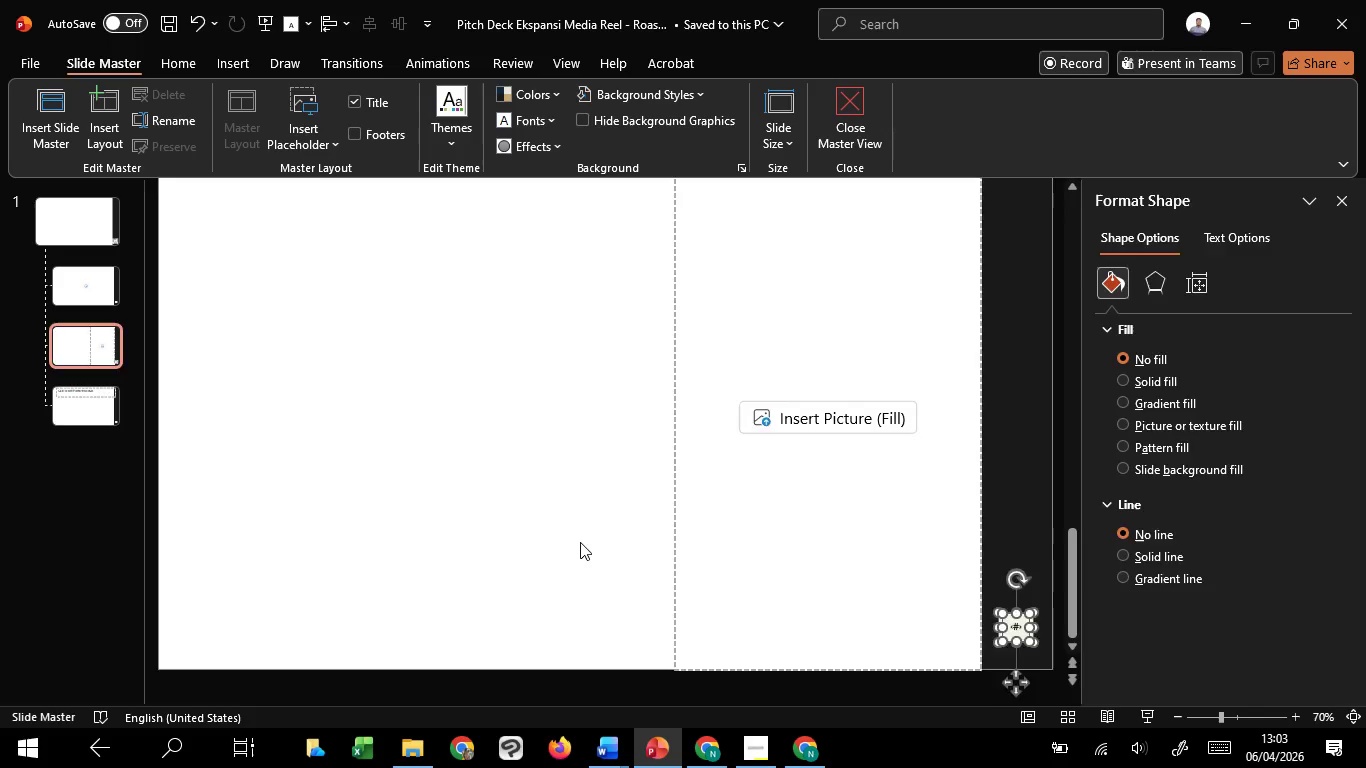 
key(Control+V)
 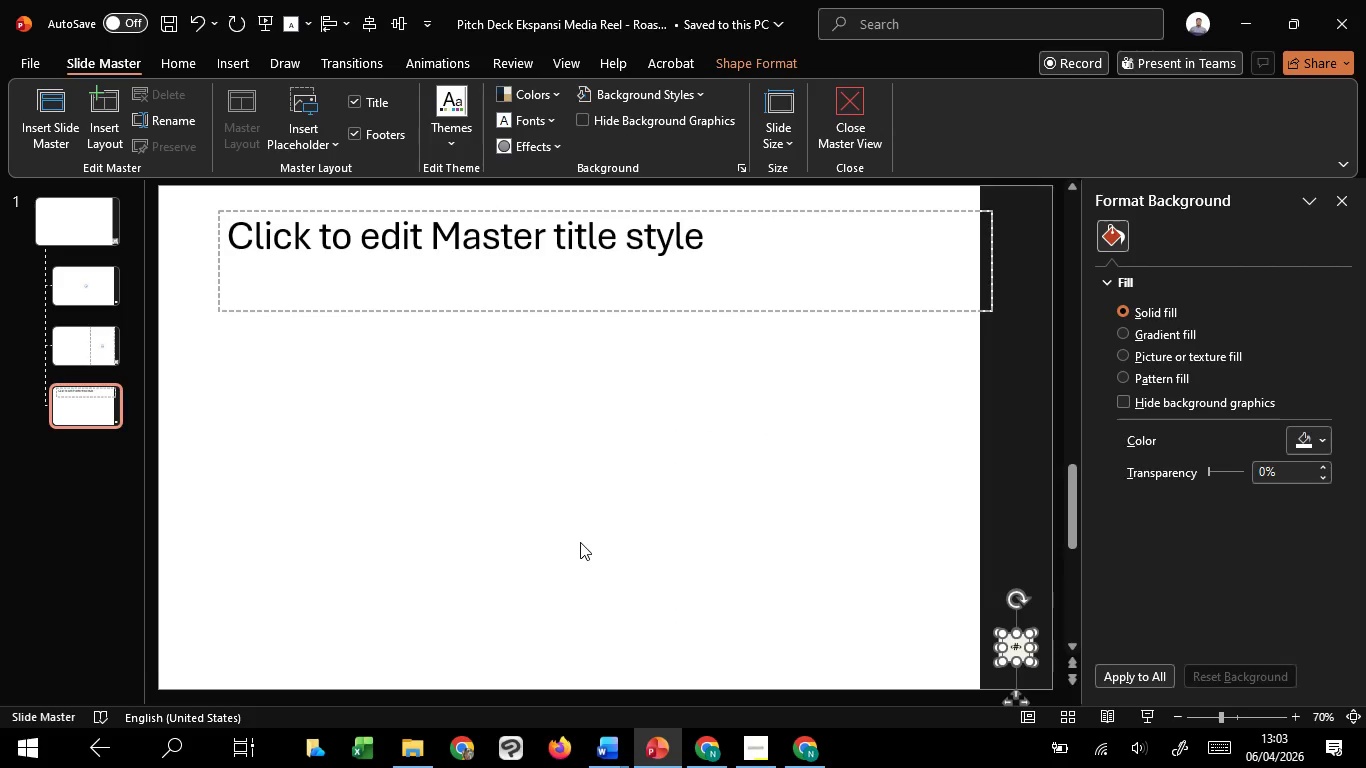 
left_click([580, 542])
 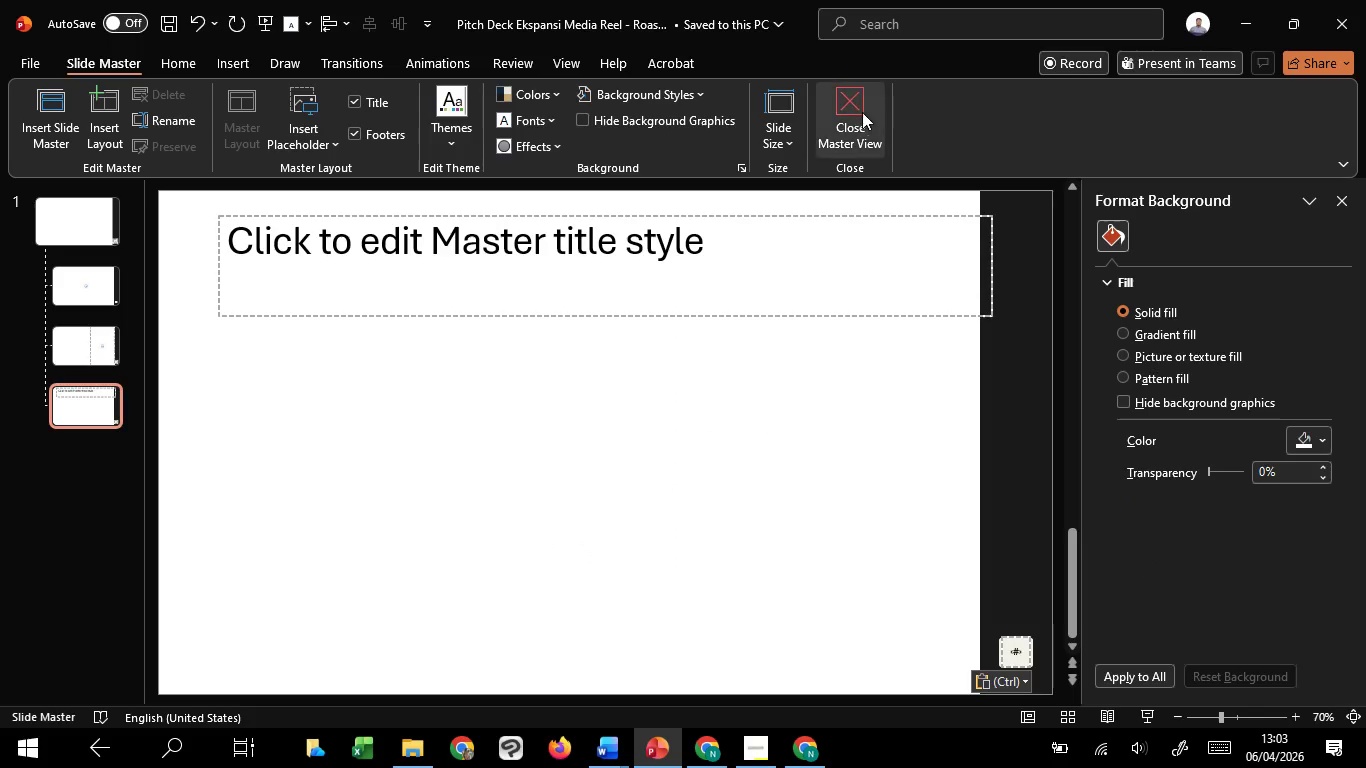 
left_click([859, 111])
 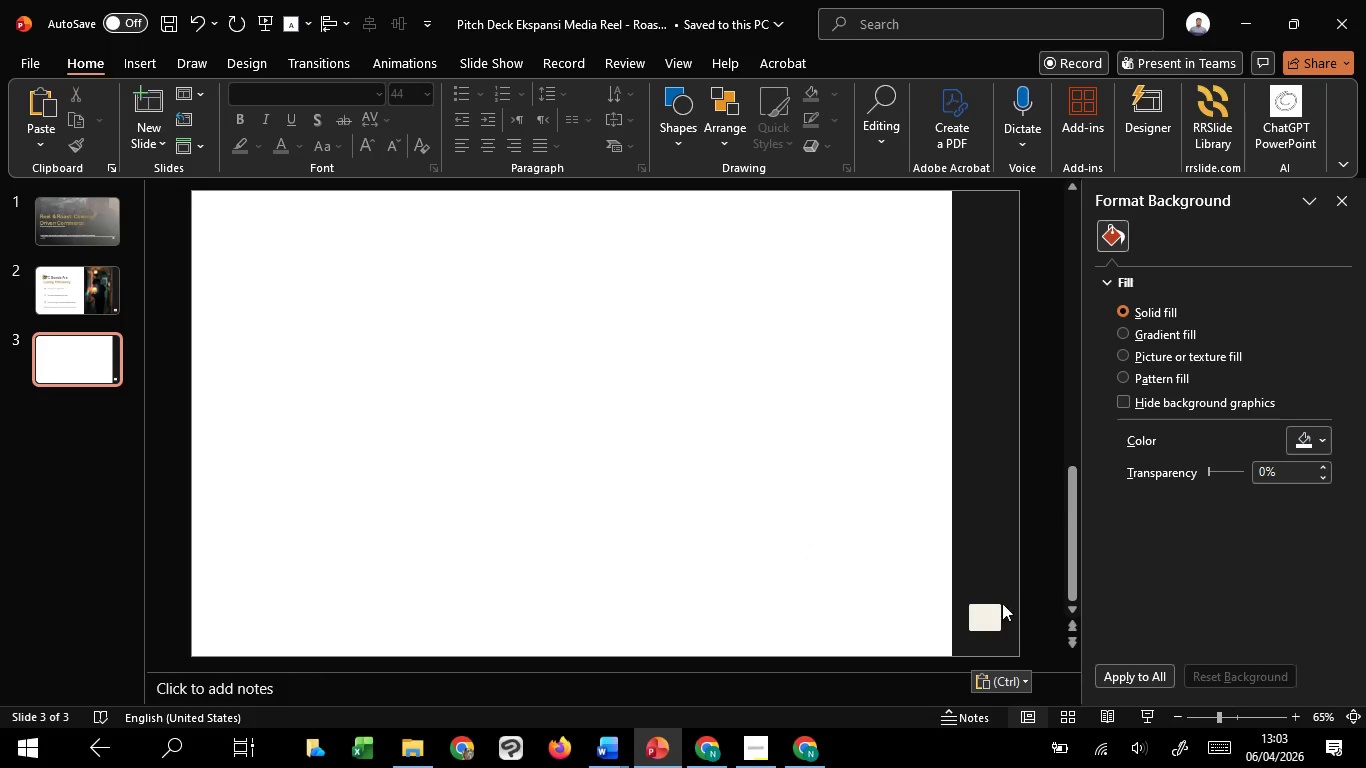 
left_click_drag(start_coordinate=[977, 617], to_coordinate=[996, 638])
 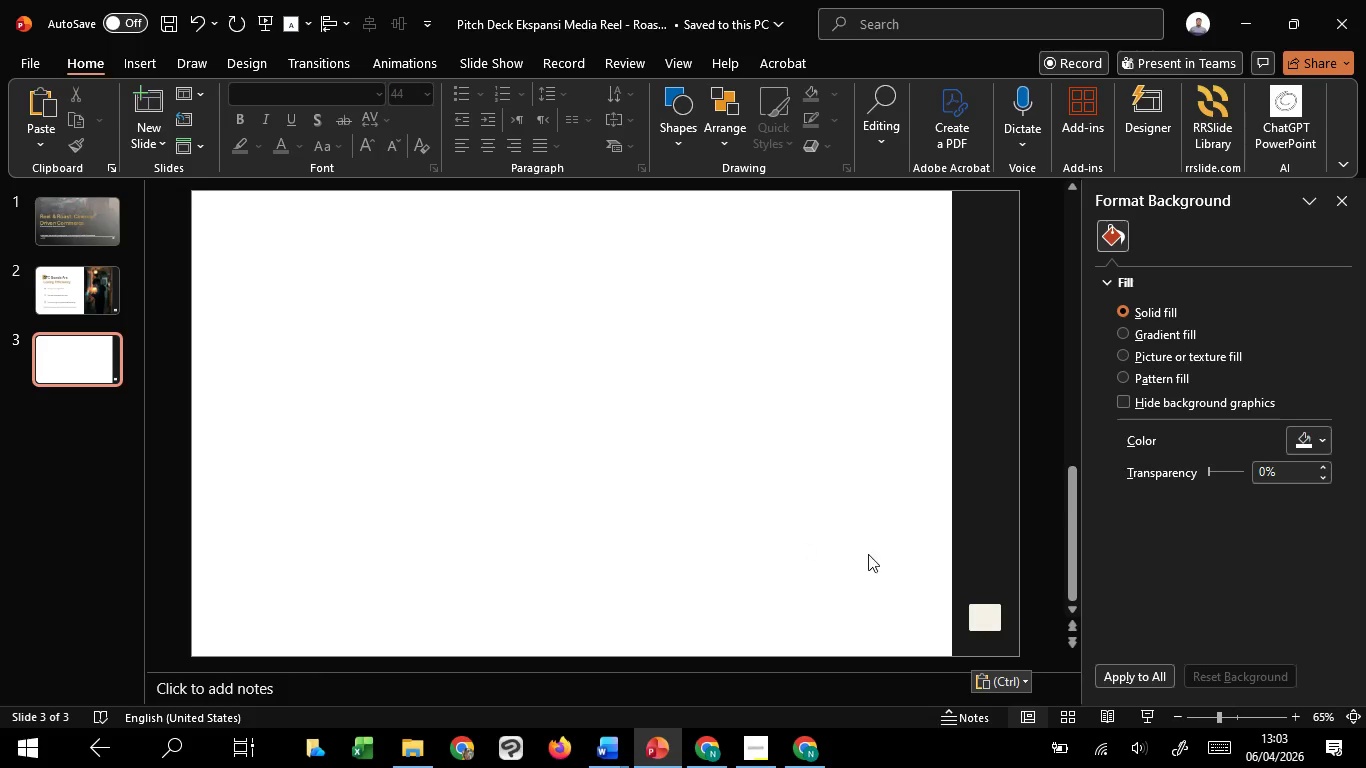 
key(Control+V)
 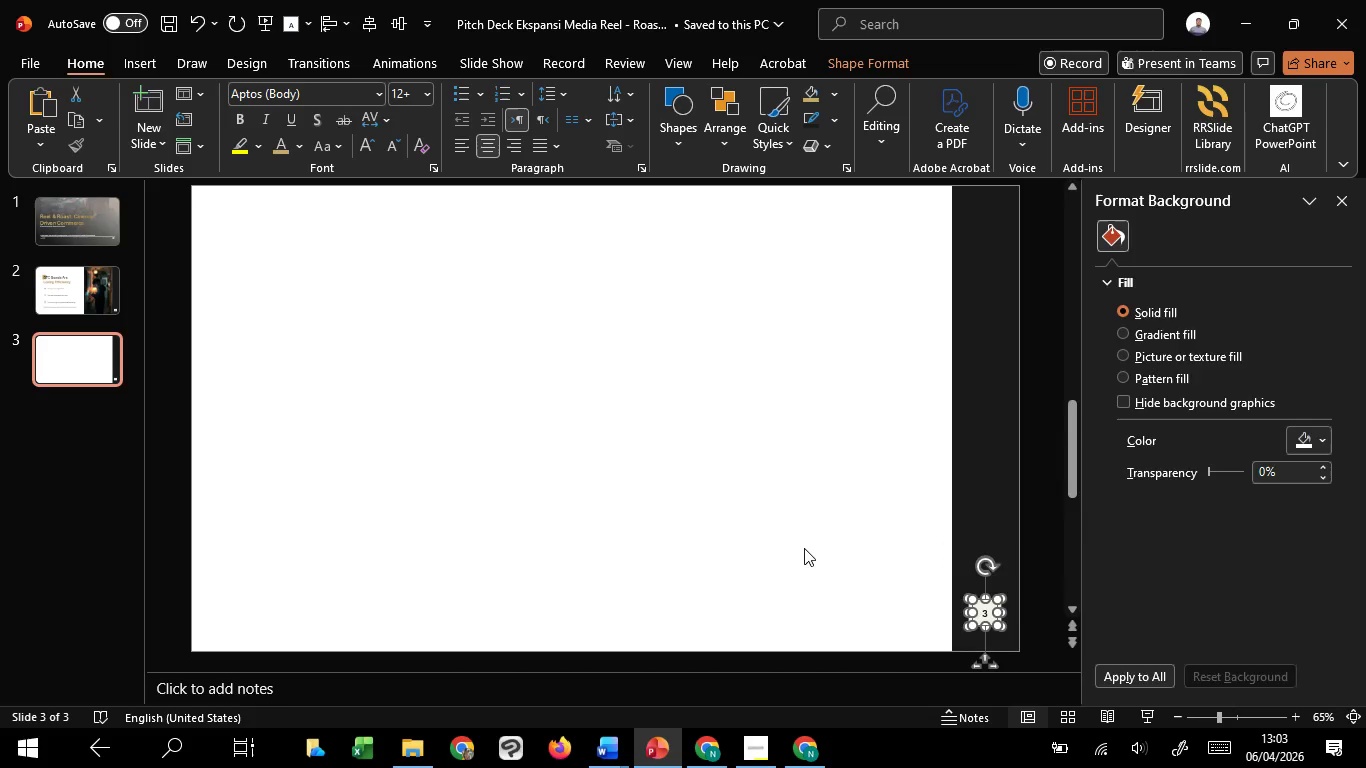 
left_click([804, 548])
 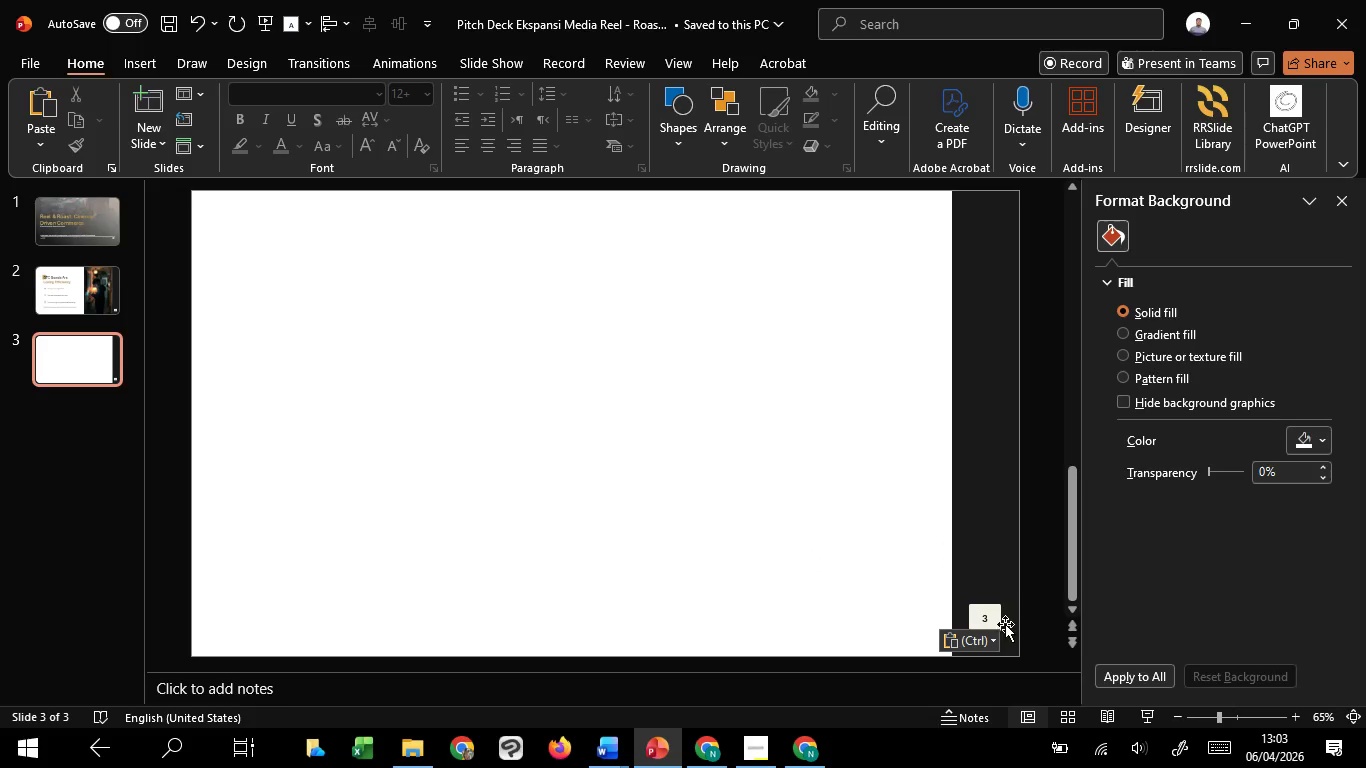 
left_click([995, 608])
 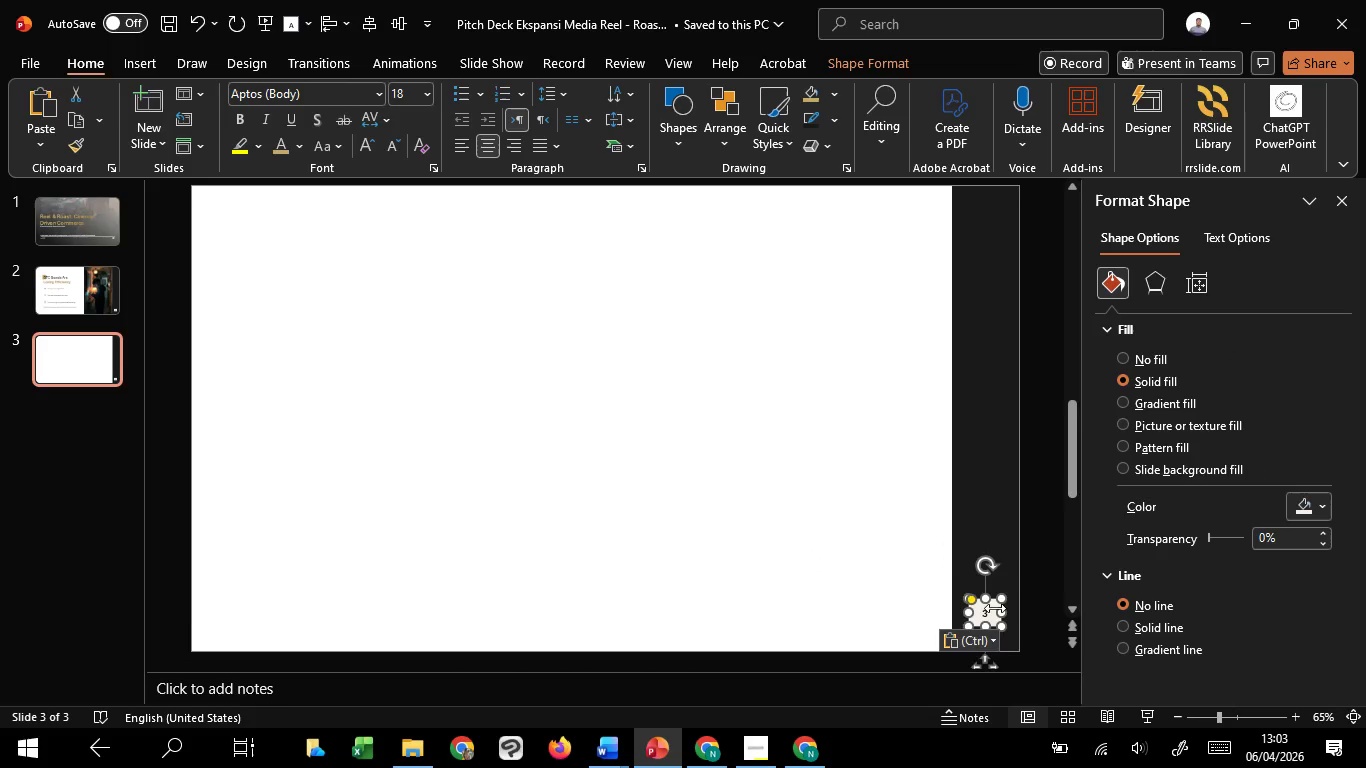 
key(Delete)
 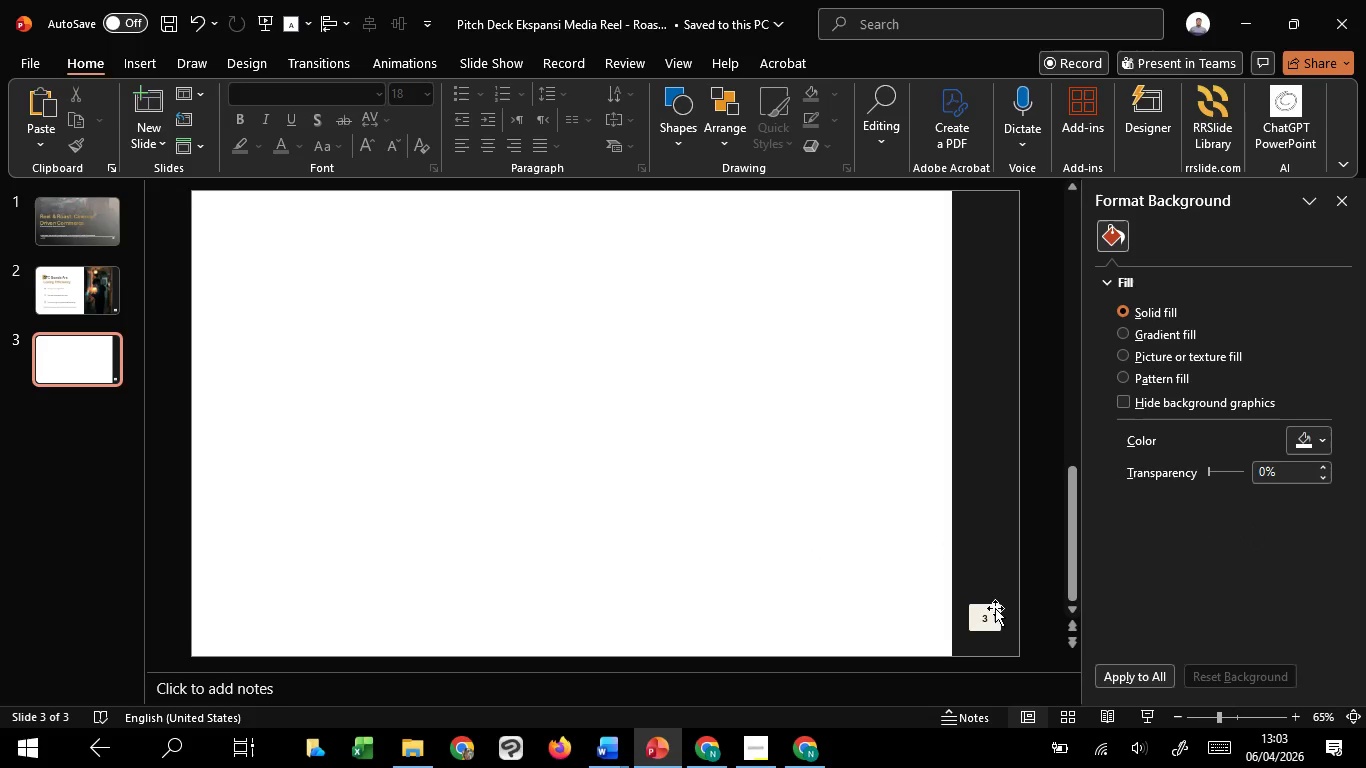 
left_click([995, 608])
 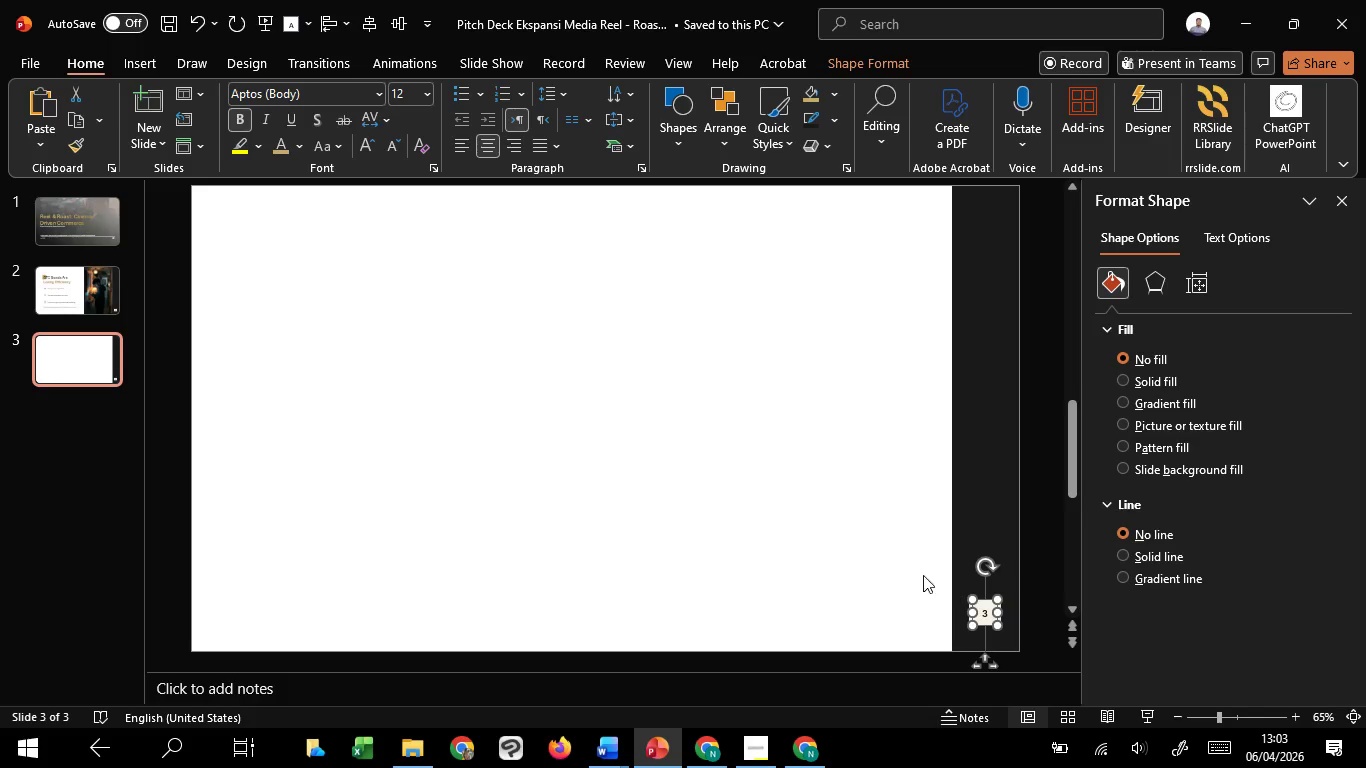 
left_click([857, 547])
 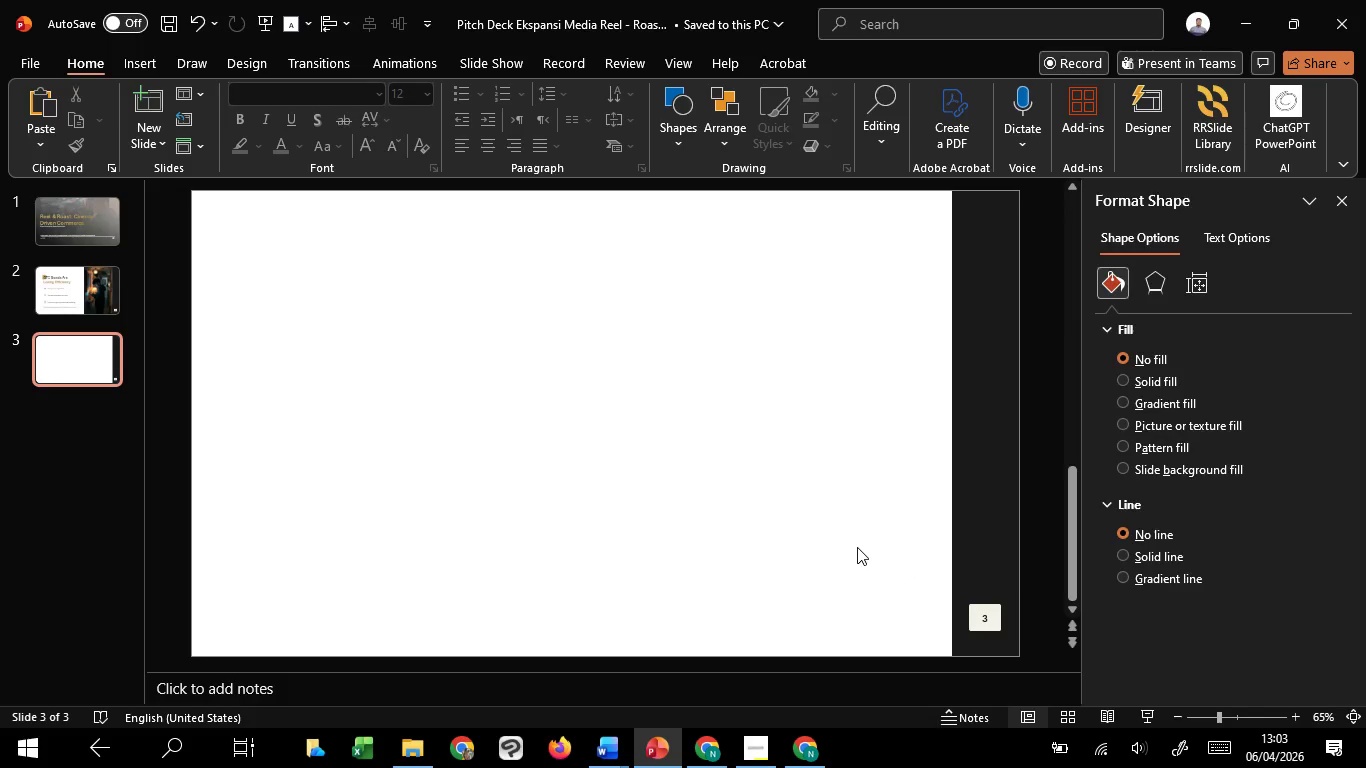 
hold_key(key=ControlLeft, duration=1.5)
scroll: coordinate [732, 508], scroll_direction: down, amount: 1.0
 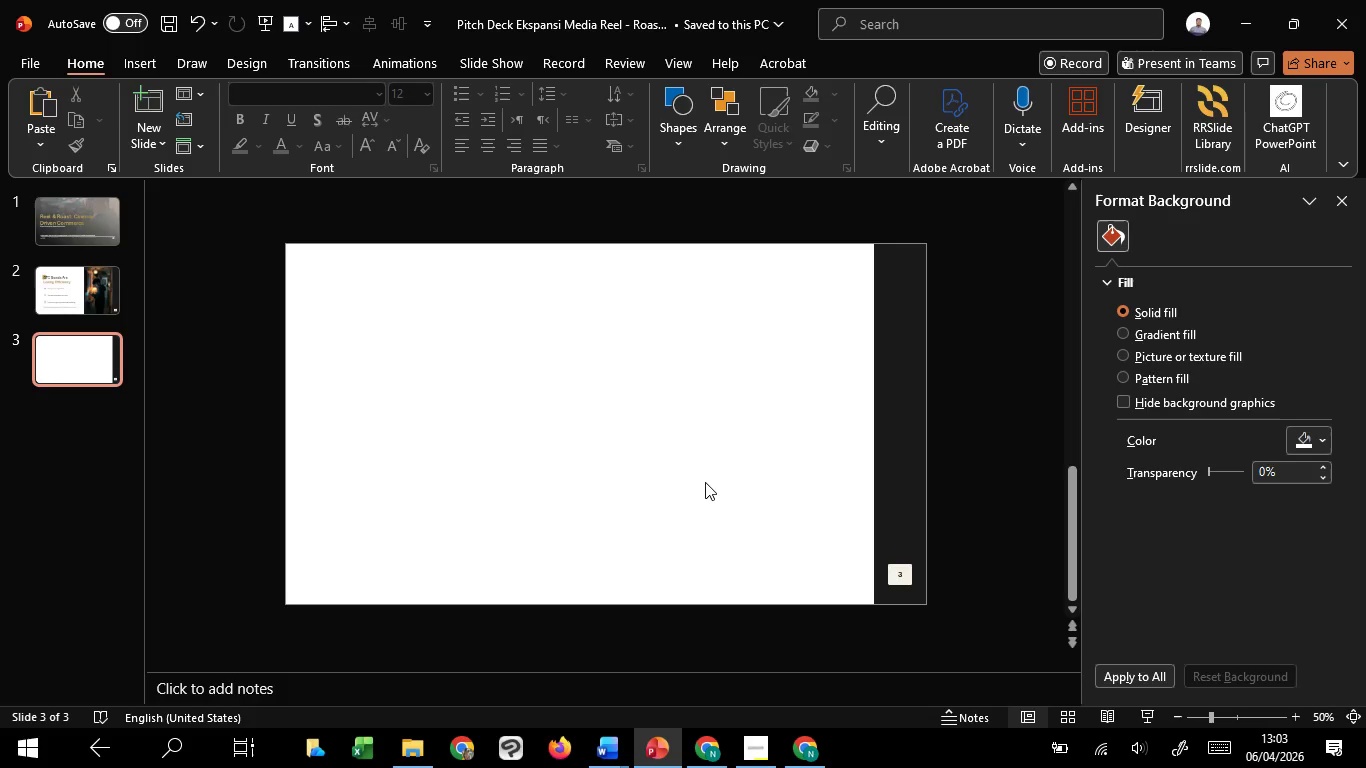 
key(Control+ControlLeft)
 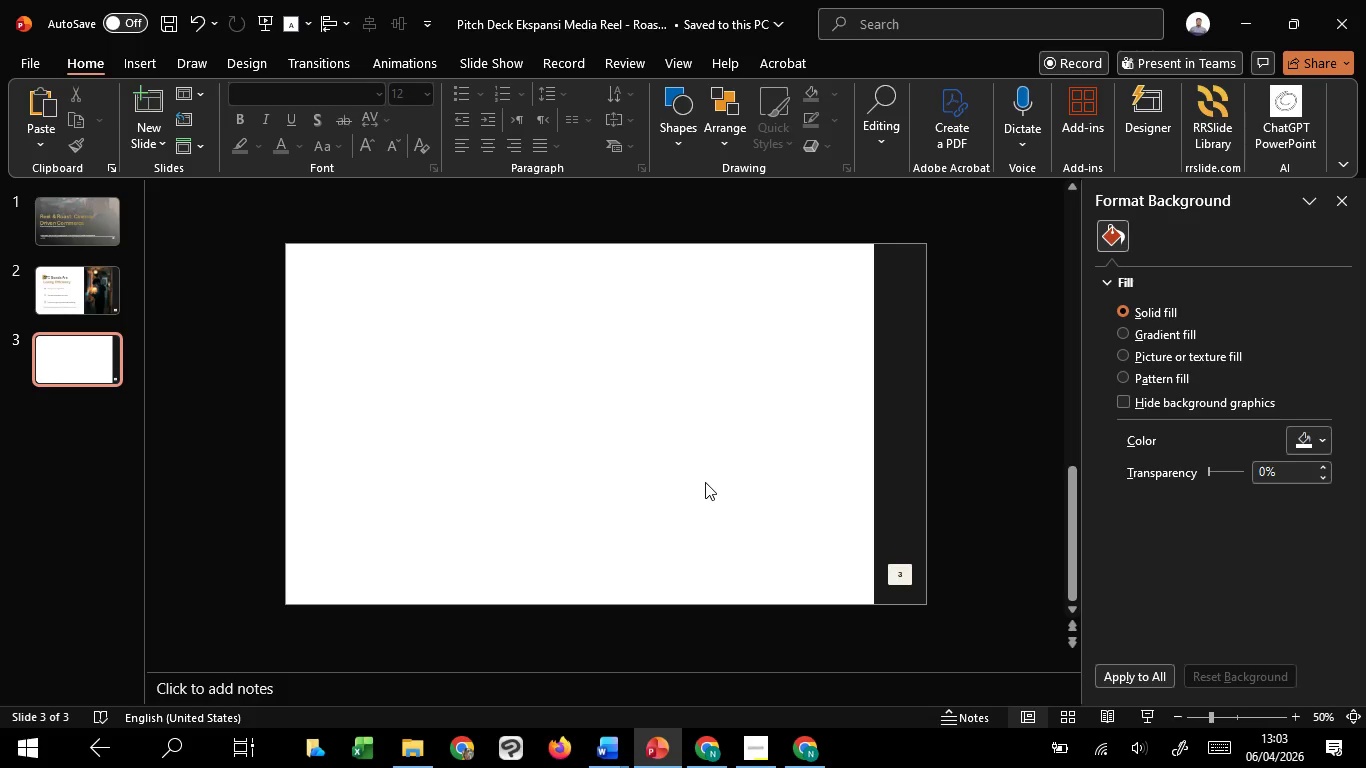 
key(Control+ControlLeft)
 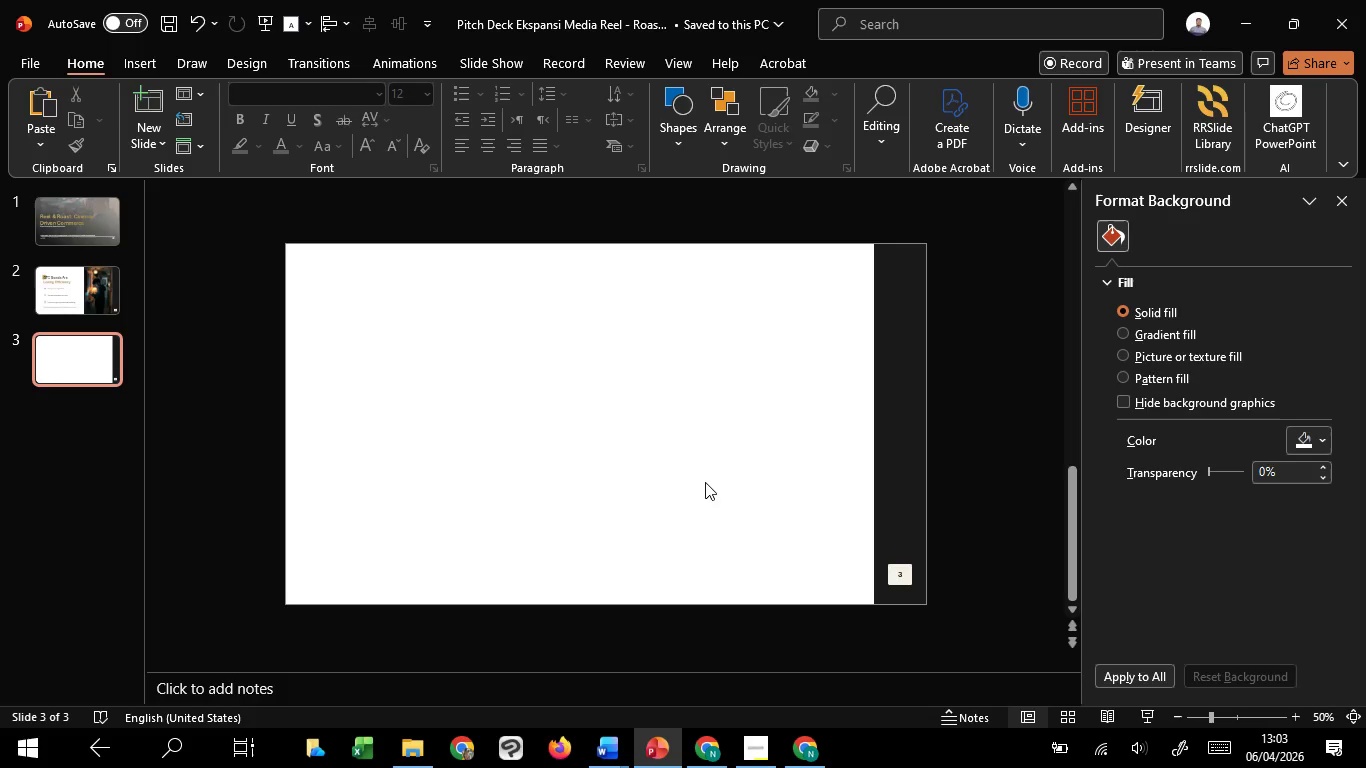 
key(Control+ControlLeft)
 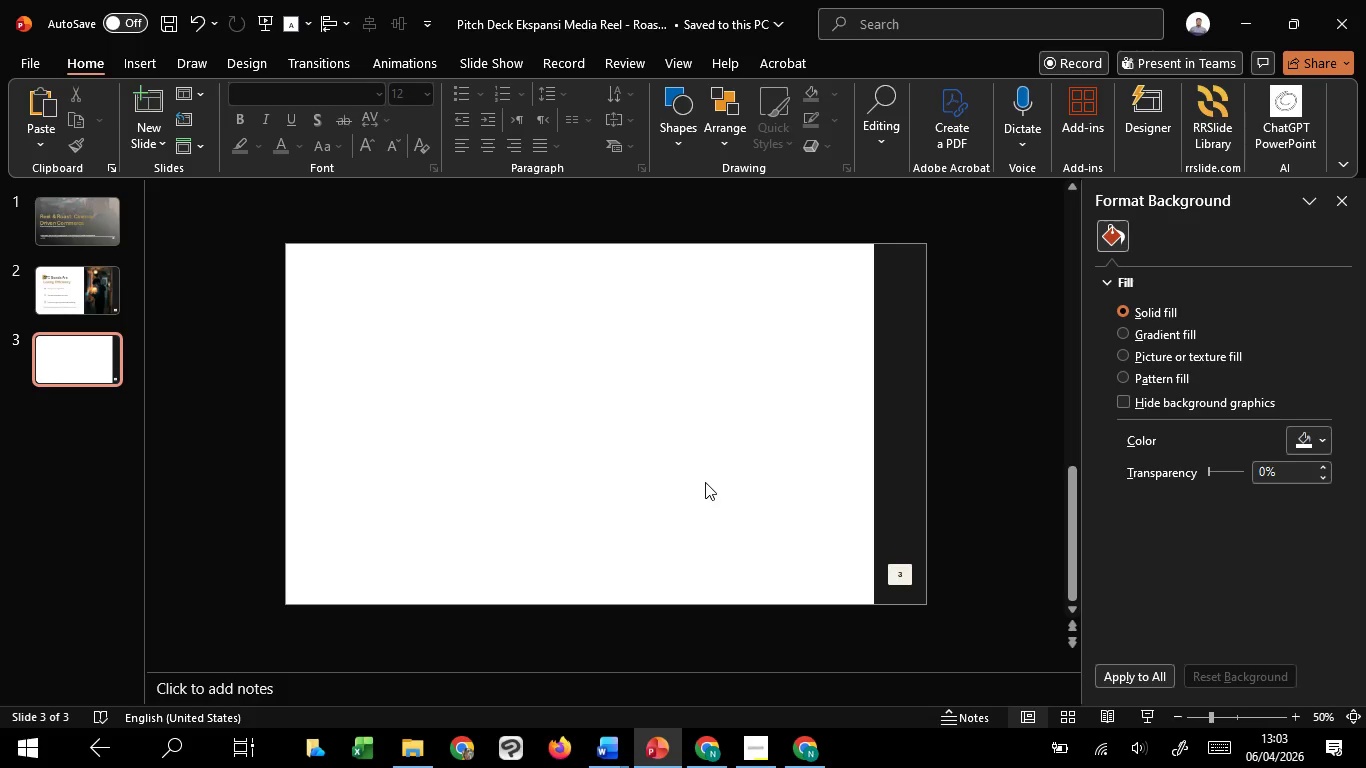 
key(Control+ControlLeft)
 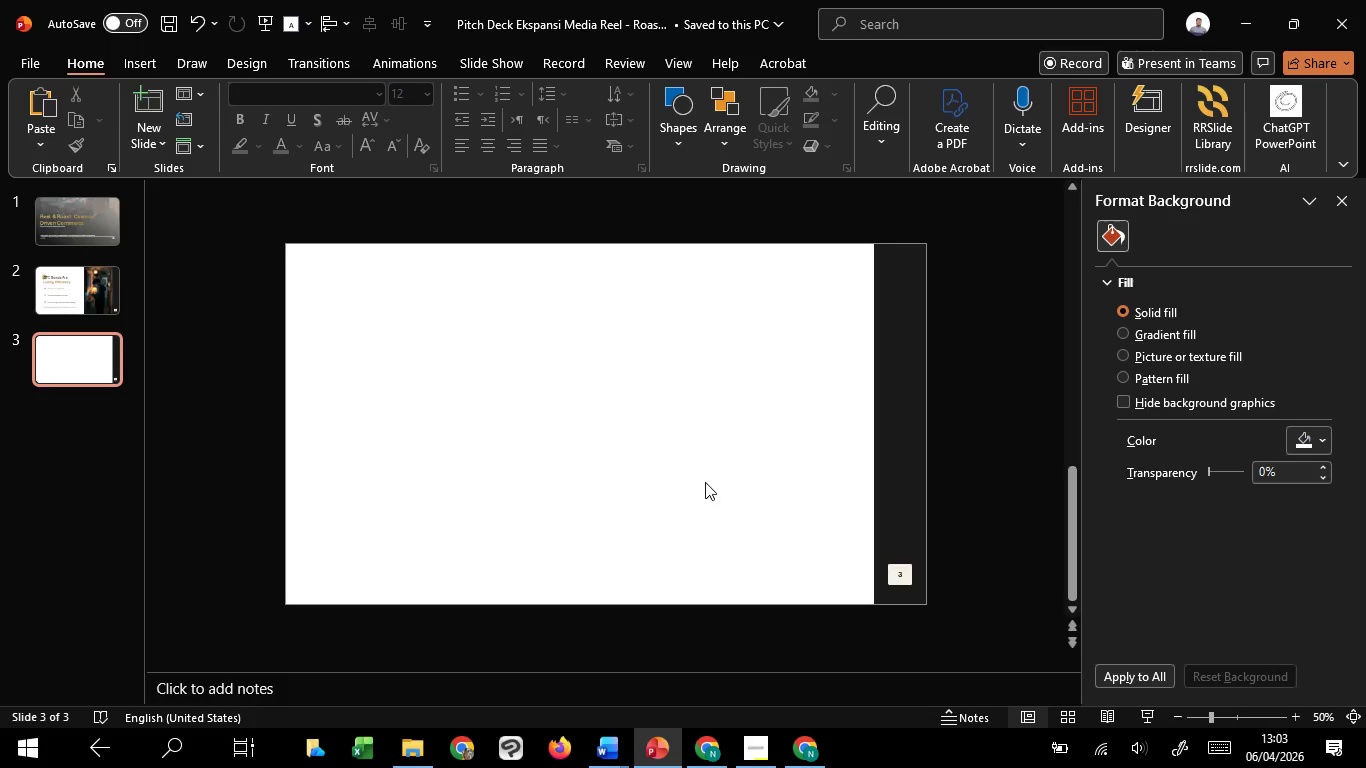 
key(Control+ControlLeft)
 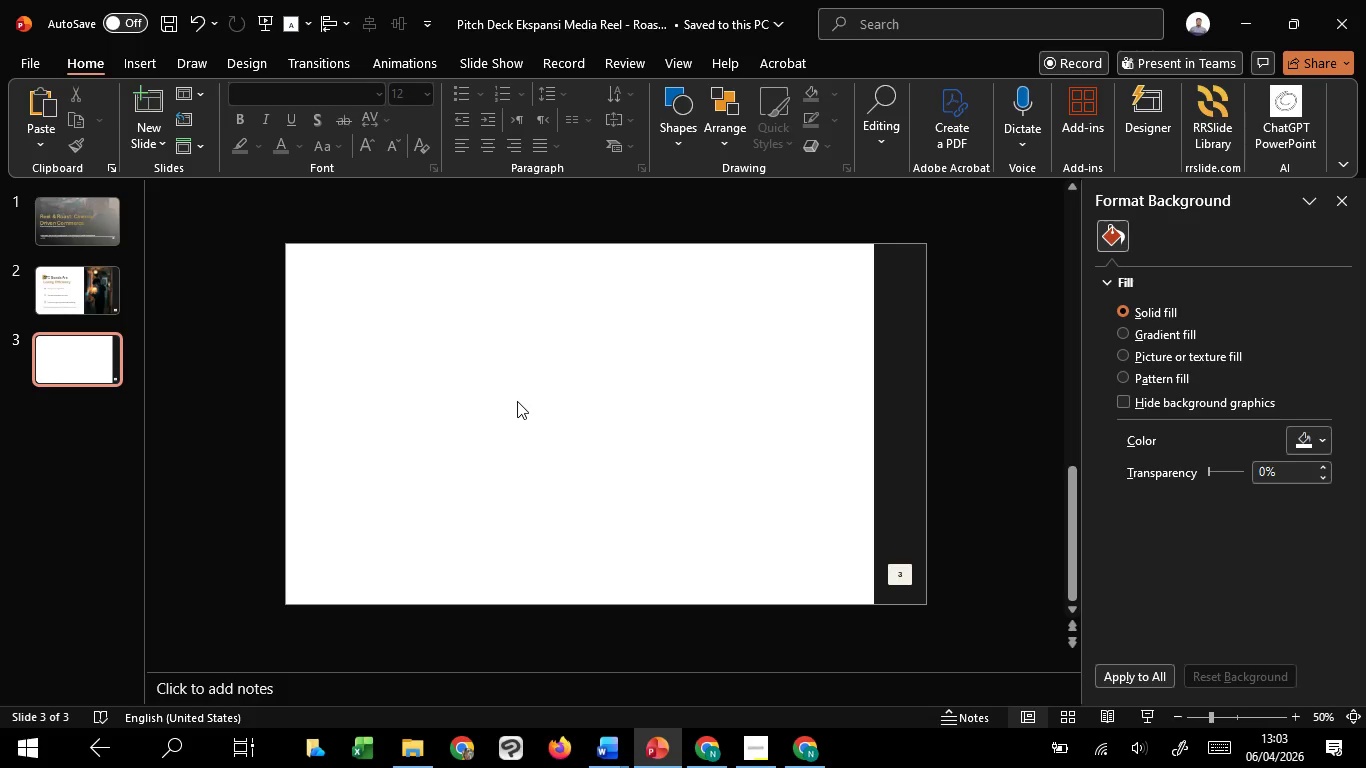 
left_click([517, 401])
 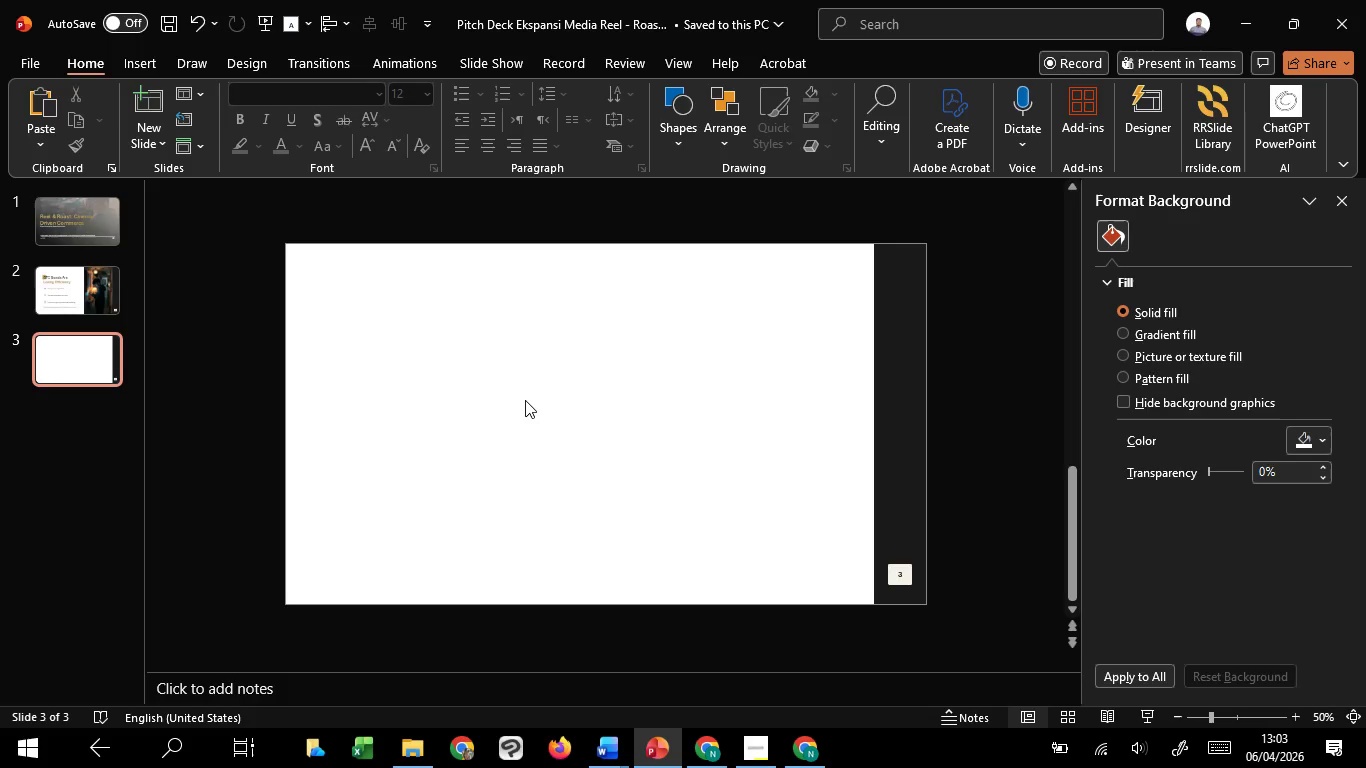 
hold_key(key=ControlLeft, duration=1.51)
 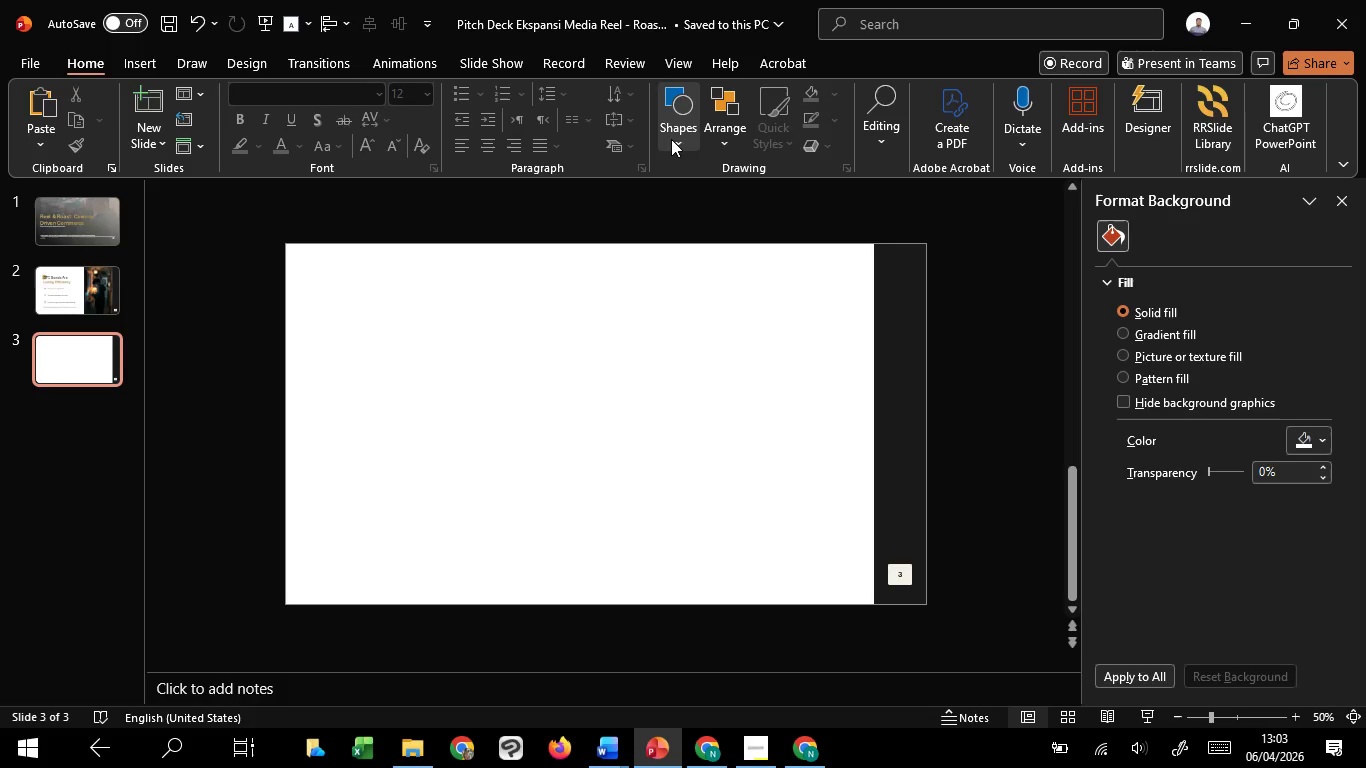 
left_click([672, 139])
 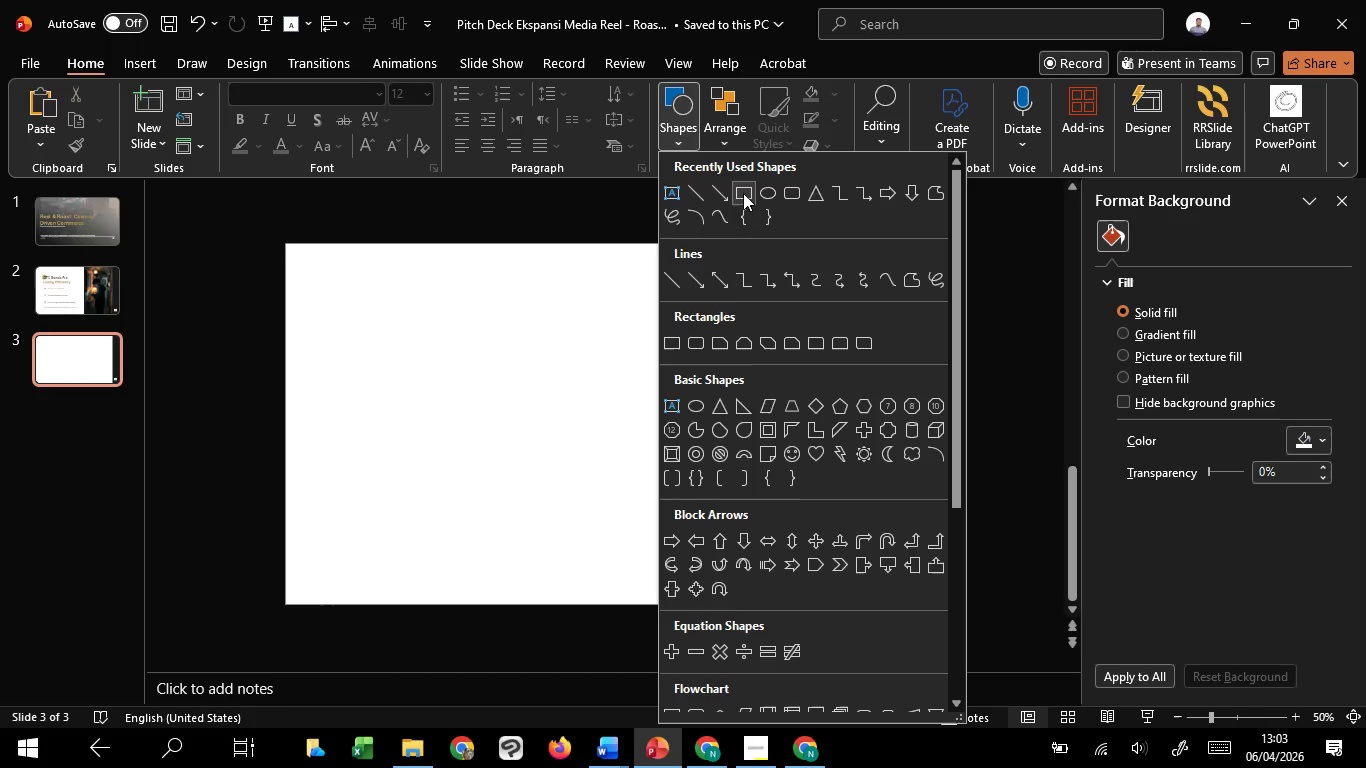 
left_click([759, 199])
 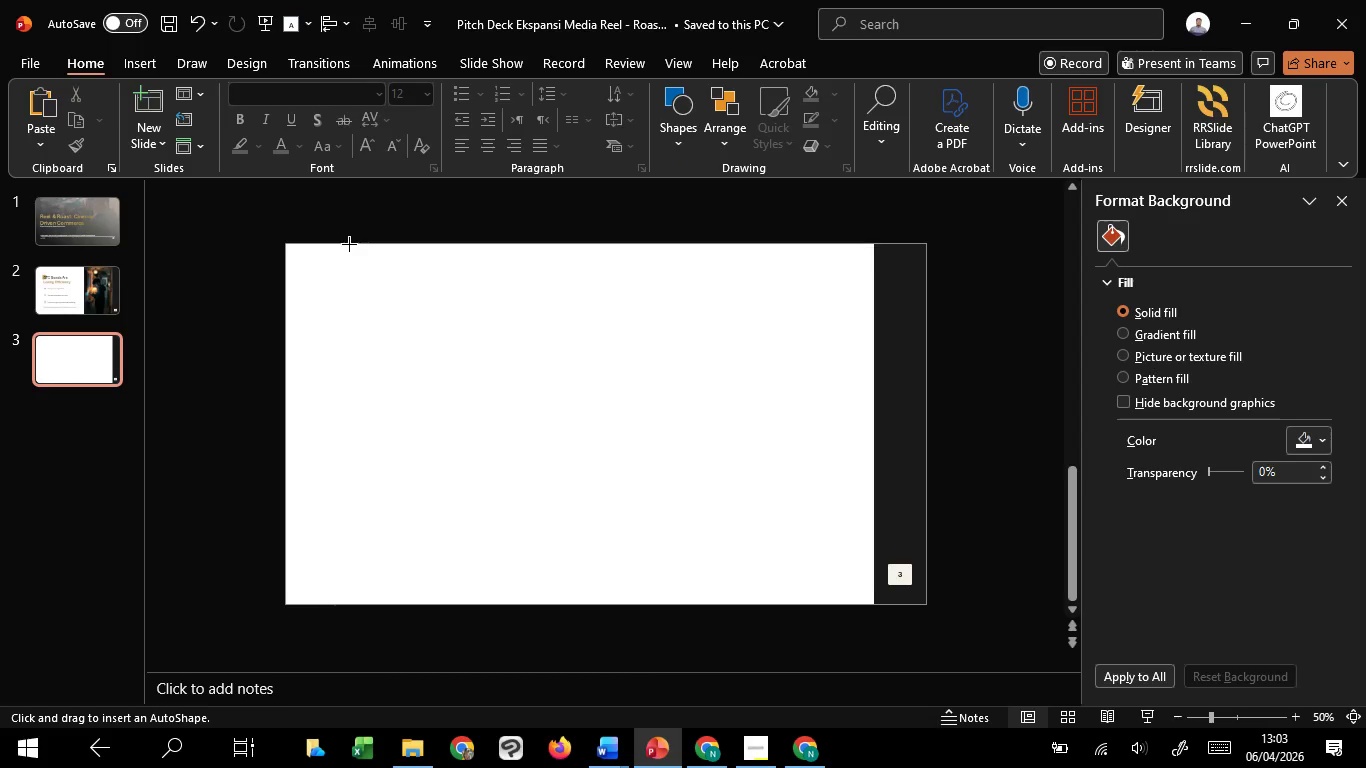 
left_click_drag(start_coordinate=[349, 244], to_coordinate=[441, 426])
 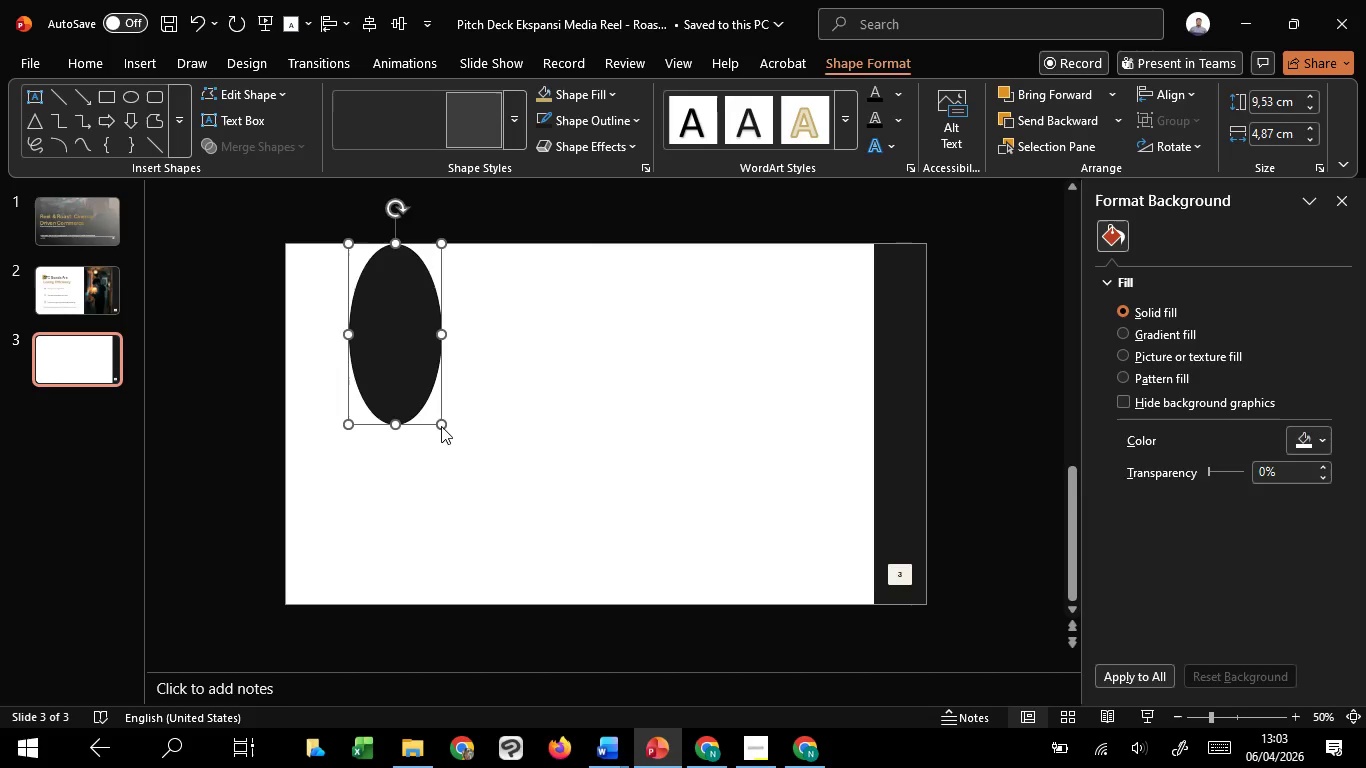 
key(Delete)
 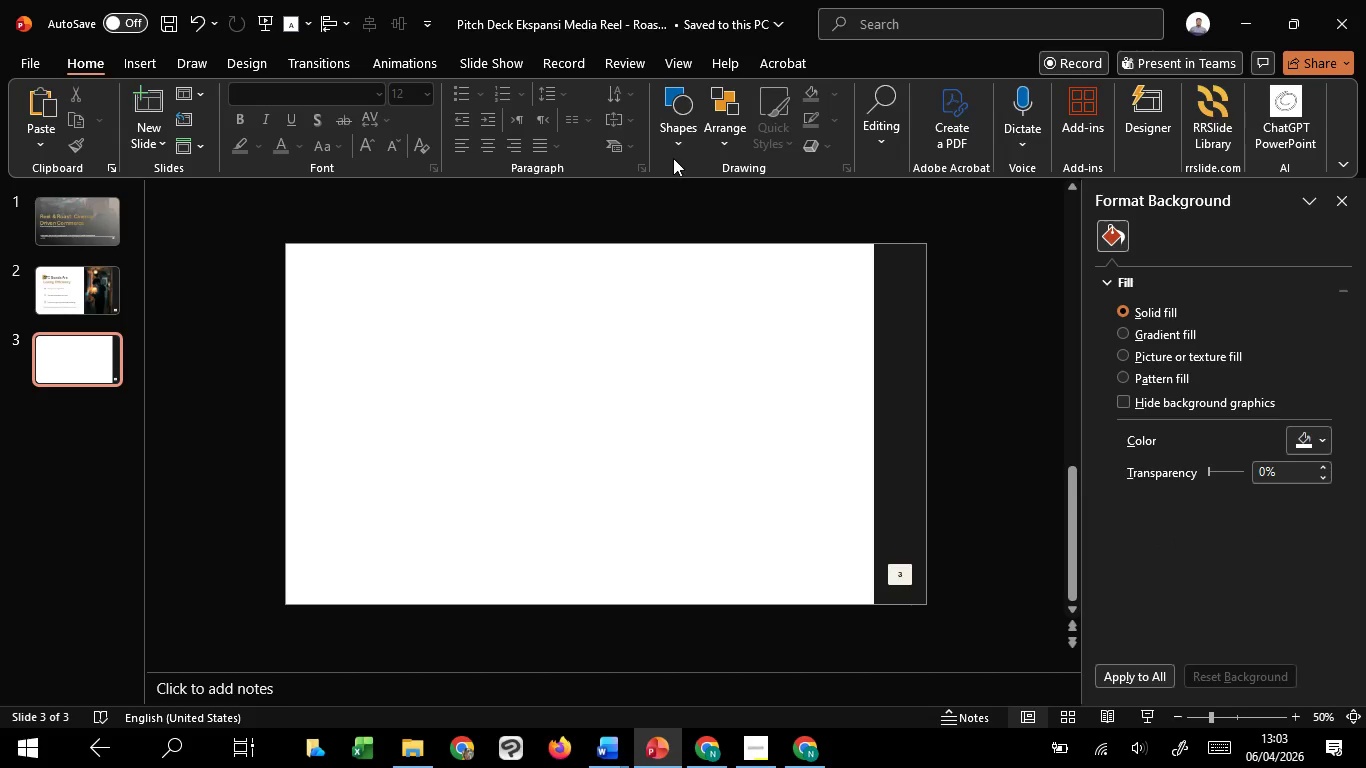 
left_click([672, 138])
 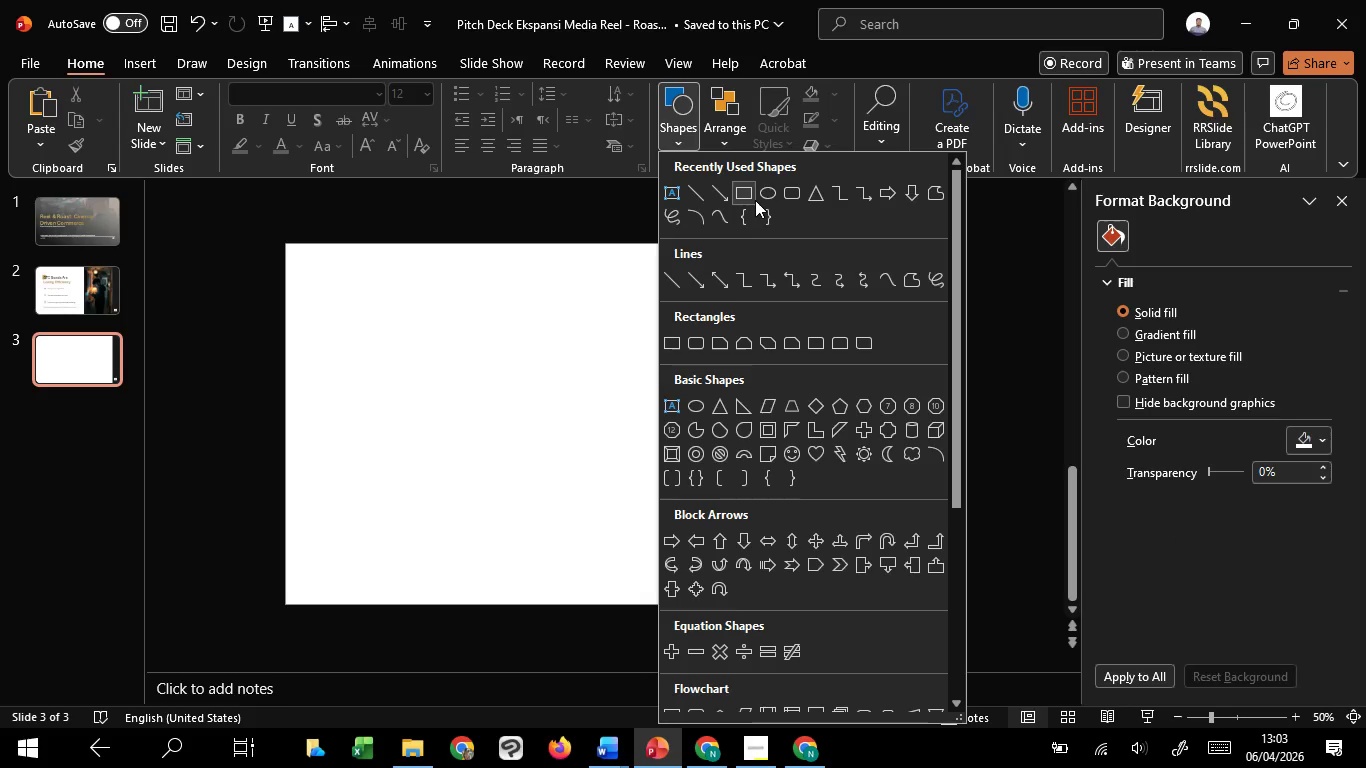 
left_click([755, 200])
 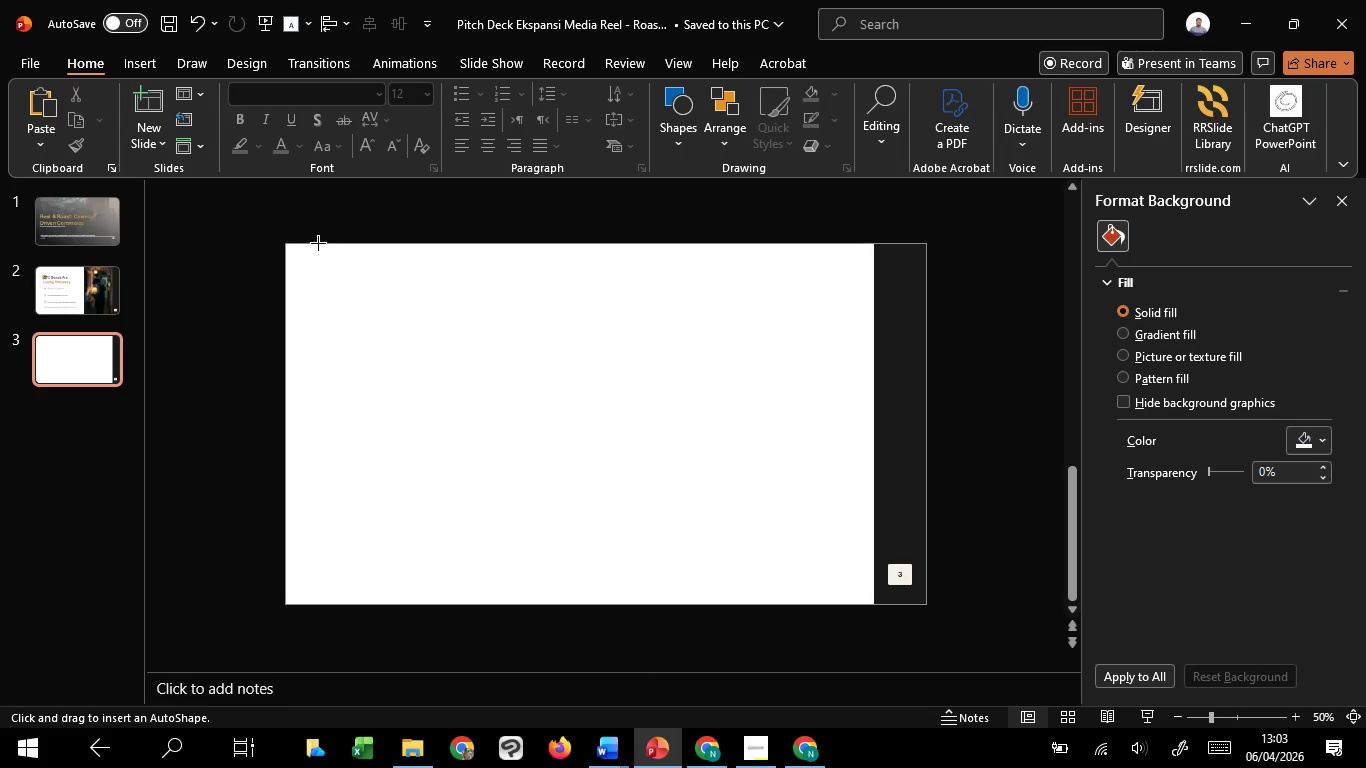 
left_click_drag(start_coordinate=[318, 243], to_coordinate=[446, 607])
 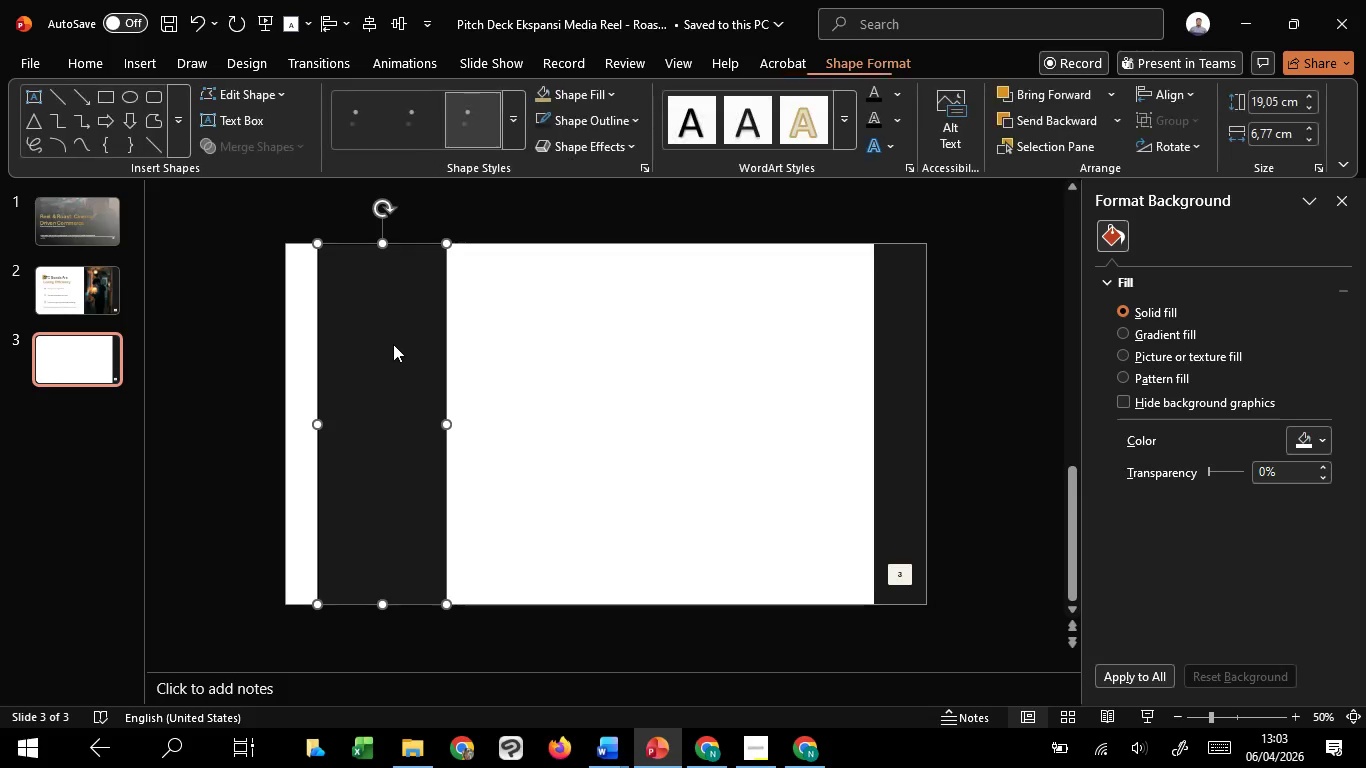 
hold_key(key=ShiftLeft, duration=1.0)
left_click_drag(start_coordinate=[393, 344], to_coordinate=[406, 340])
 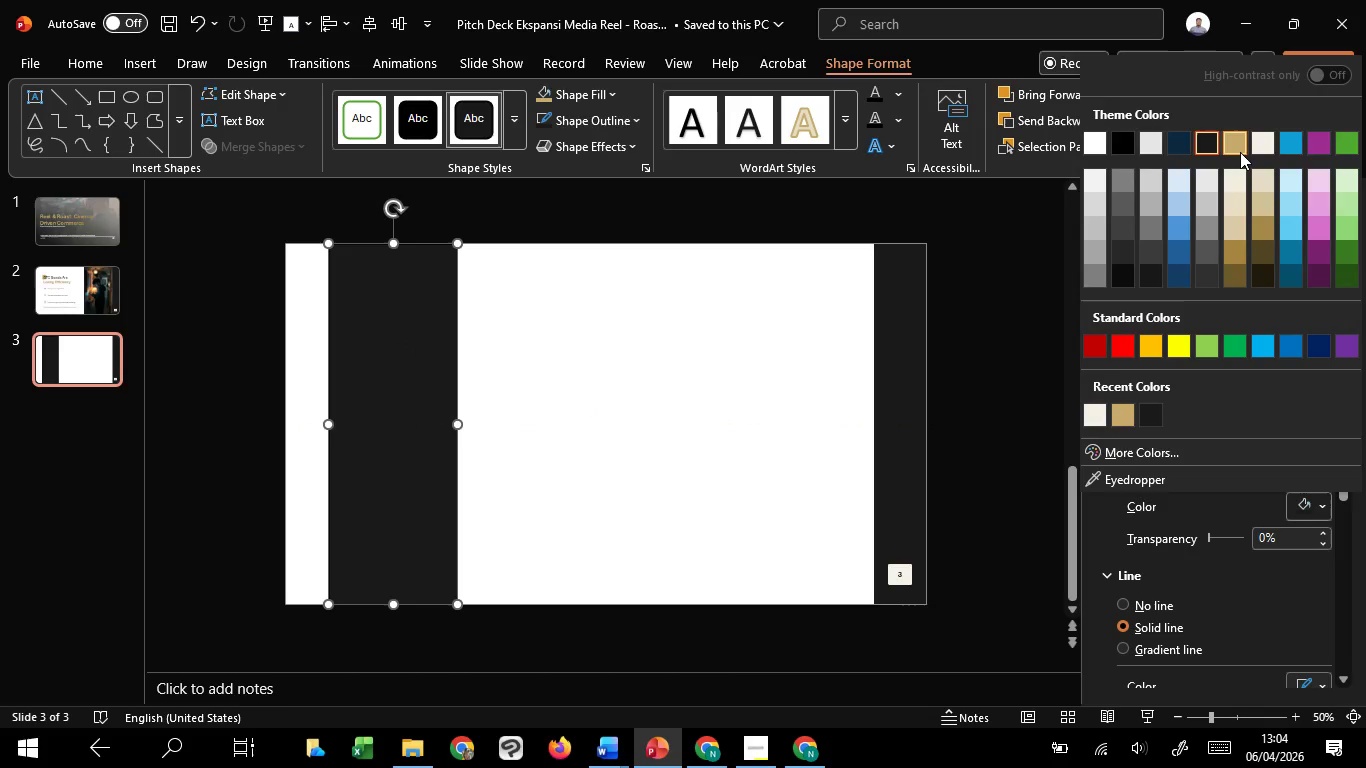 
left_click([1255, 141])
 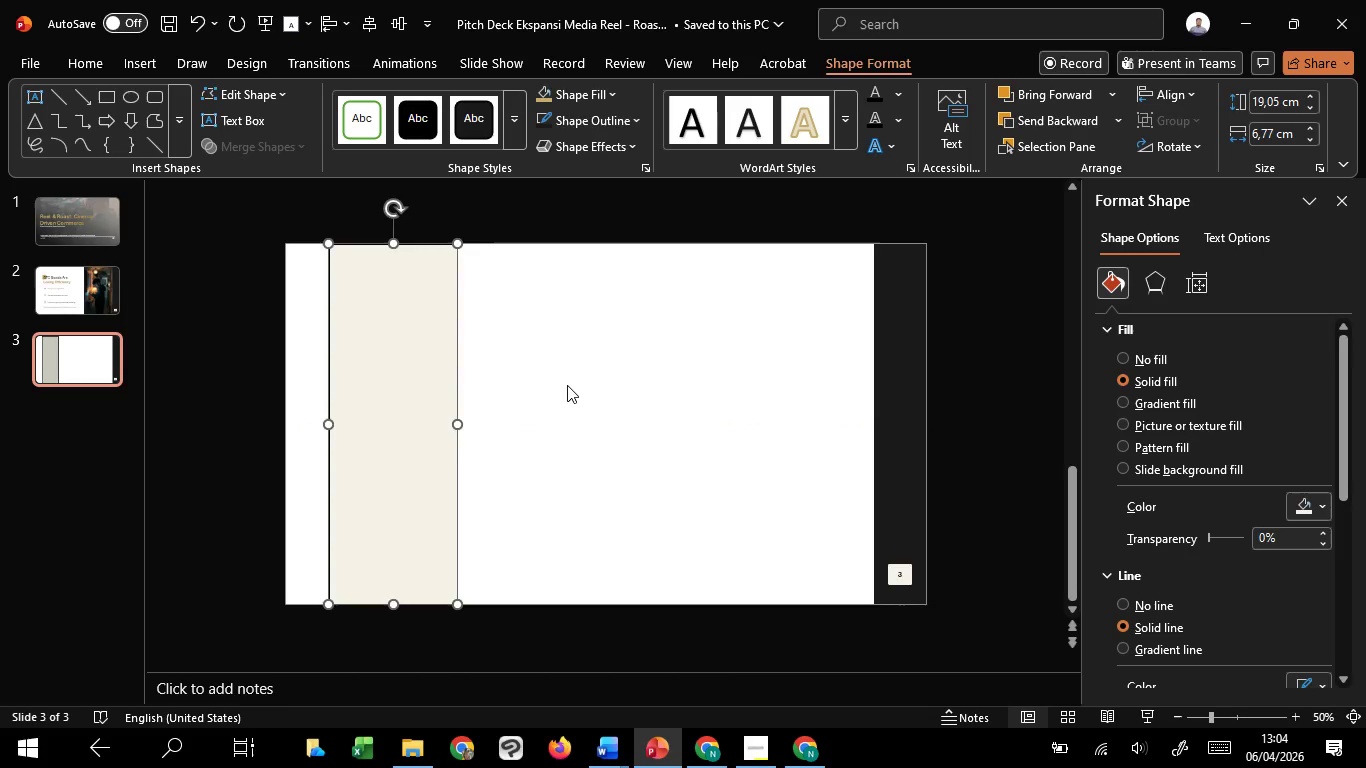 
left_click([565, 380])
 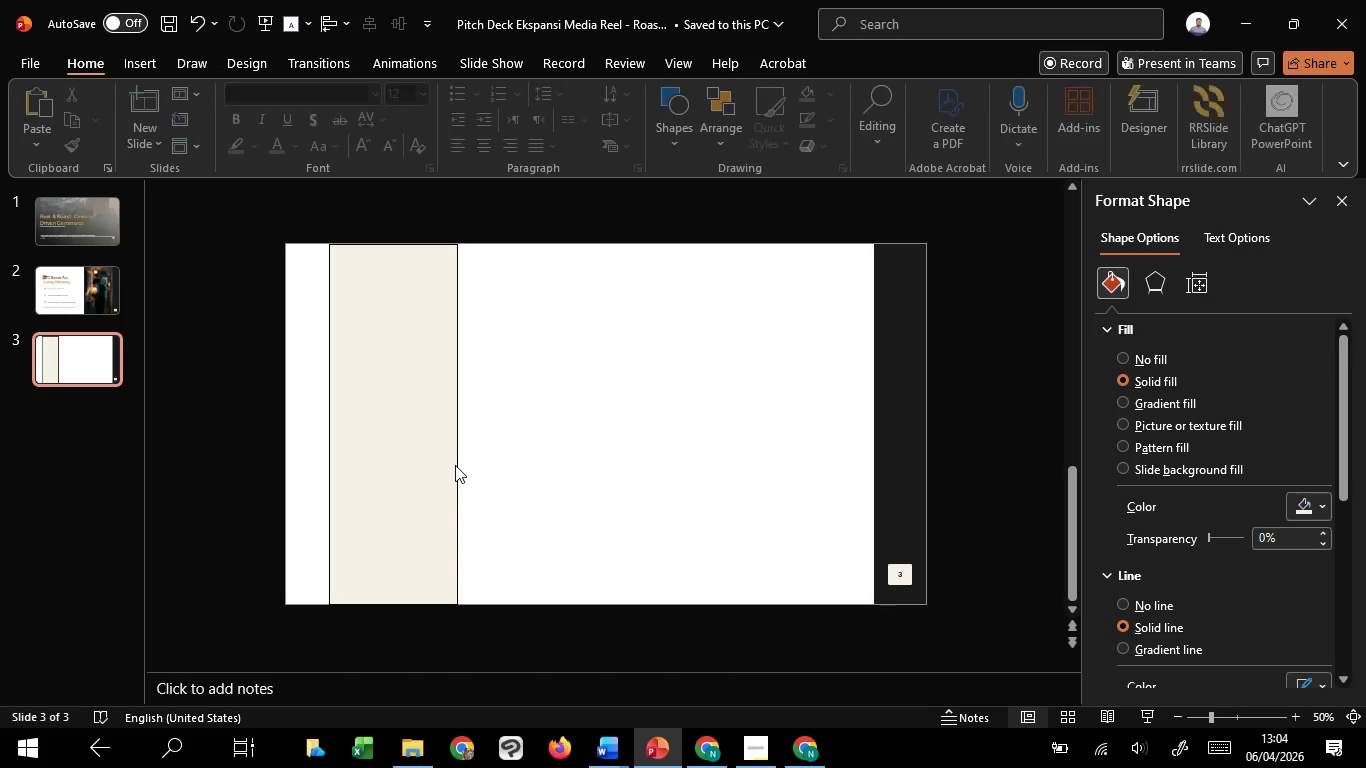 
left_click([455, 465])
 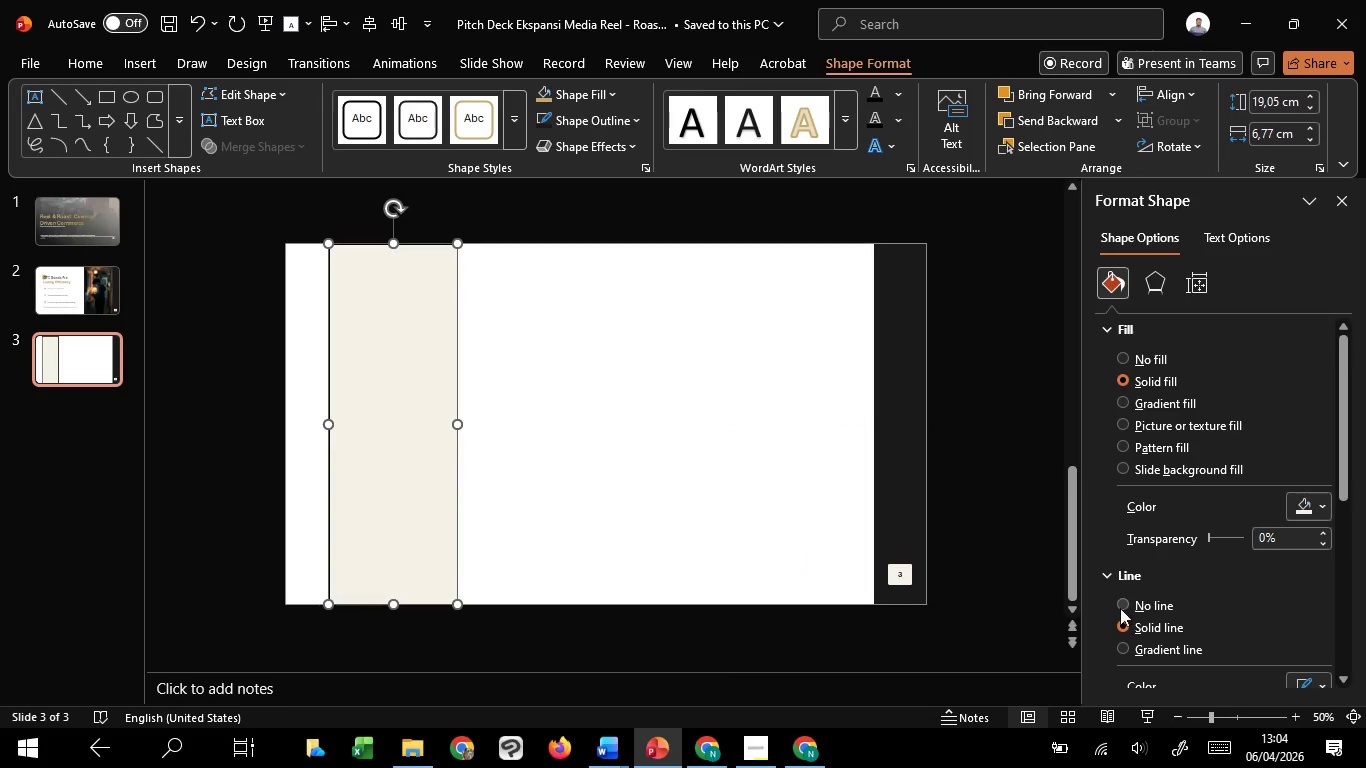 
left_click([1121, 604])
 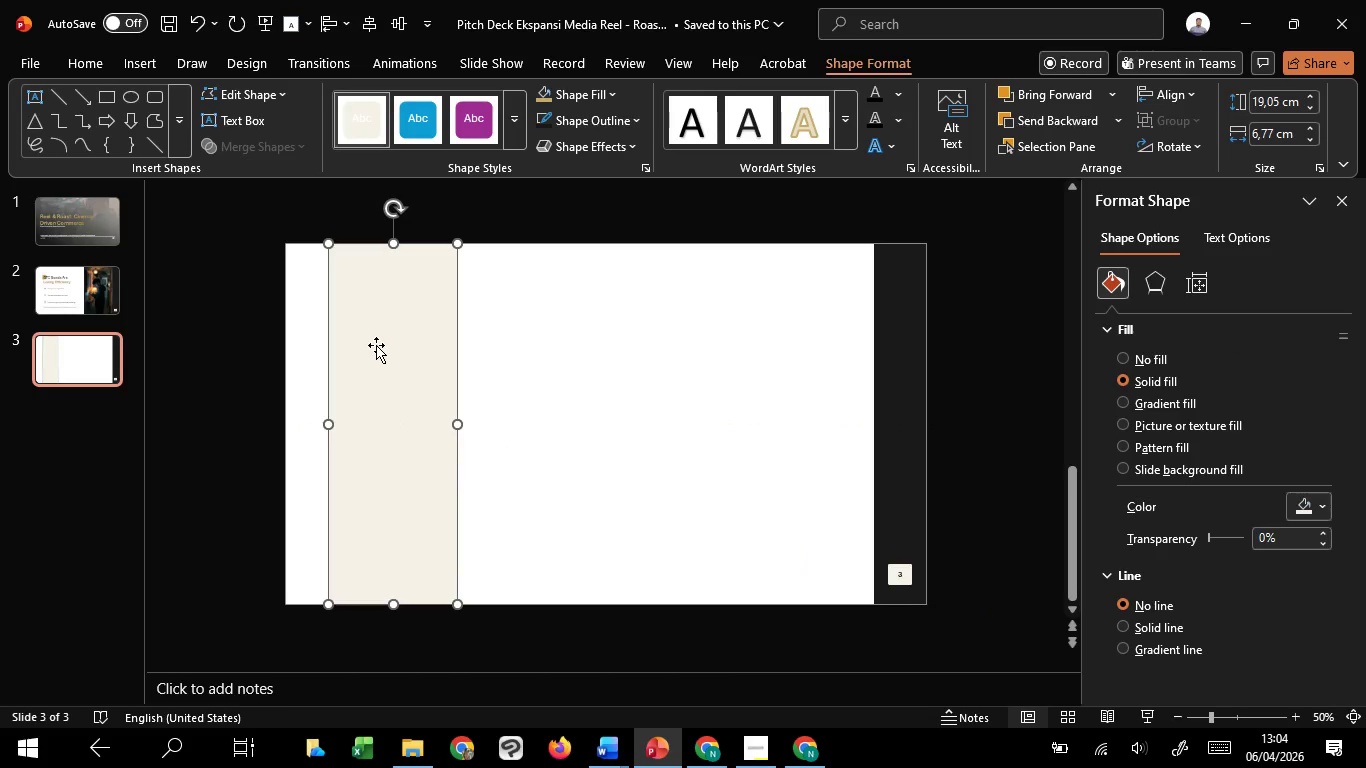 
left_click_drag(start_coordinate=[379, 340], to_coordinate=[398, 342])
 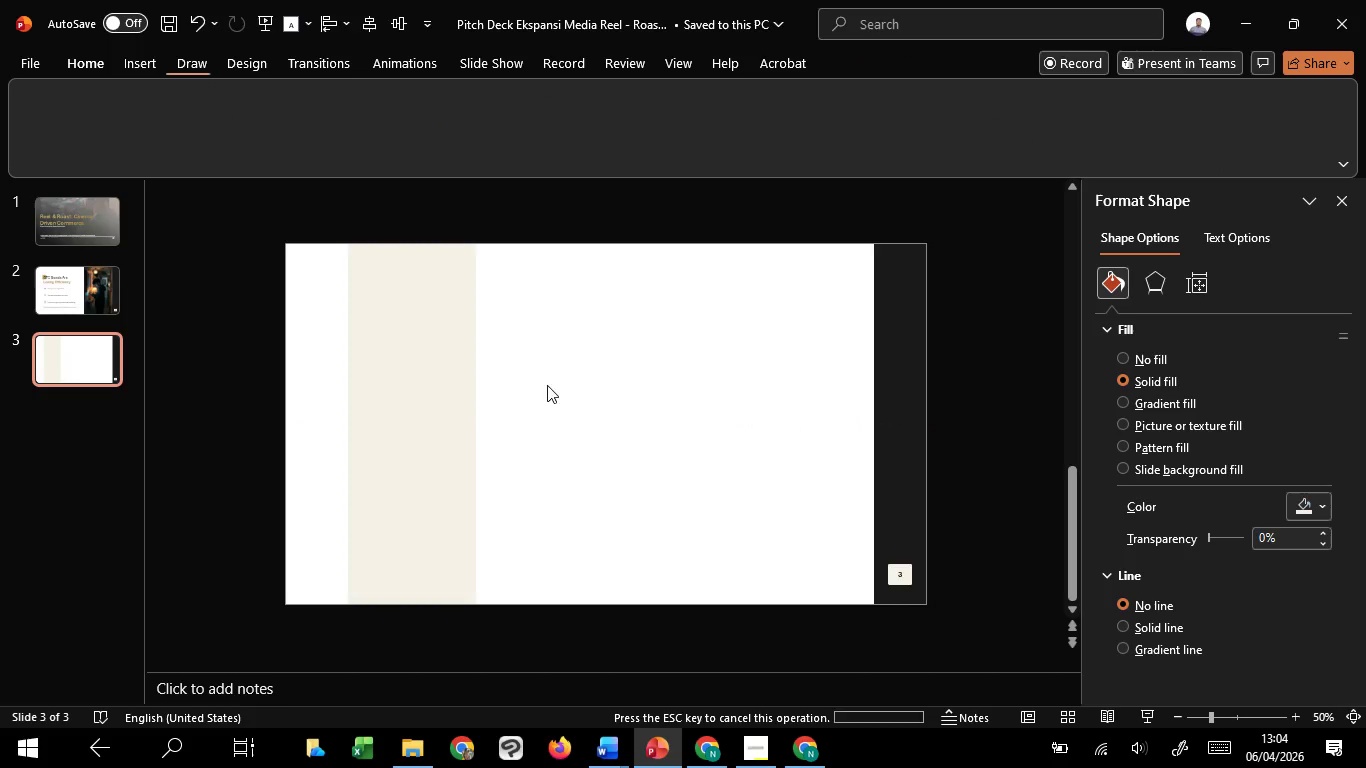 
hold_key(key=ShiftLeft, duration=1.5)
 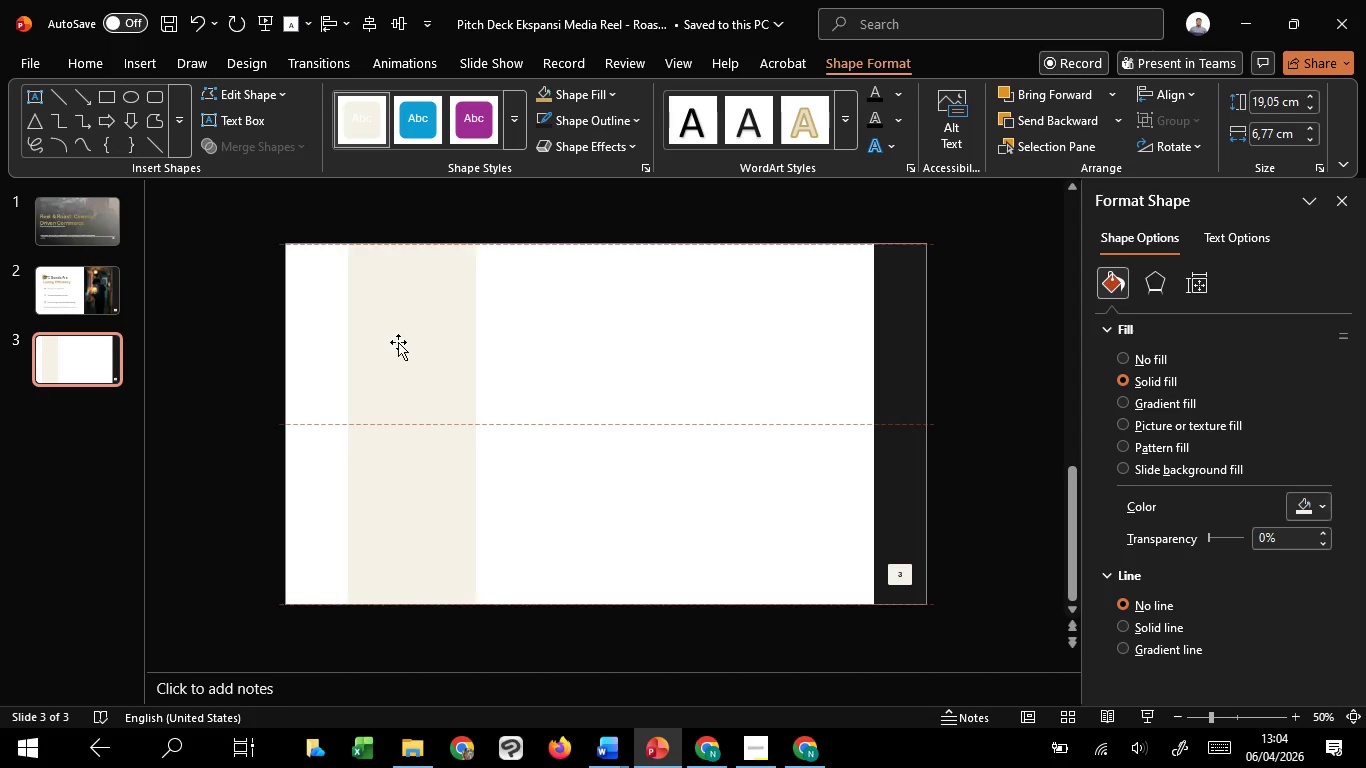 
hold_key(key=ShiftLeft, duration=0.72)
 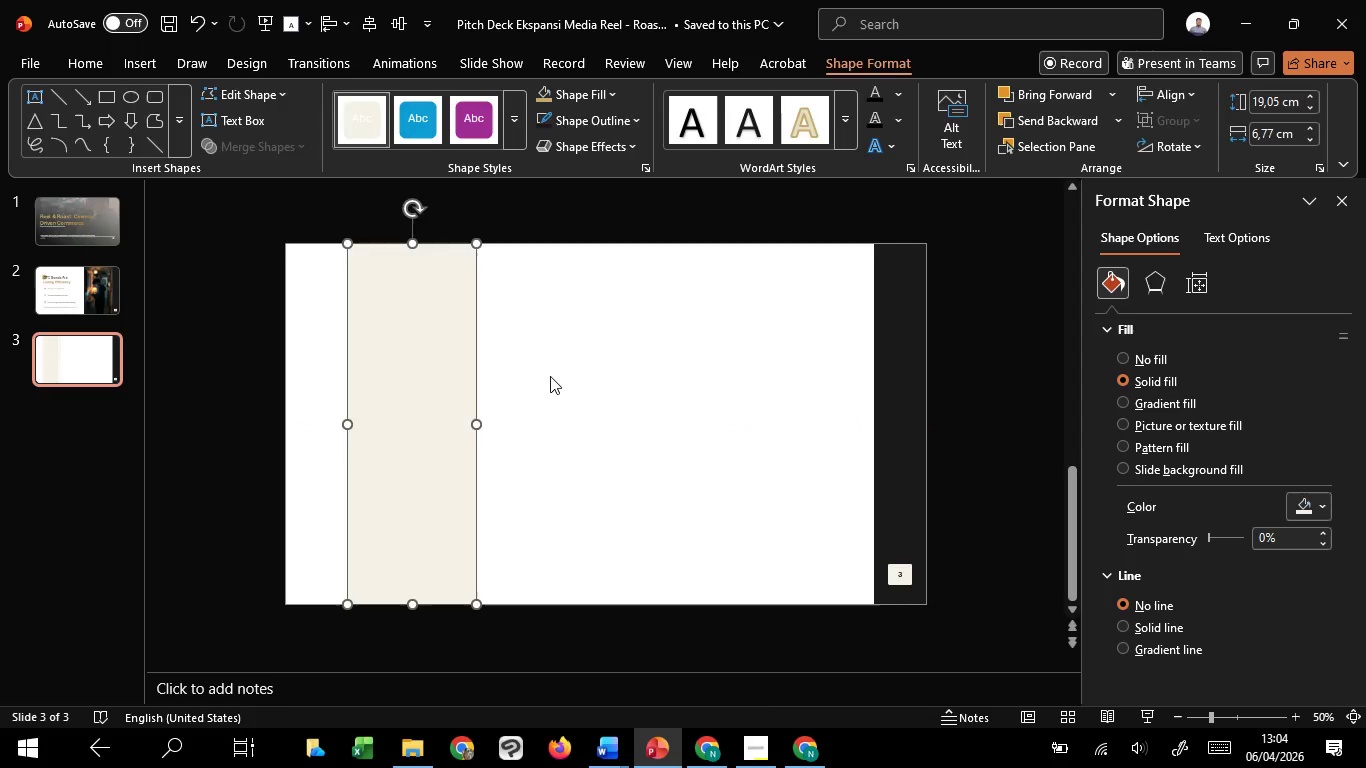 
left_click([550, 376])
 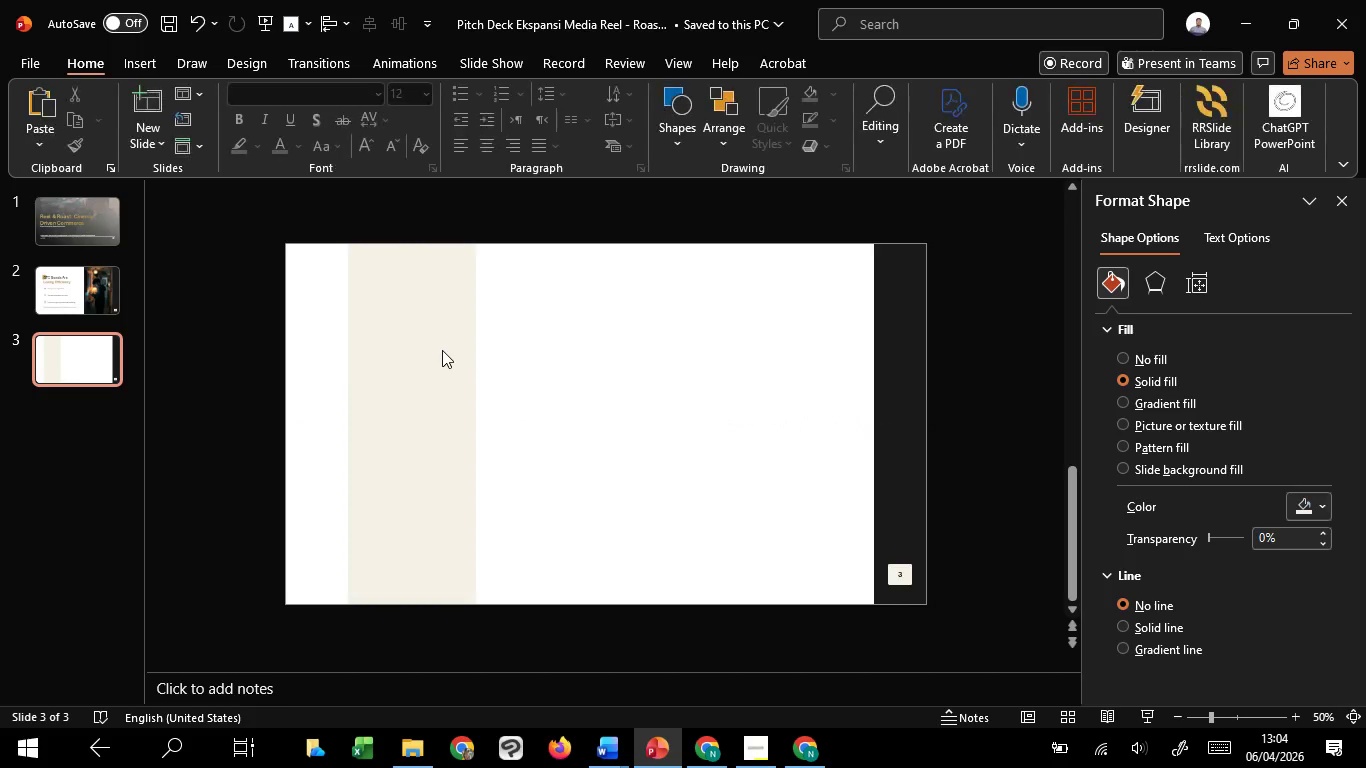 
left_click([442, 350])
 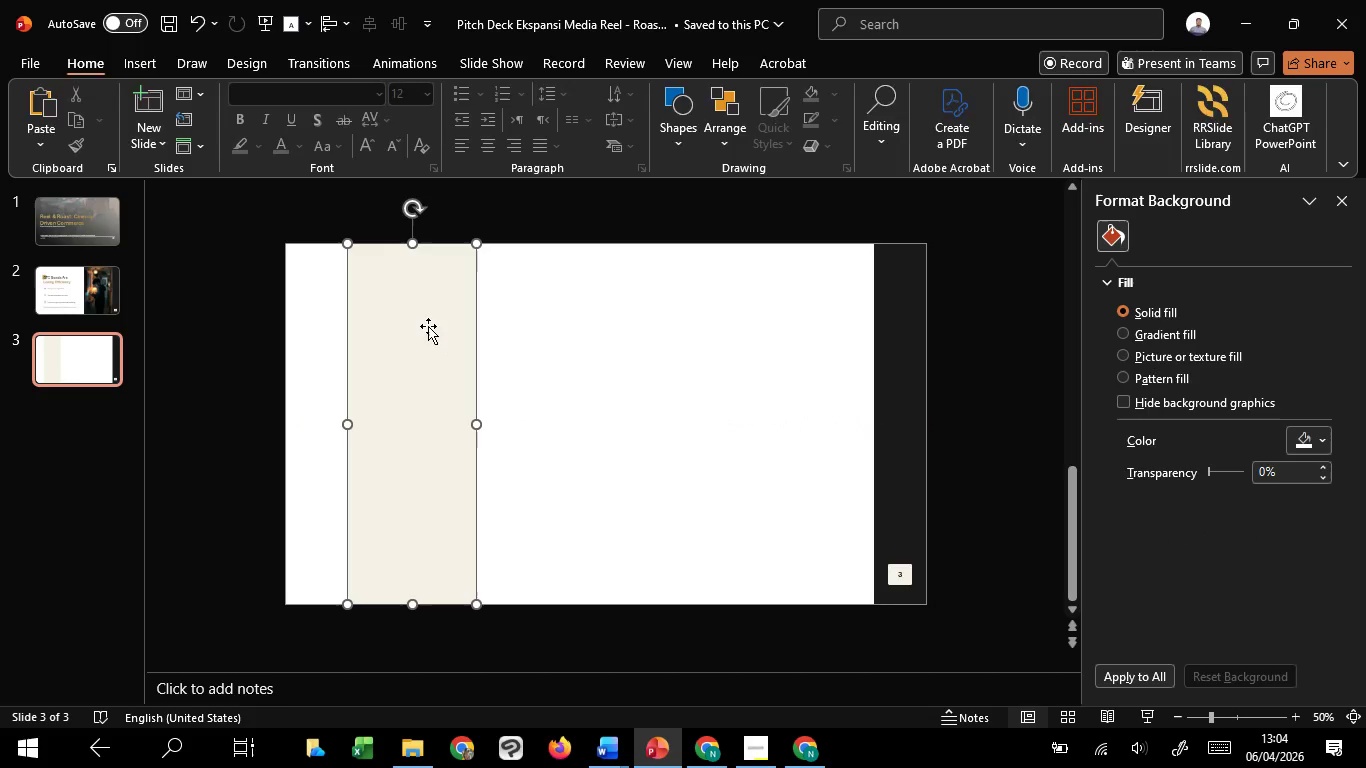 
left_click_drag(start_coordinate=[428, 326], to_coordinate=[450, 334])
 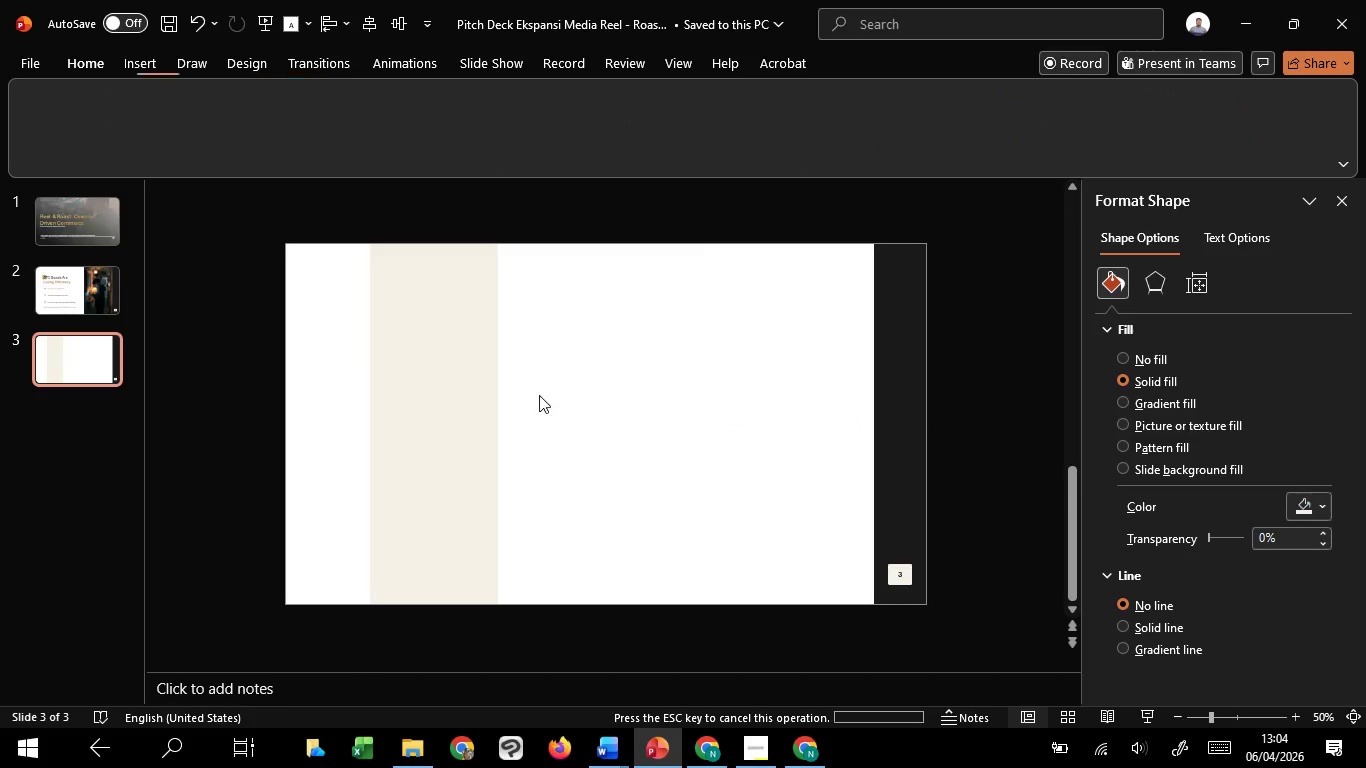 
hold_key(key=ShiftLeft, duration=0.58)
 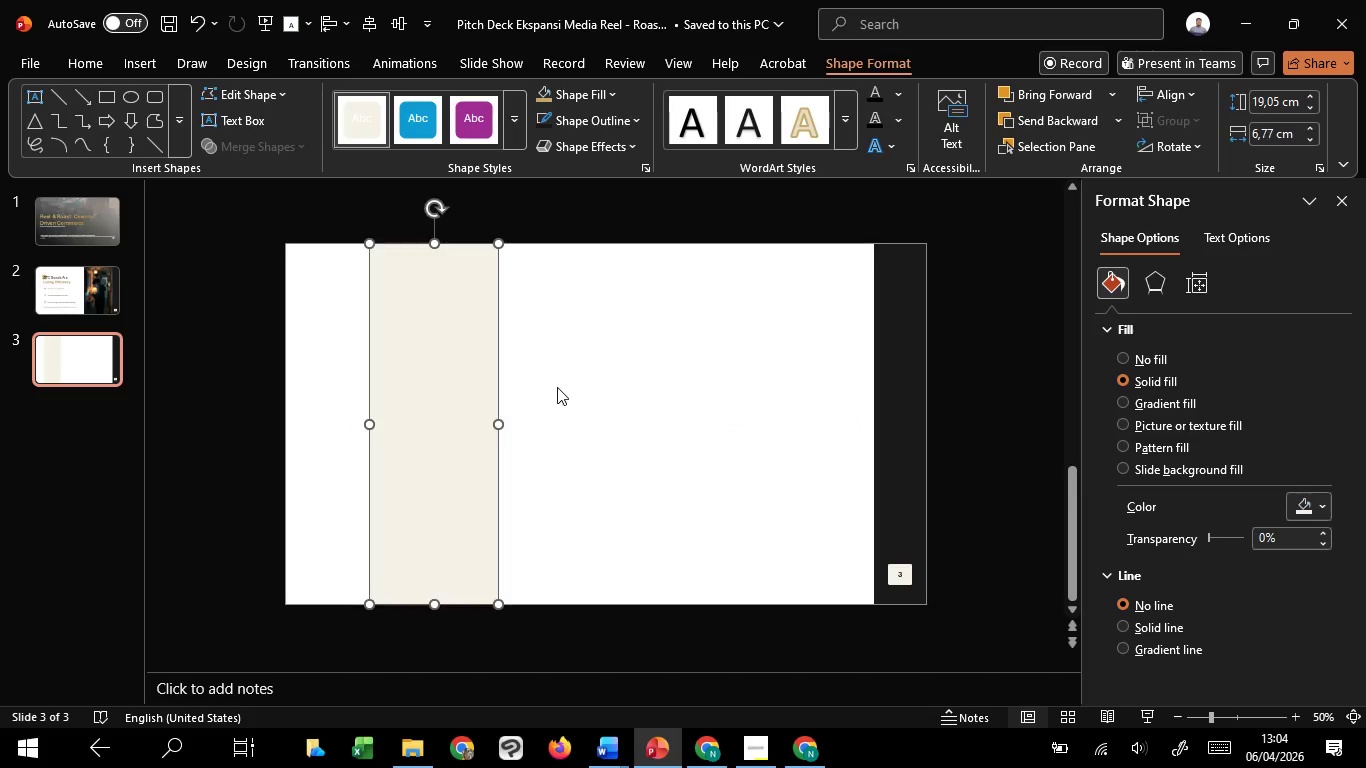 
left_click([557, 387])
 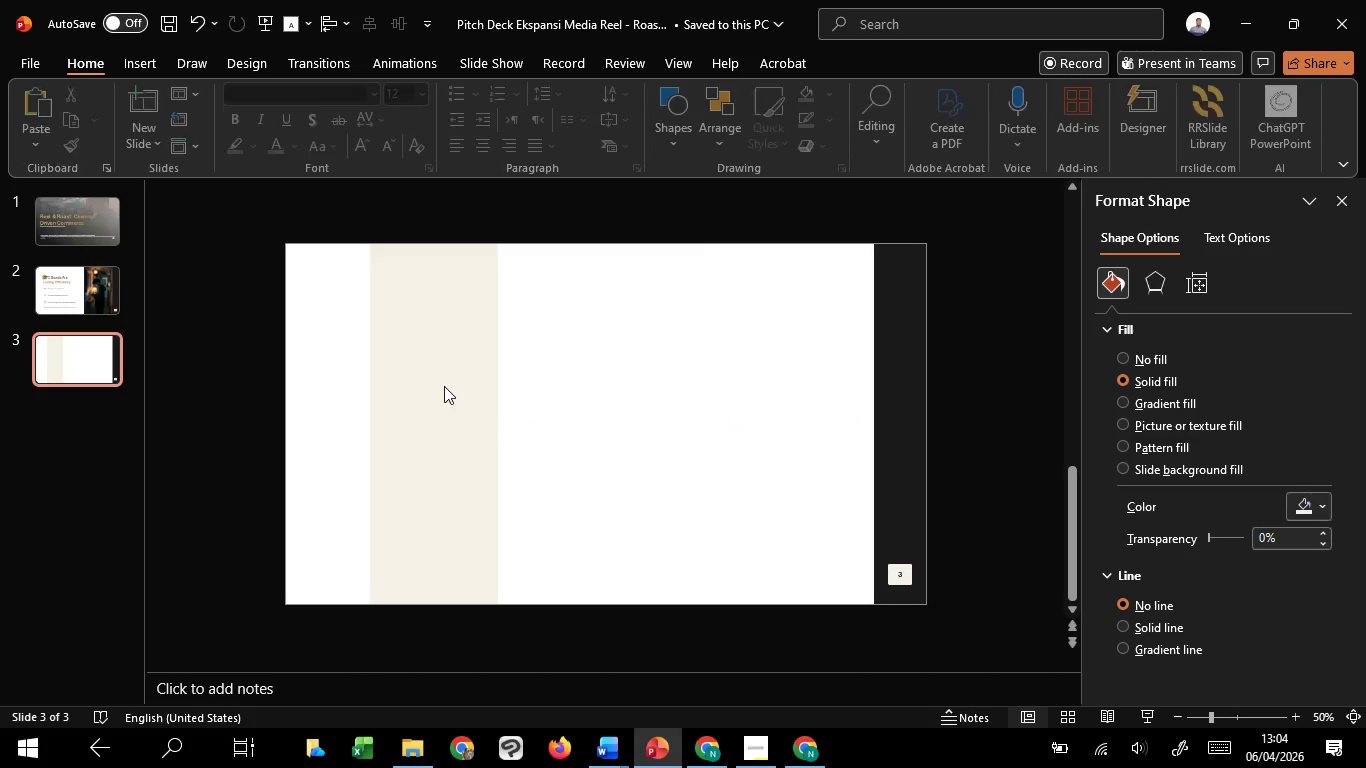 
left_click([444, 386])
 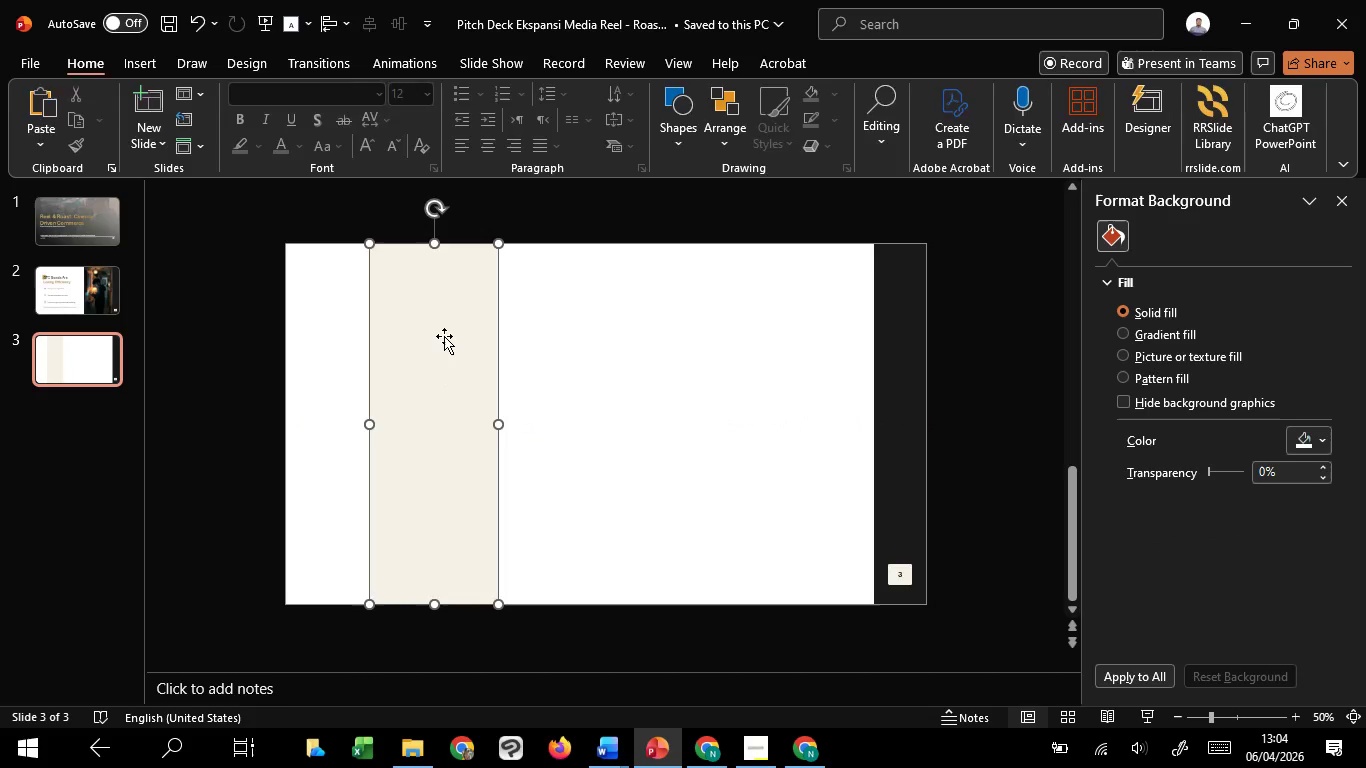 
hold_key(key=ShiftLeft, duration=0.67)
 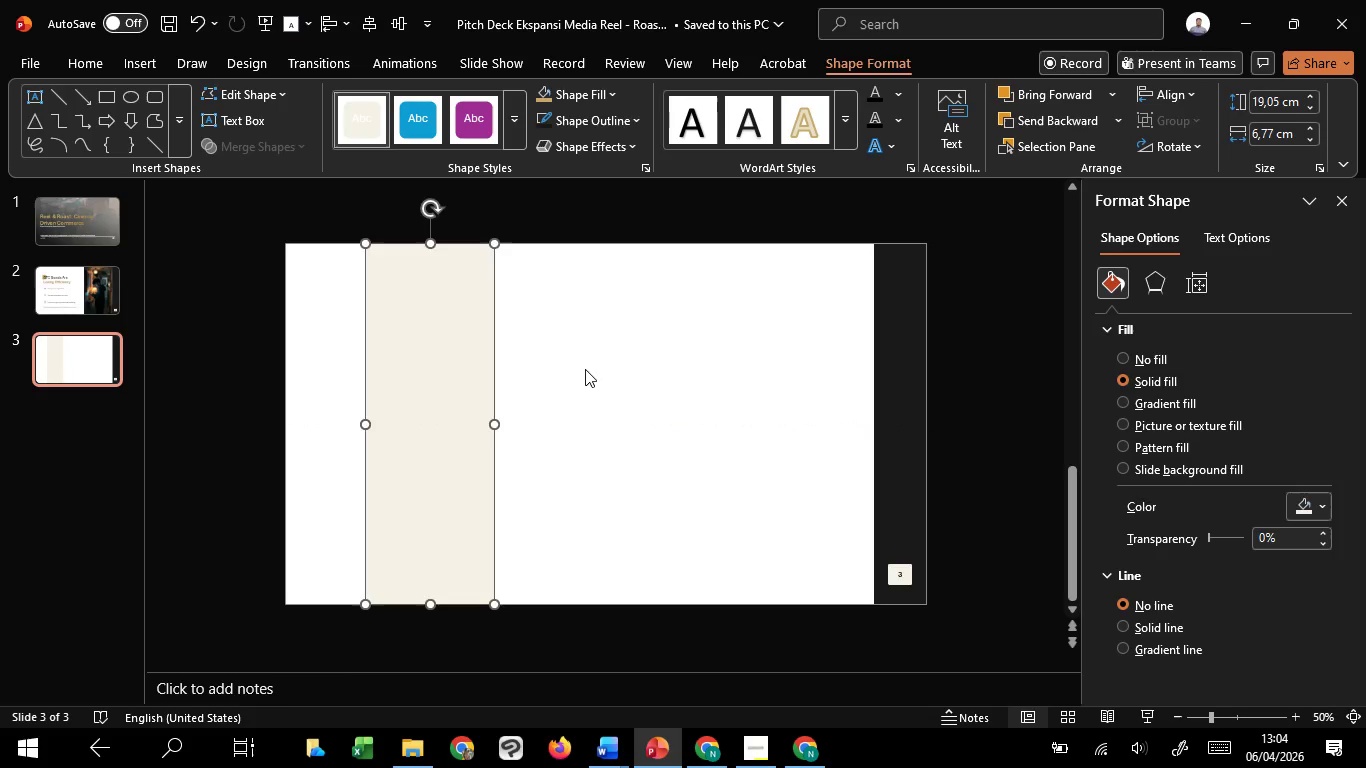 
left_click([585, 369])
 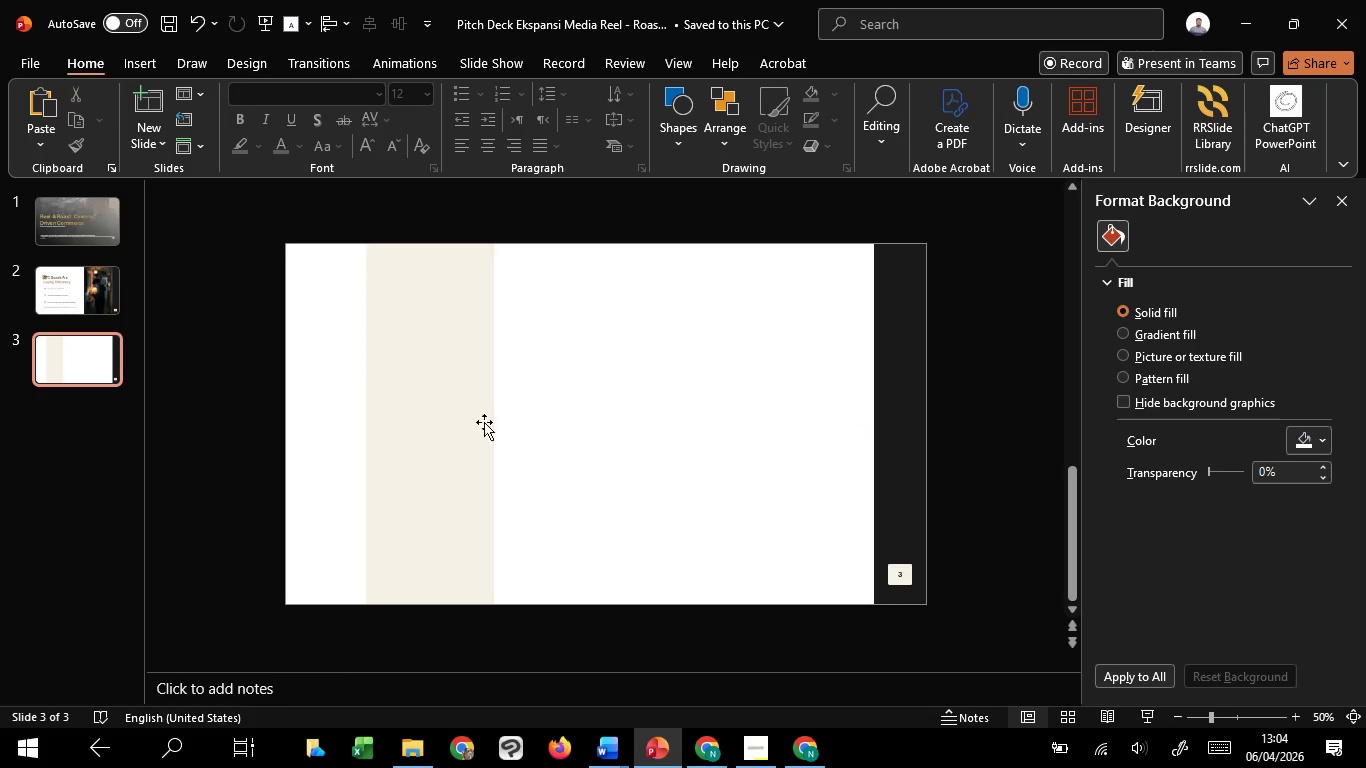 
mouse_move([109, 352])
 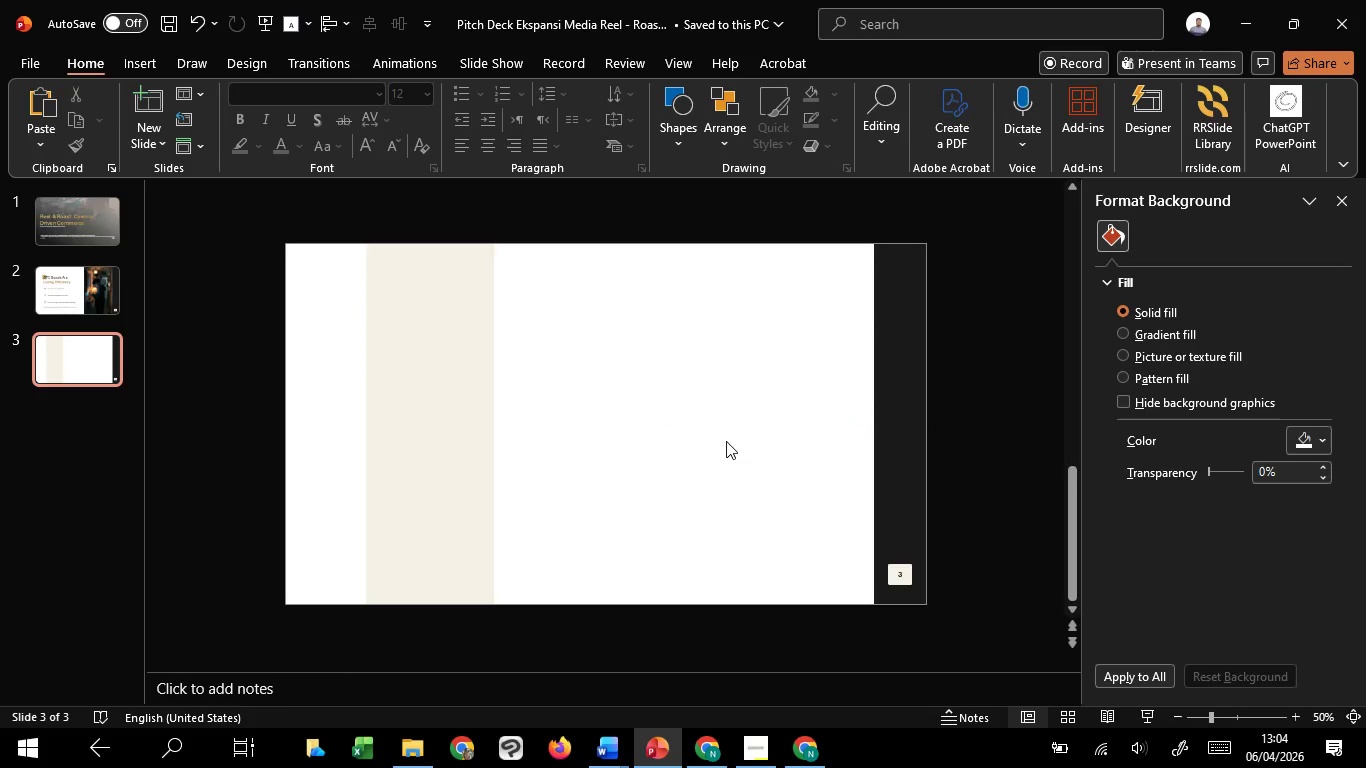 
scroll: coordinate [726, 441], scroll_direction: up, amount: 1.0
 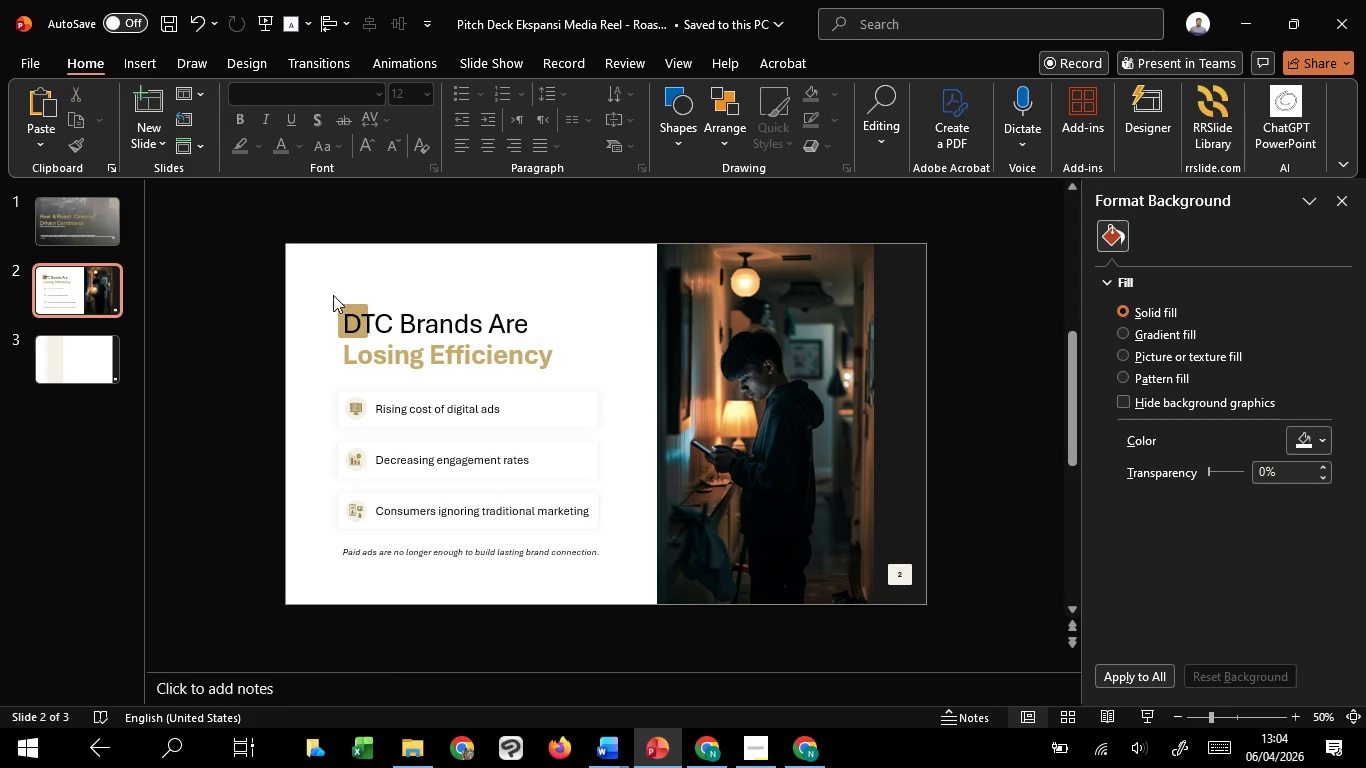 
left_click_drag(start_coordinate=[314, 272], to_coordinate=[629, 410])
 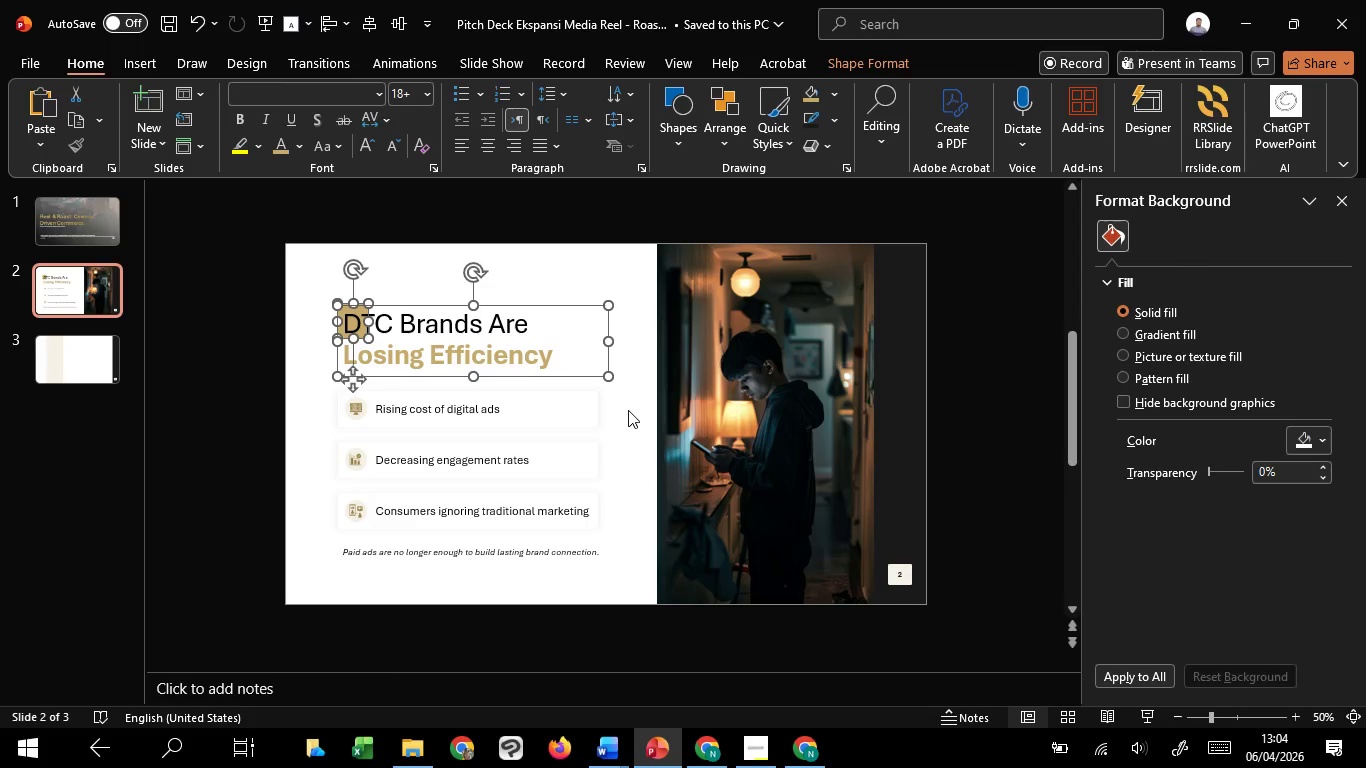 
key(Control+C)
 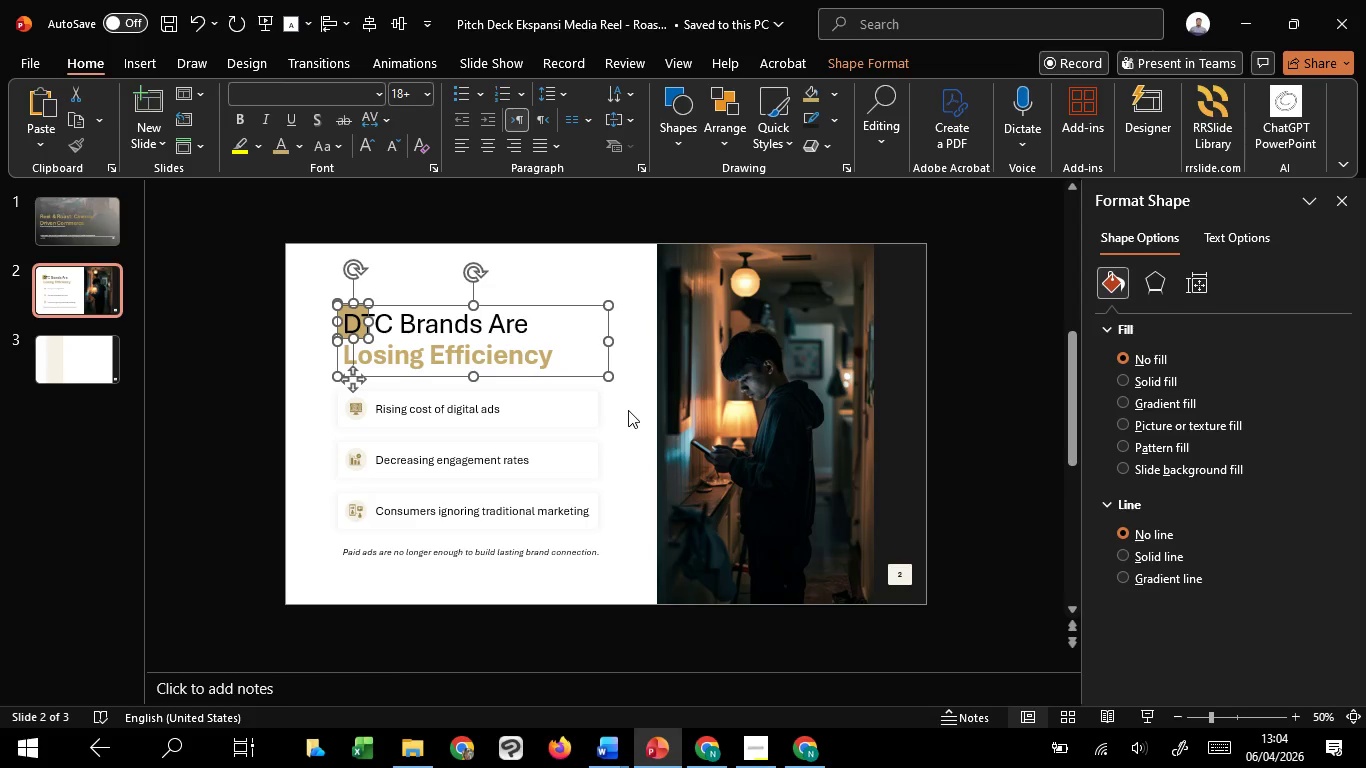 
key(Control+C)
 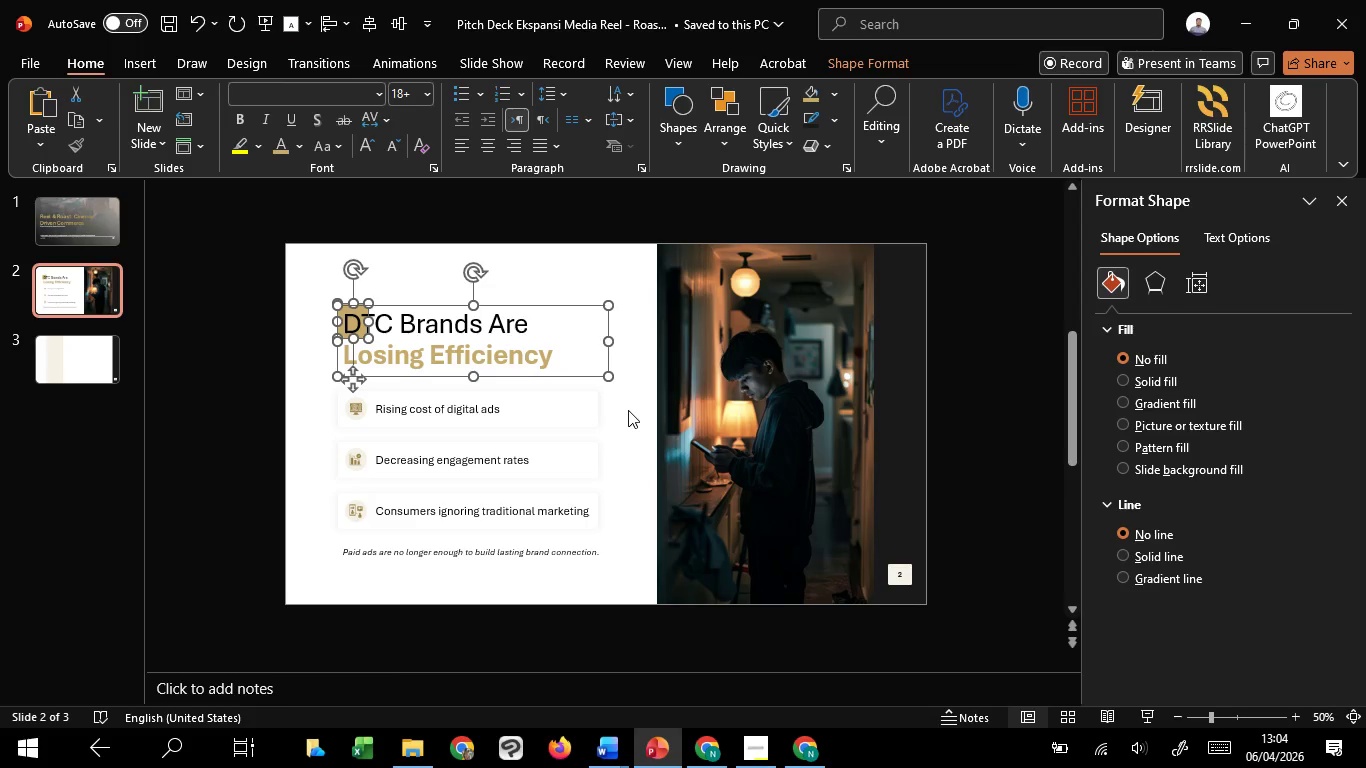 
scroll: coordinate [628, 410], scroll_direction: down, amount: 1.0
 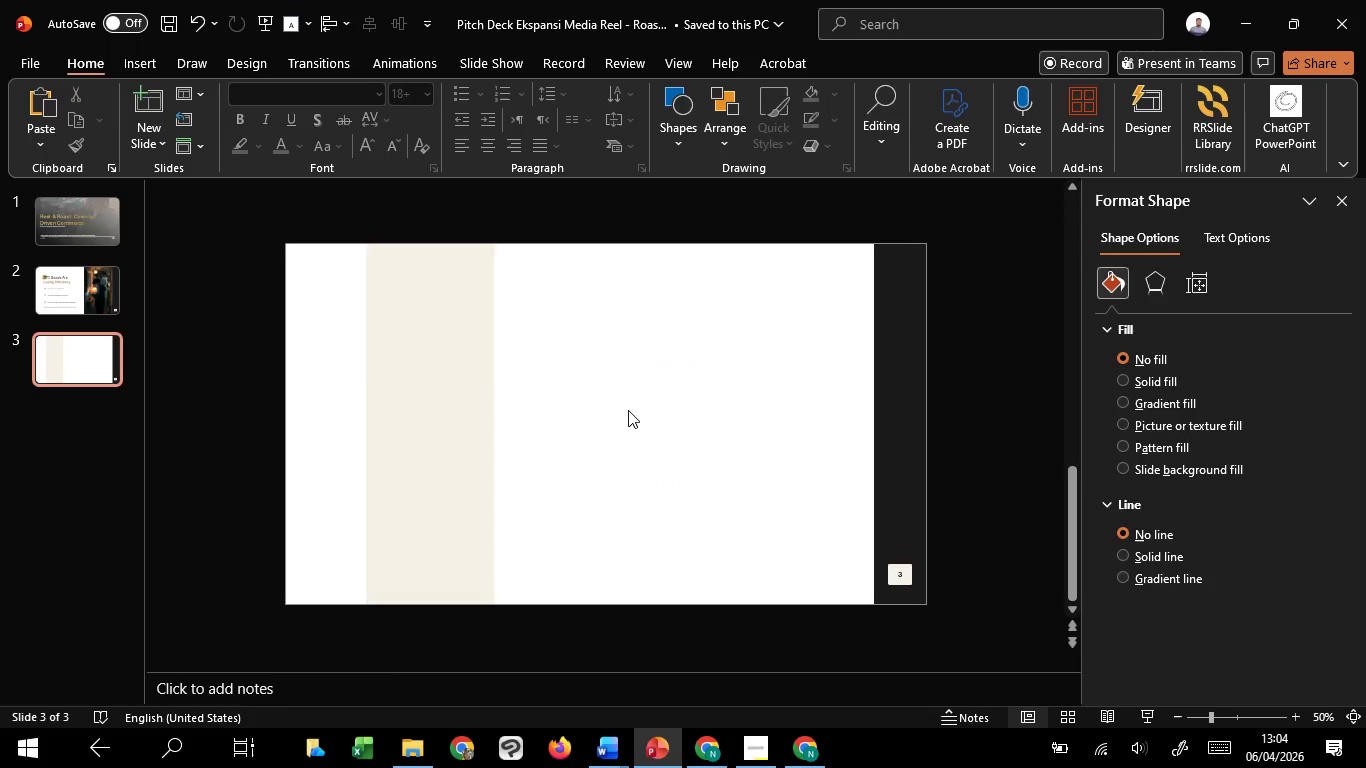 
key(Control+V)
 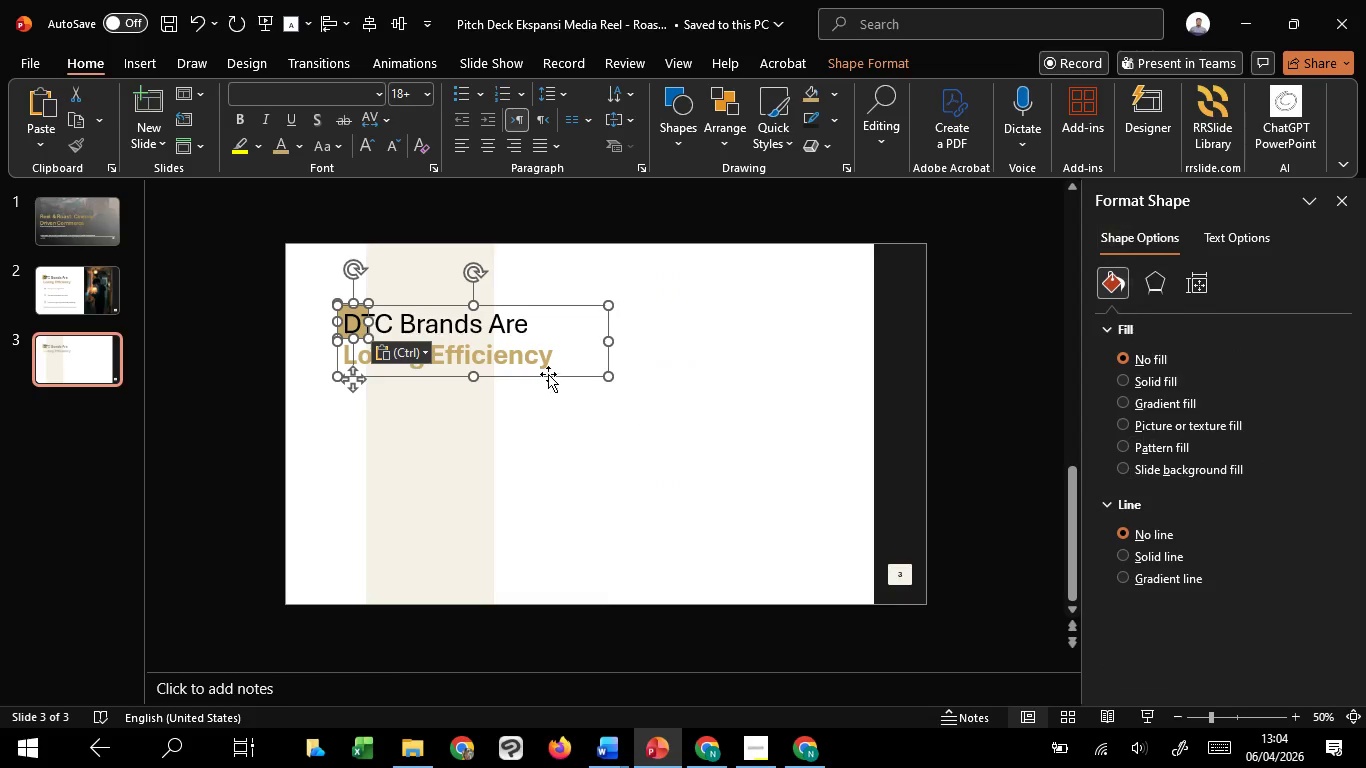 
left_click_drag(start_coordinate=[548, 374], to_coordinate=[753, 370])
 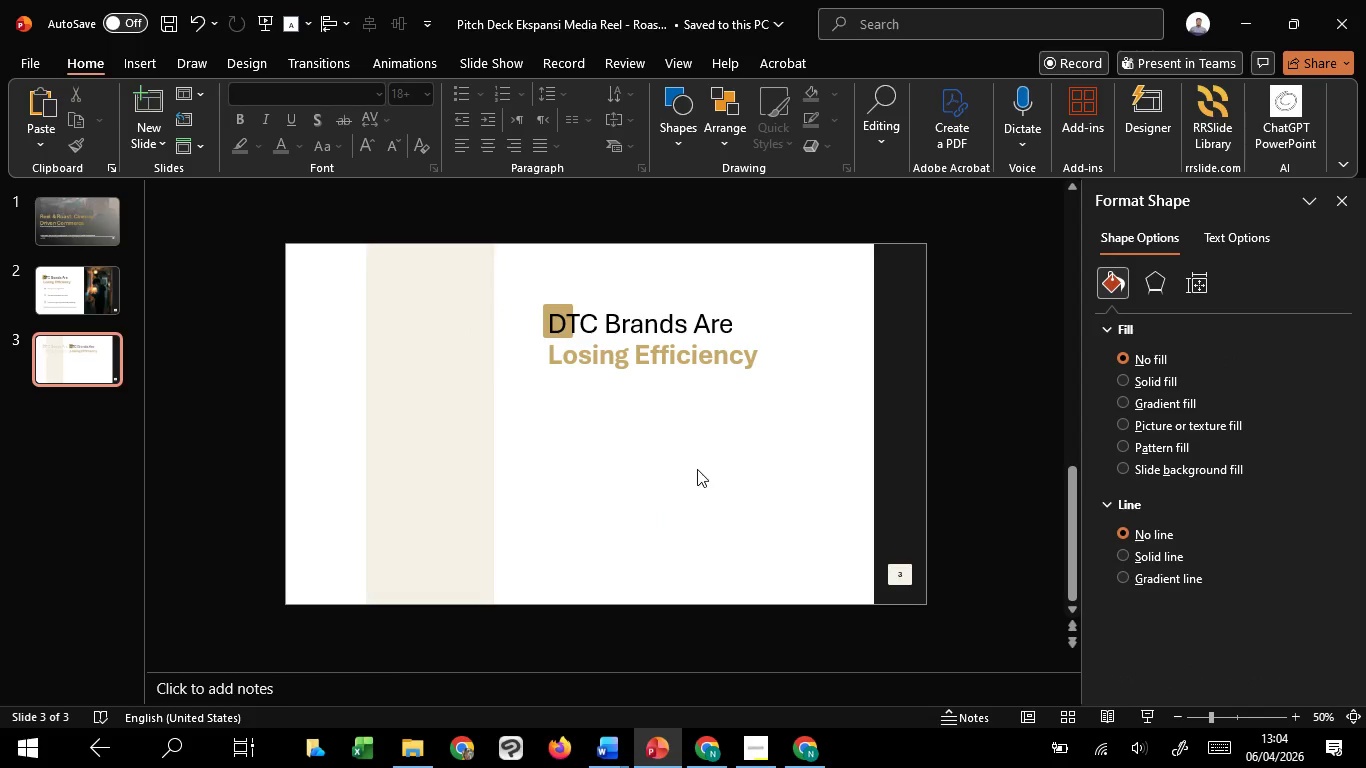 
hold_key(key=ShiftLeft, duration=1.52)
 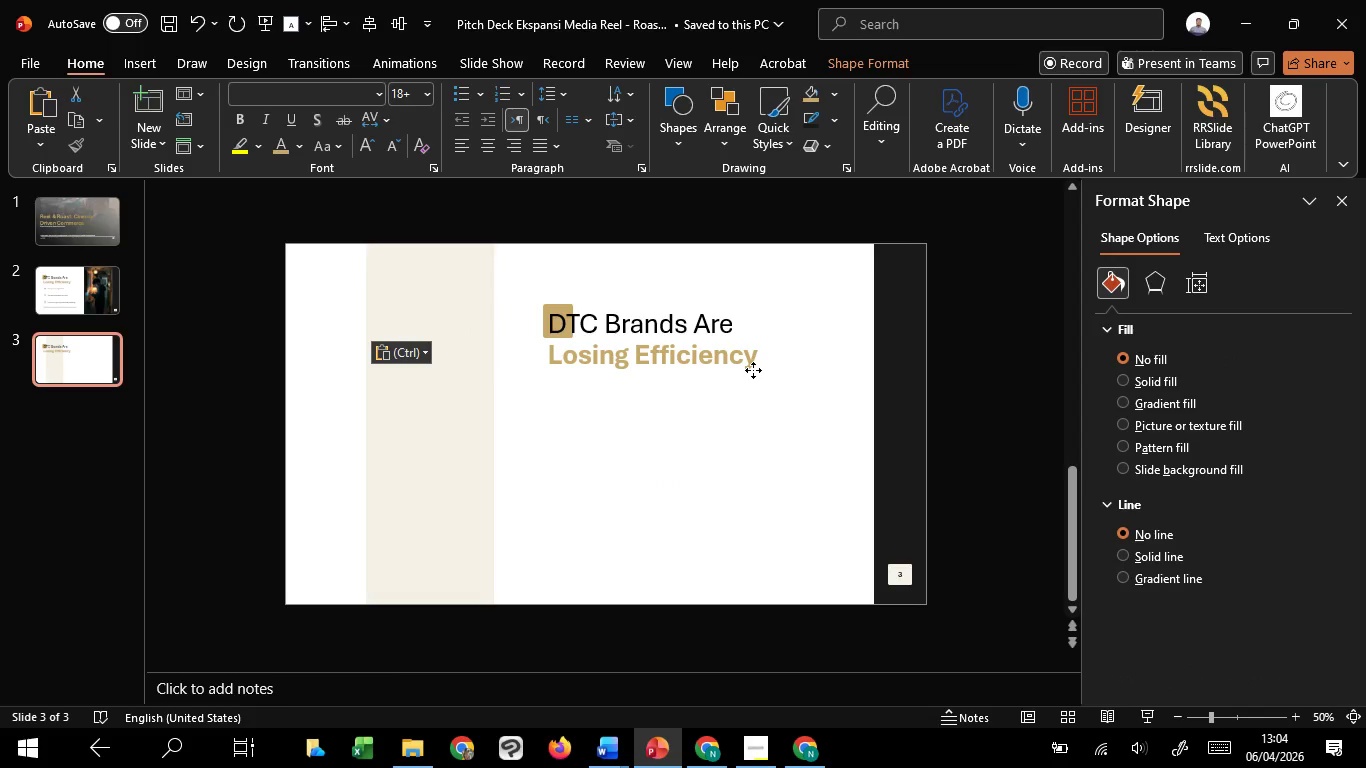 
hold_key(key=ShiftLeft, duration=1.2)
 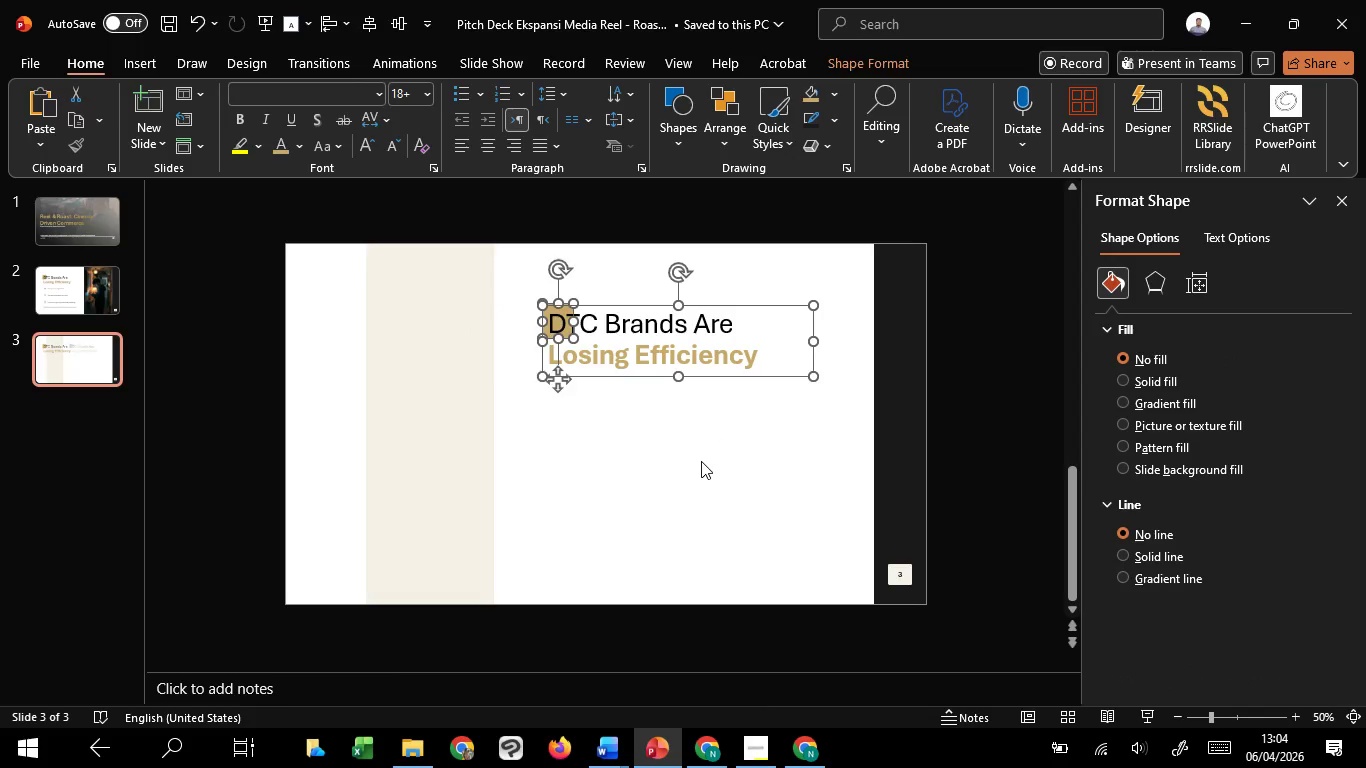 
left_click([701, 461])
 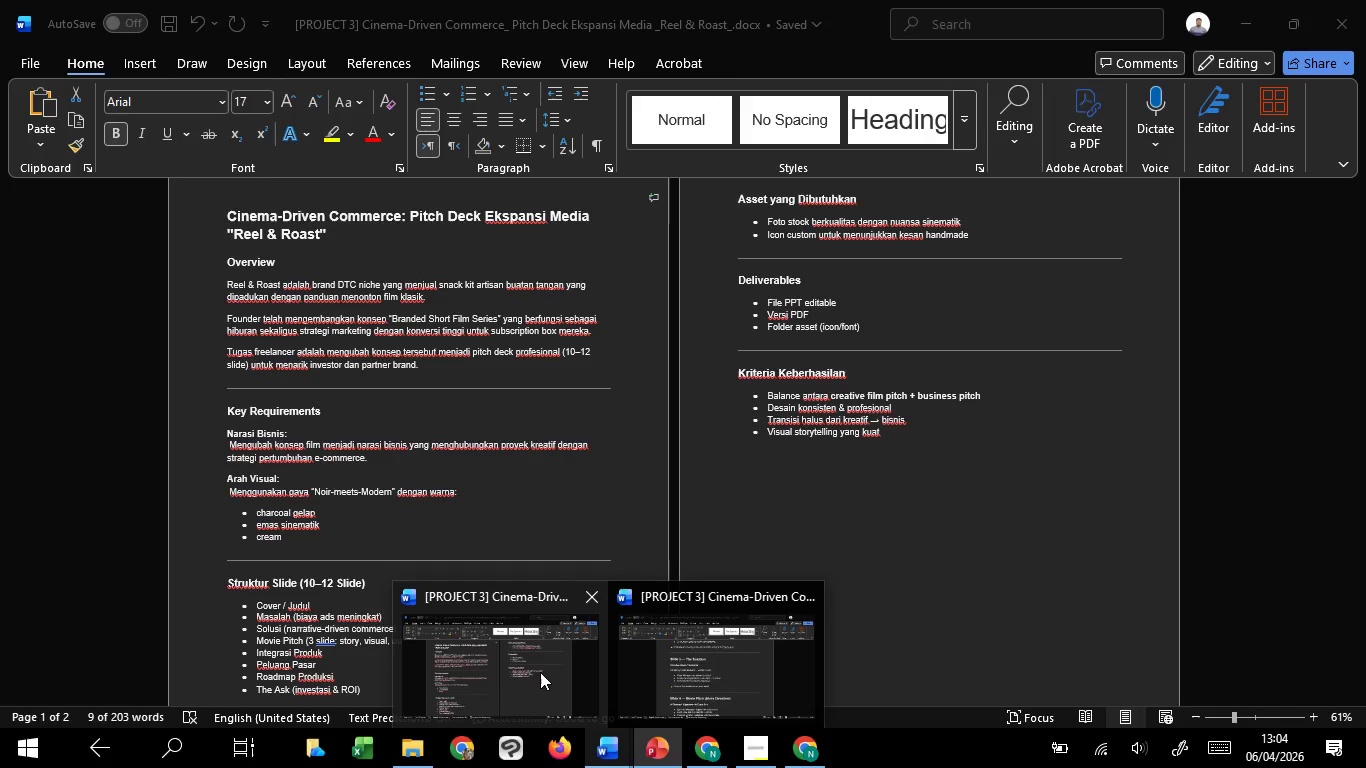 
left_click([651, 667])
 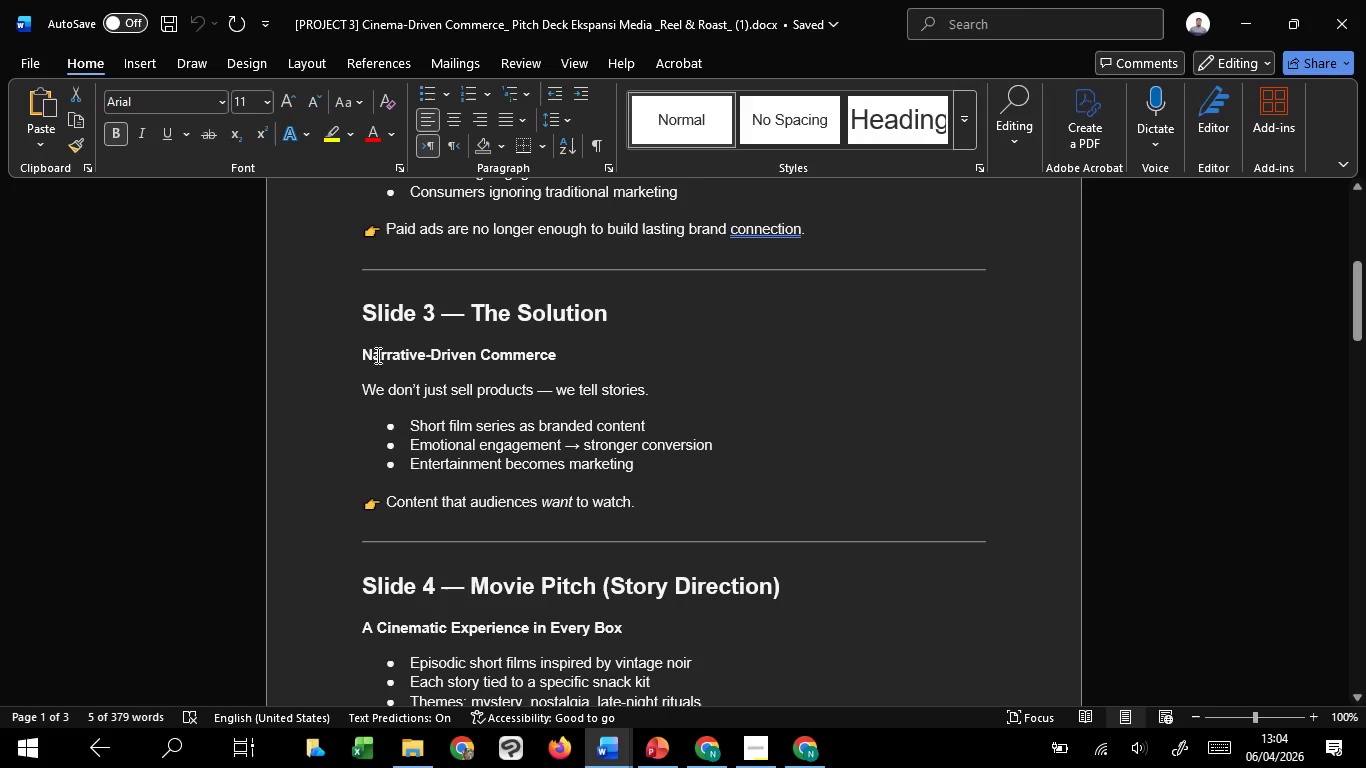 
left_click_drag(start_coordinate=[363, 353], to_coordinate=[591, 360])
 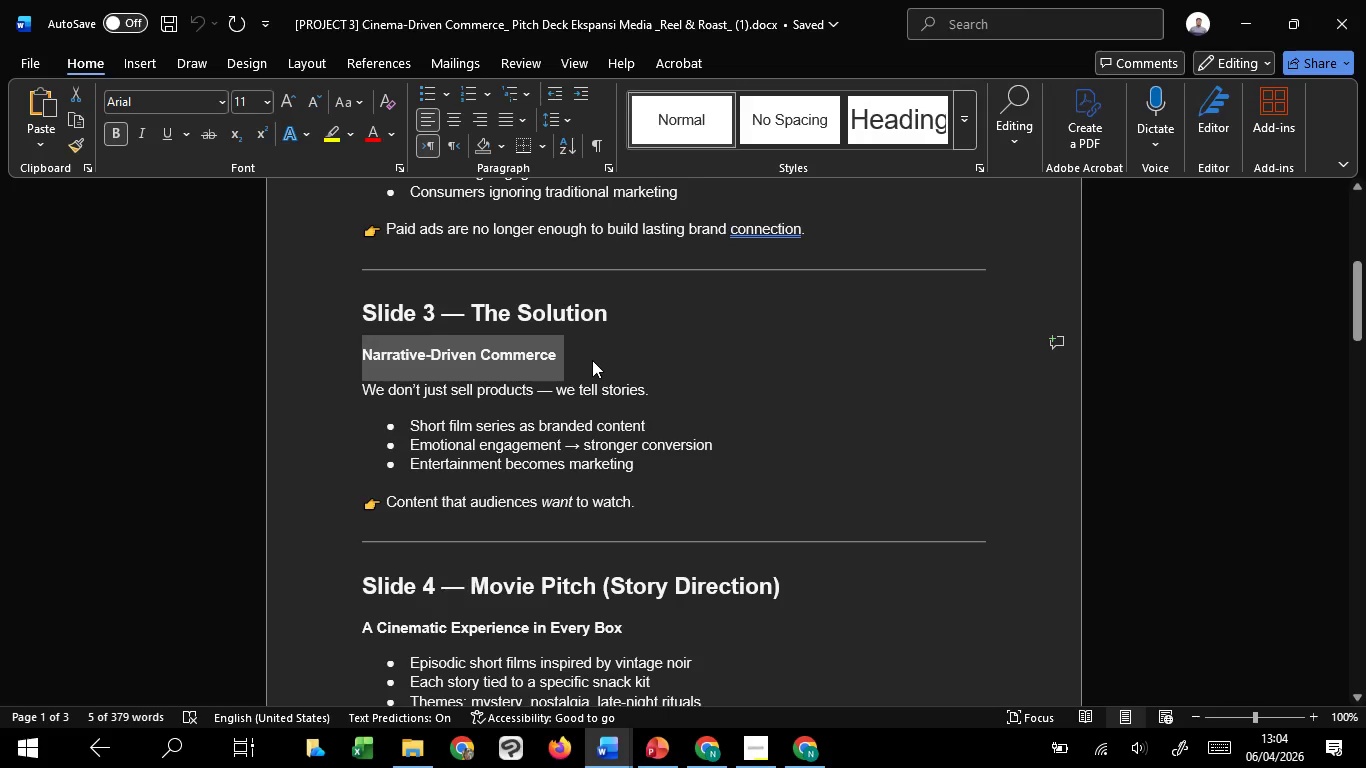 
key(Control+C)
 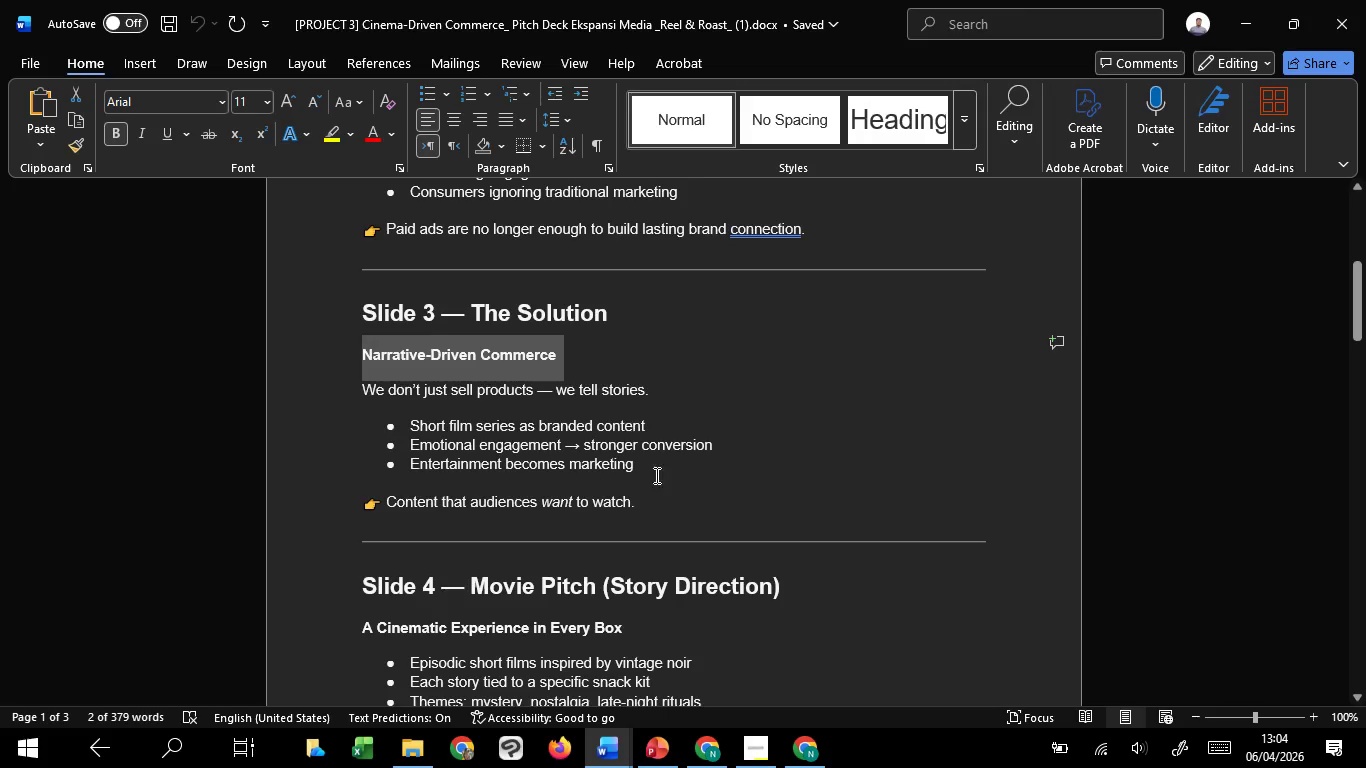 
key(Control+C)
 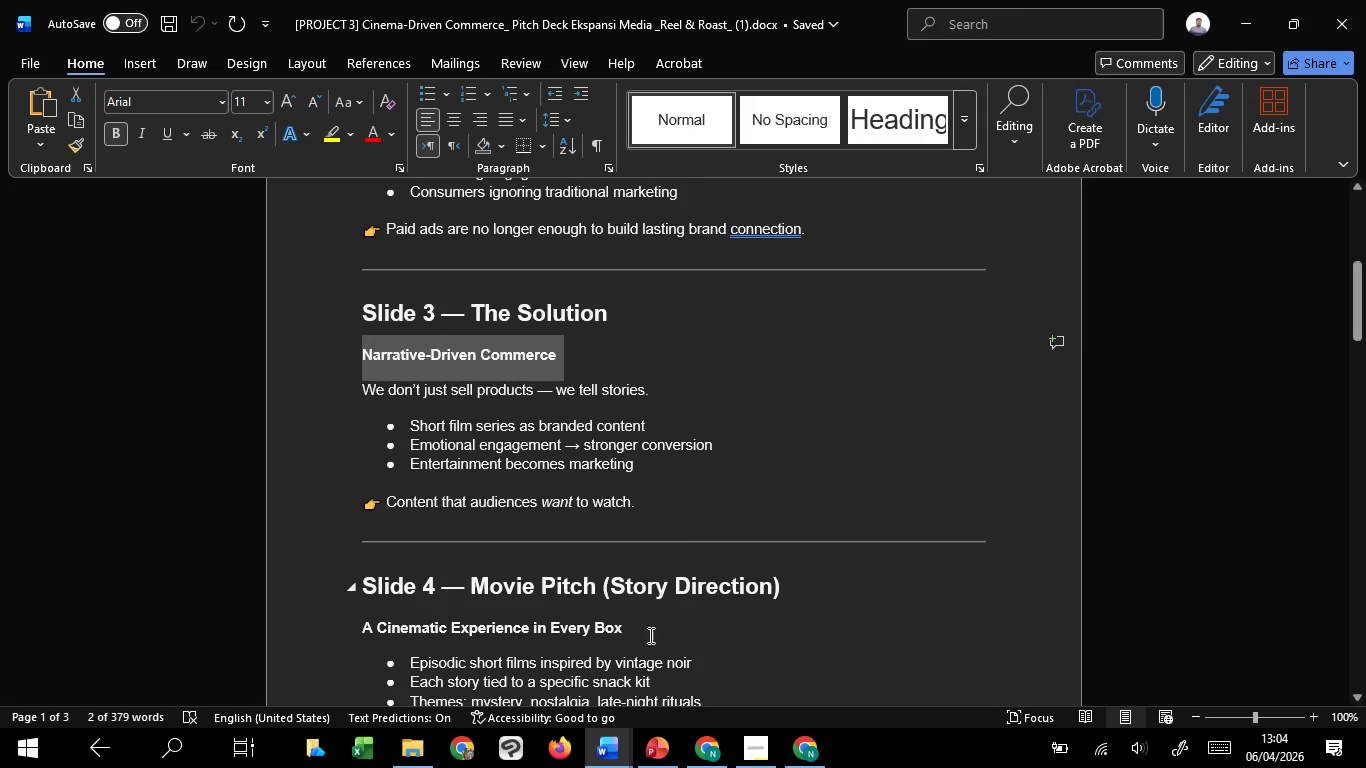 
key(Control+C)
 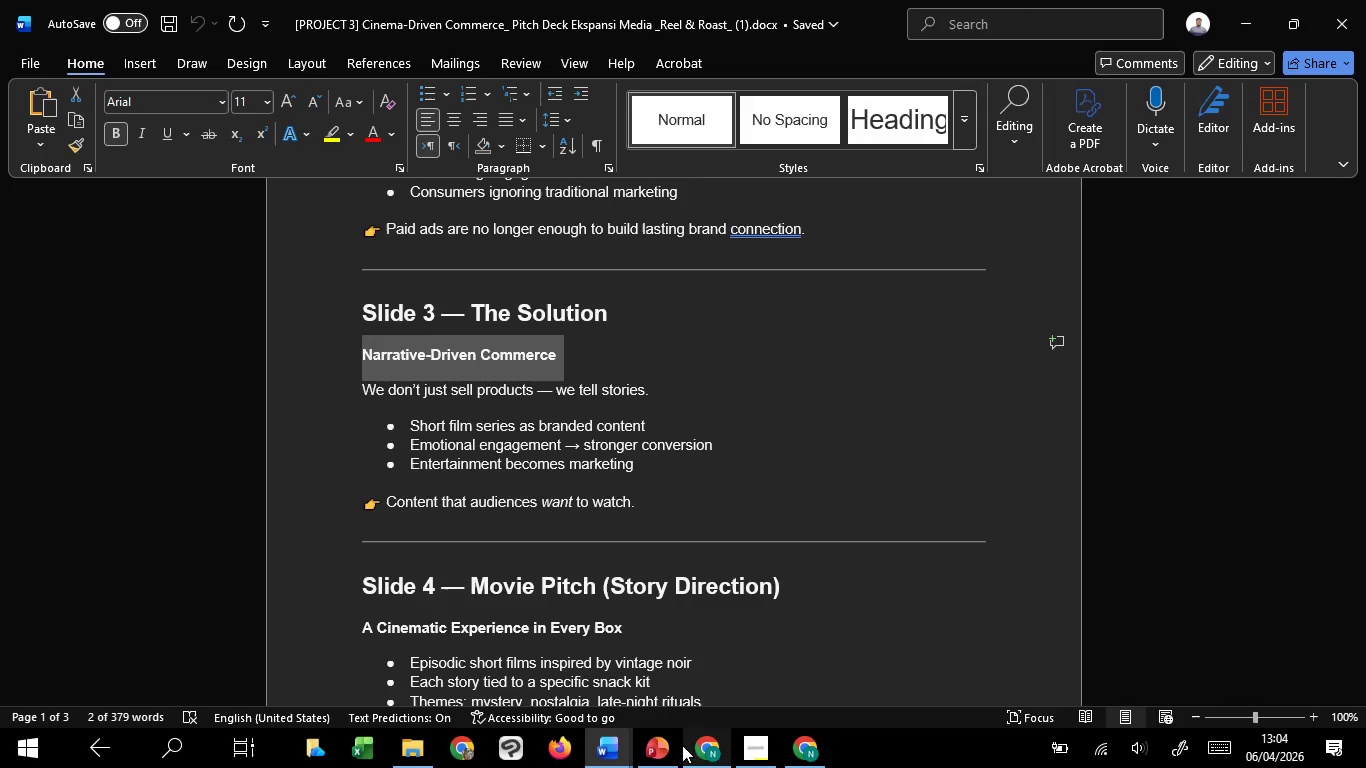 
mouse_move([648, 706])
 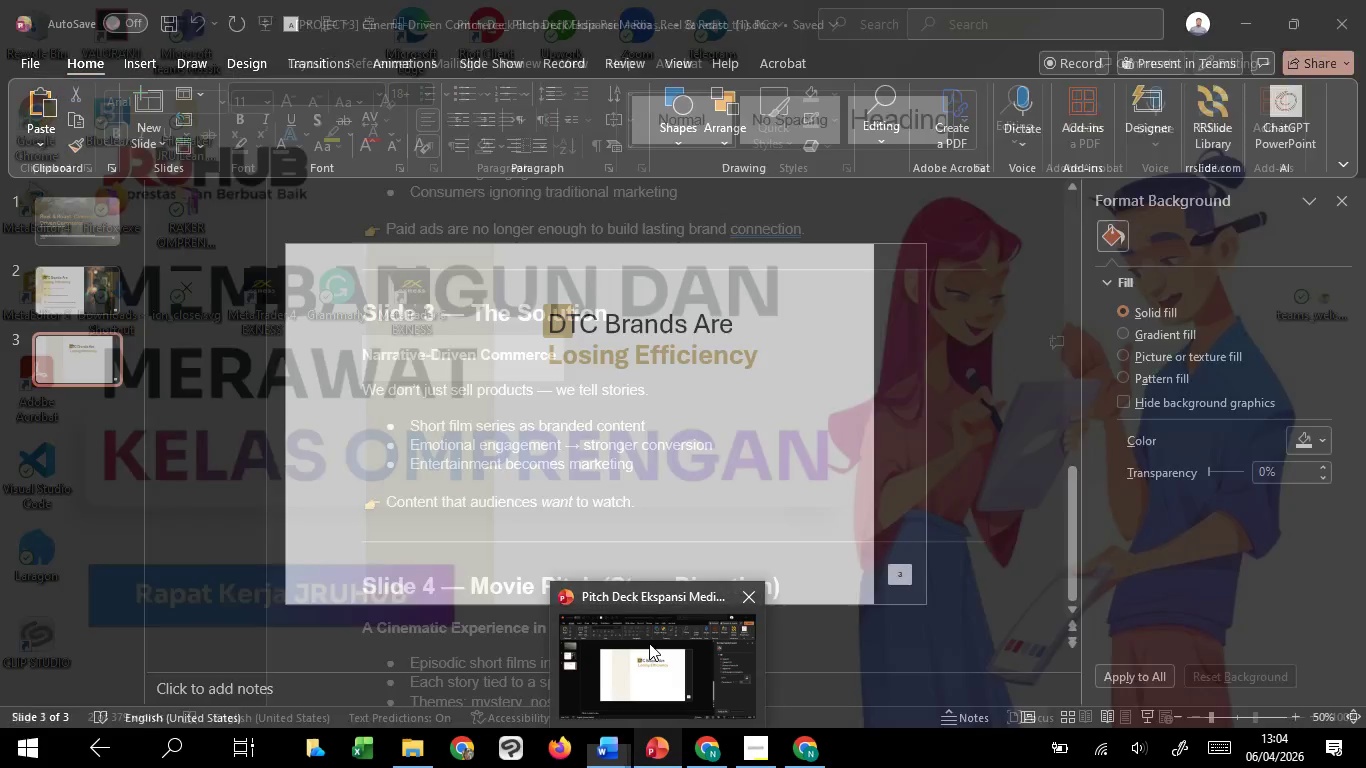 
left_click([649, 643])
 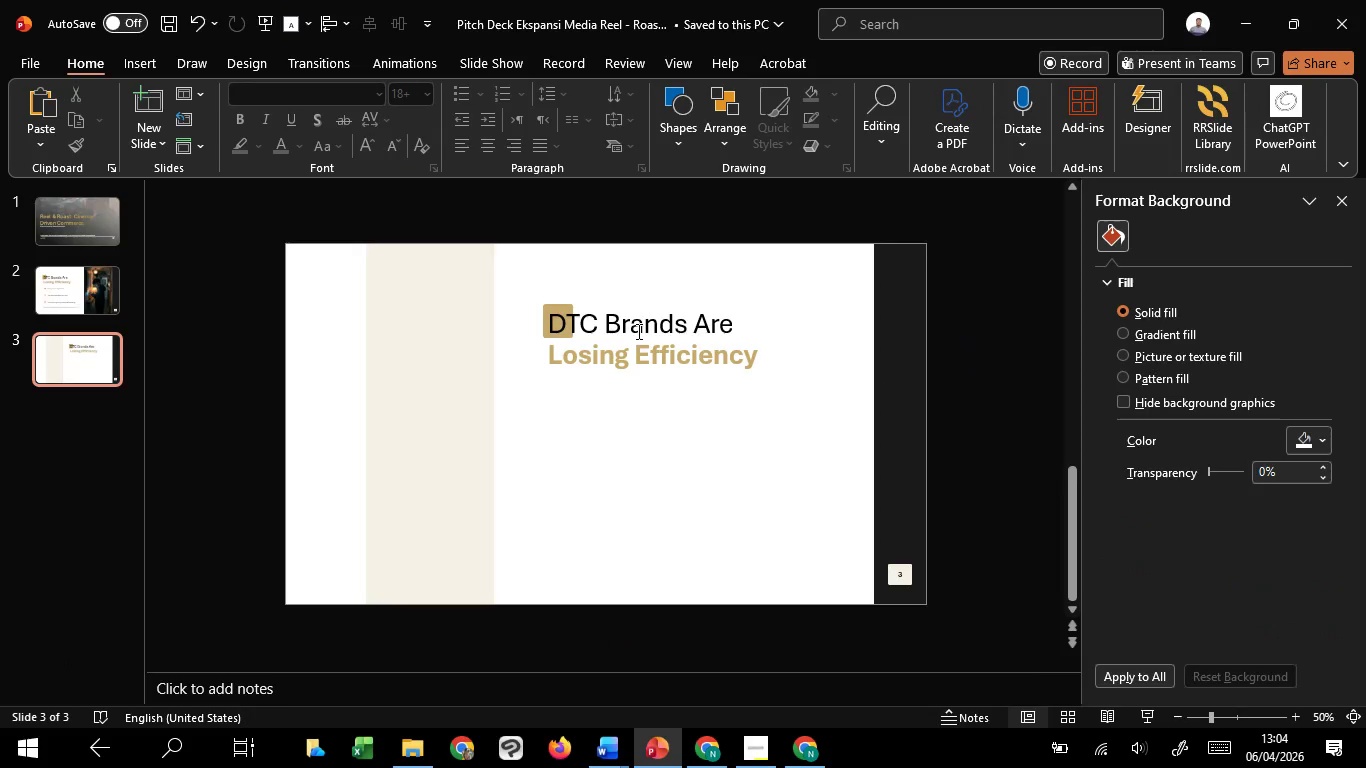 
left_click([637, 331])
 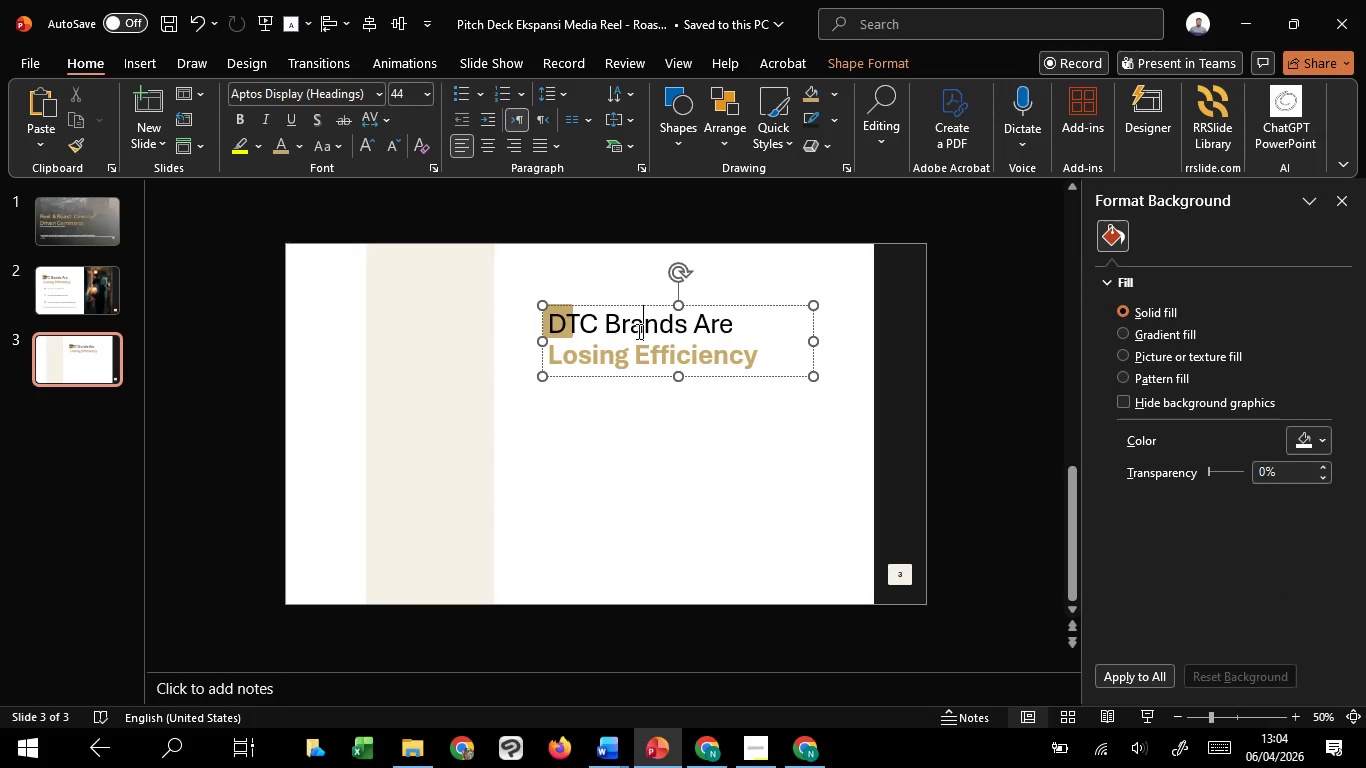 
key(Control+ControlLeft)
 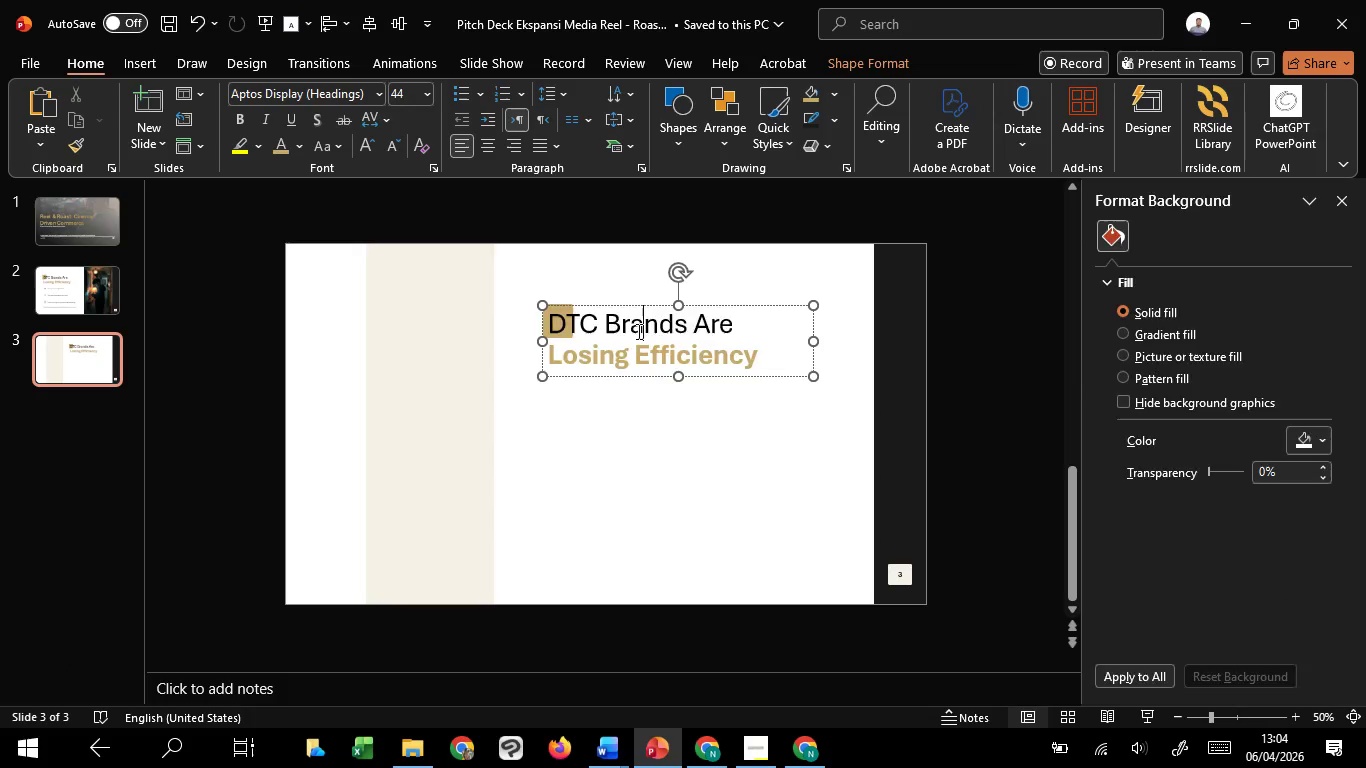 
key(Control+A)
 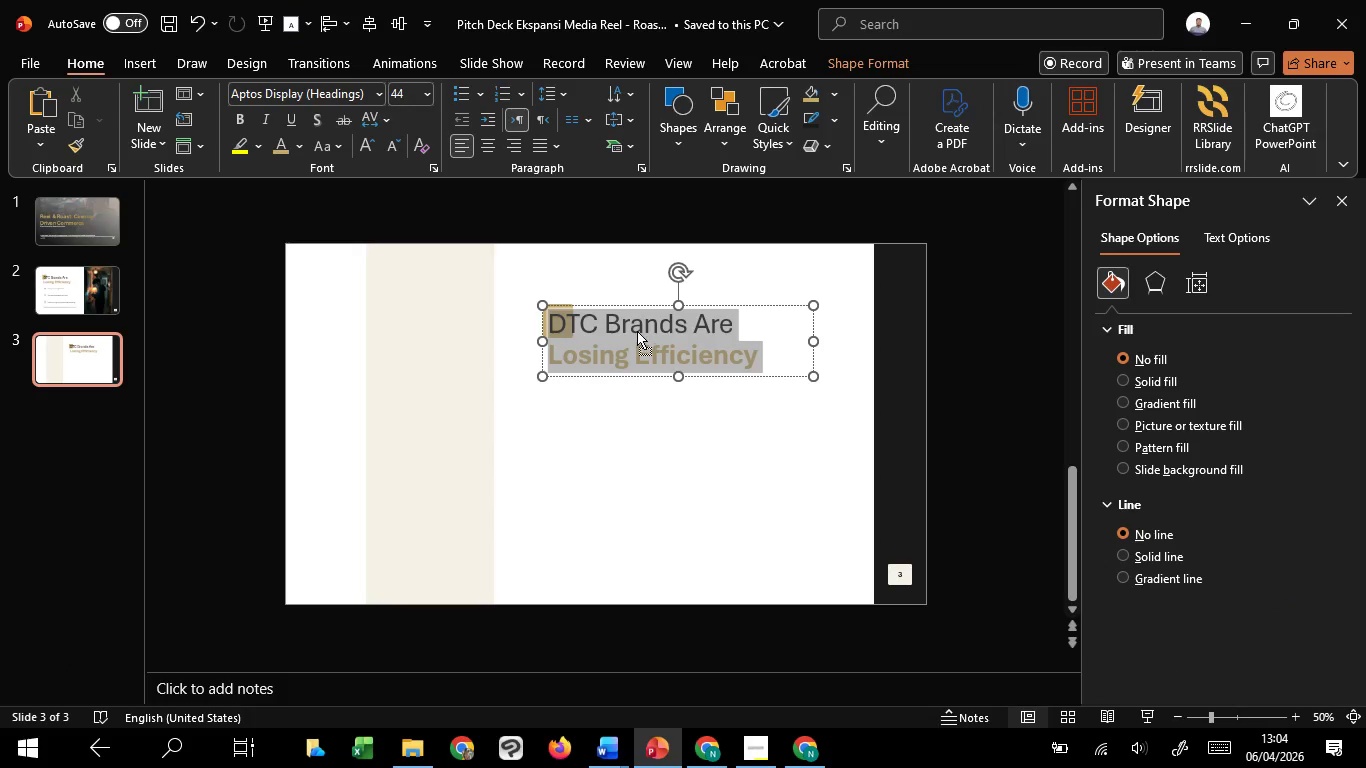 
right_click([637, 331])
 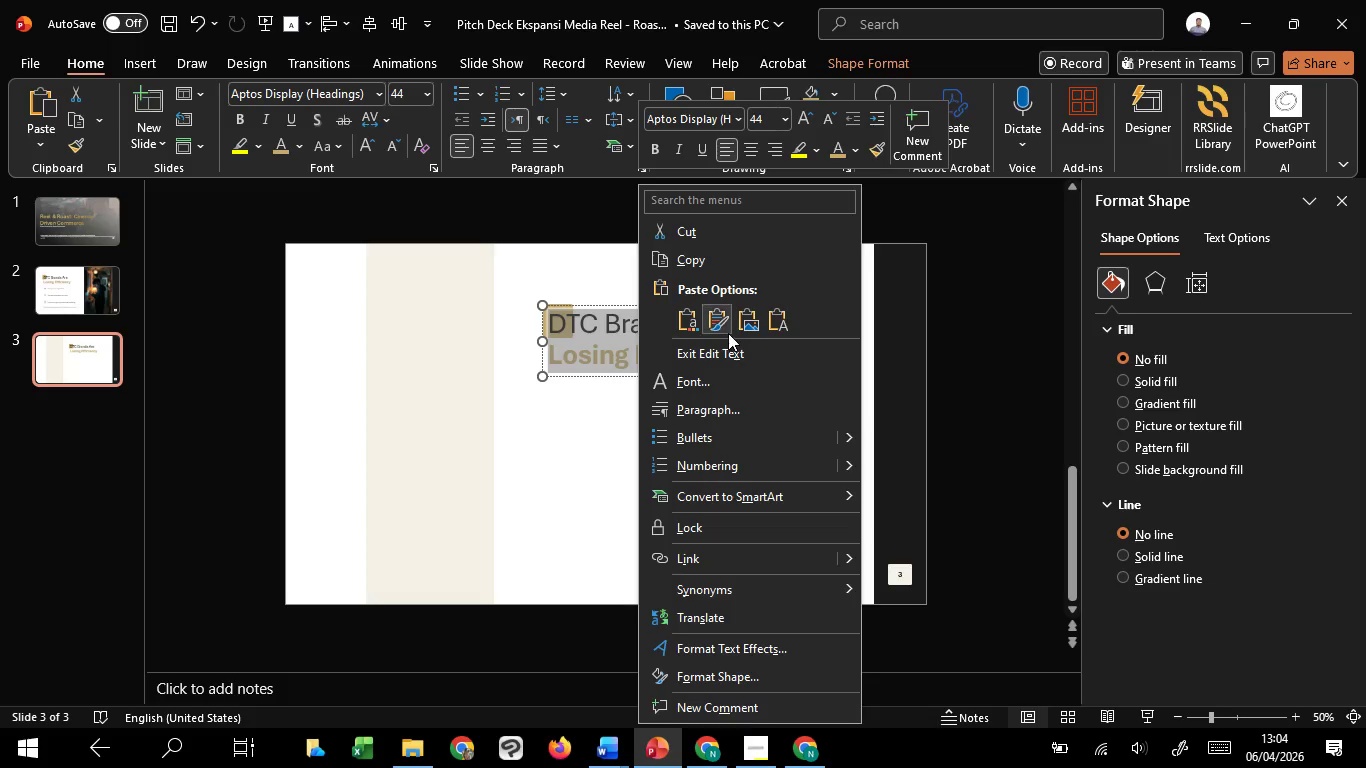 
left_click([778, 321])
 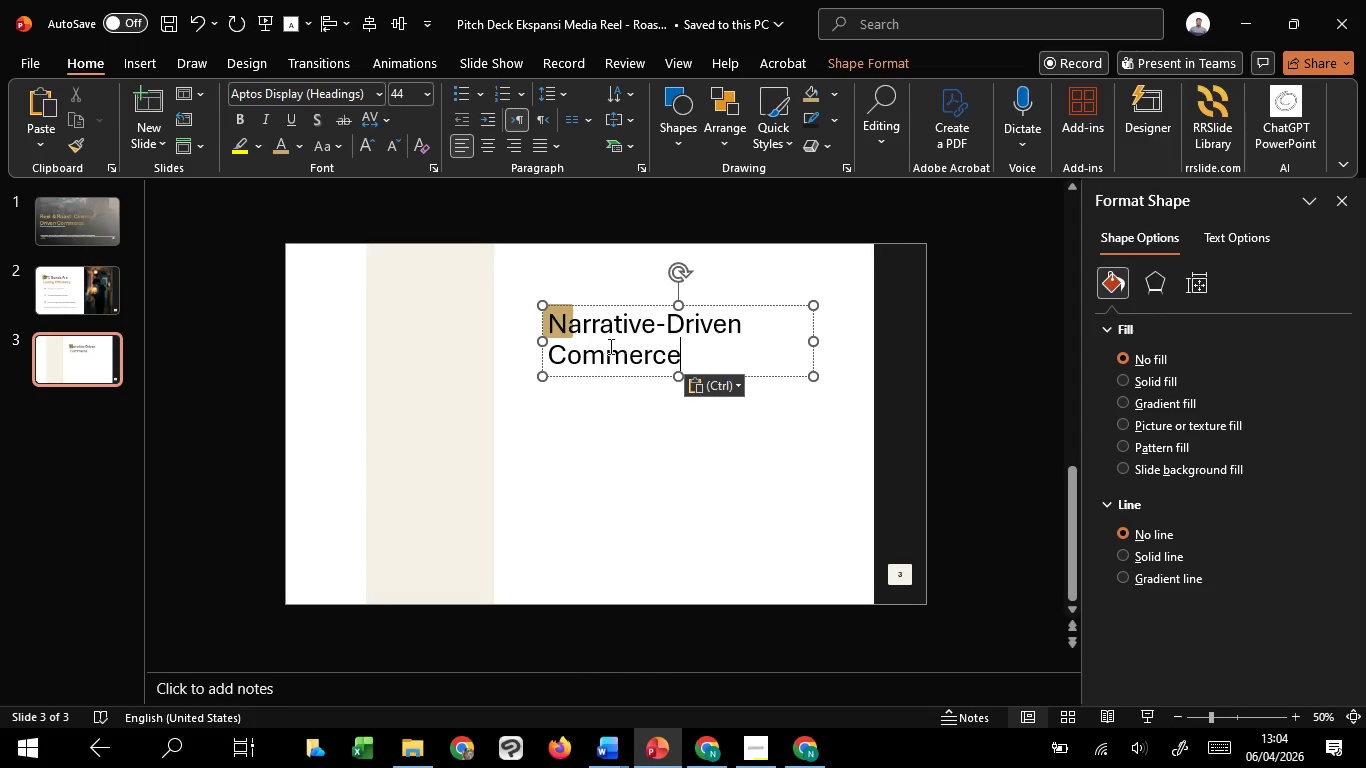 
left_click_drag(start_coordinate=[565, 352], to_coordinate=[730, 361])
 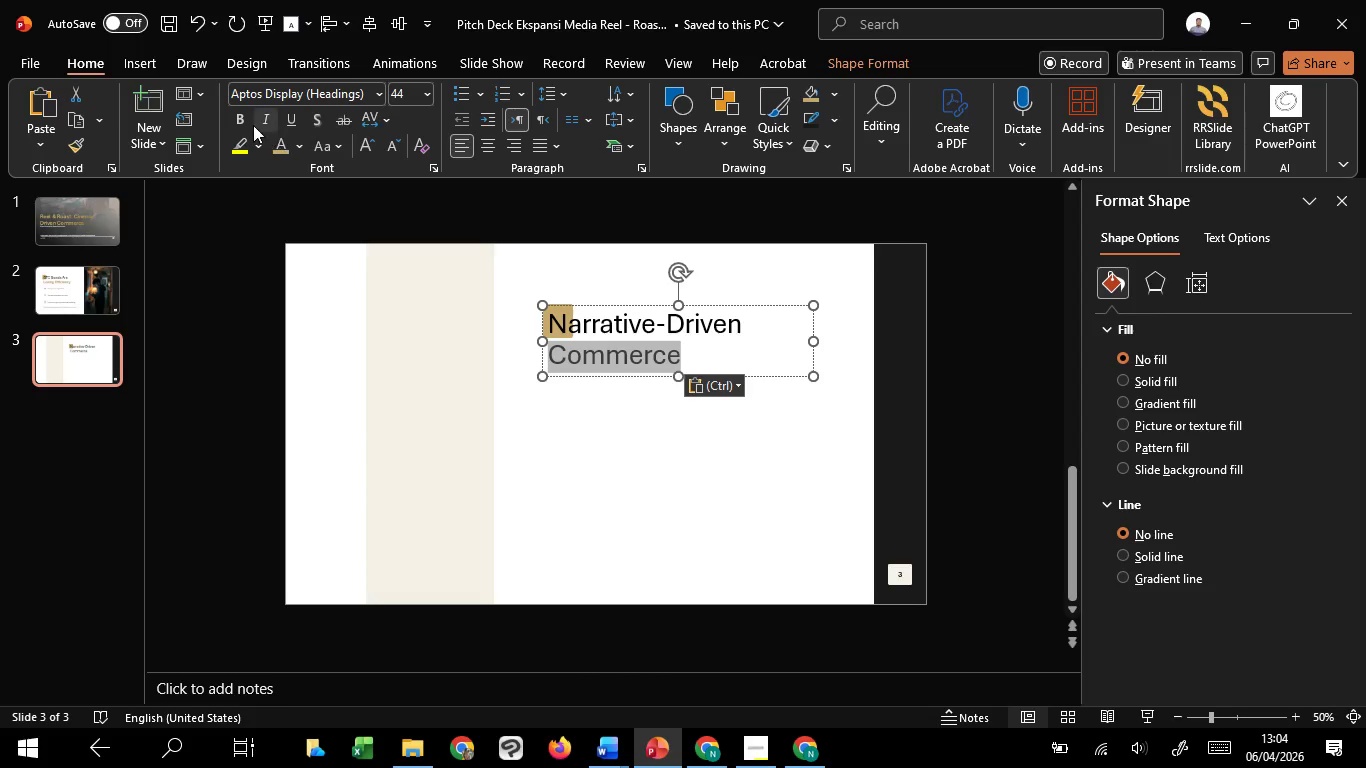 
left_click([243, 122])
 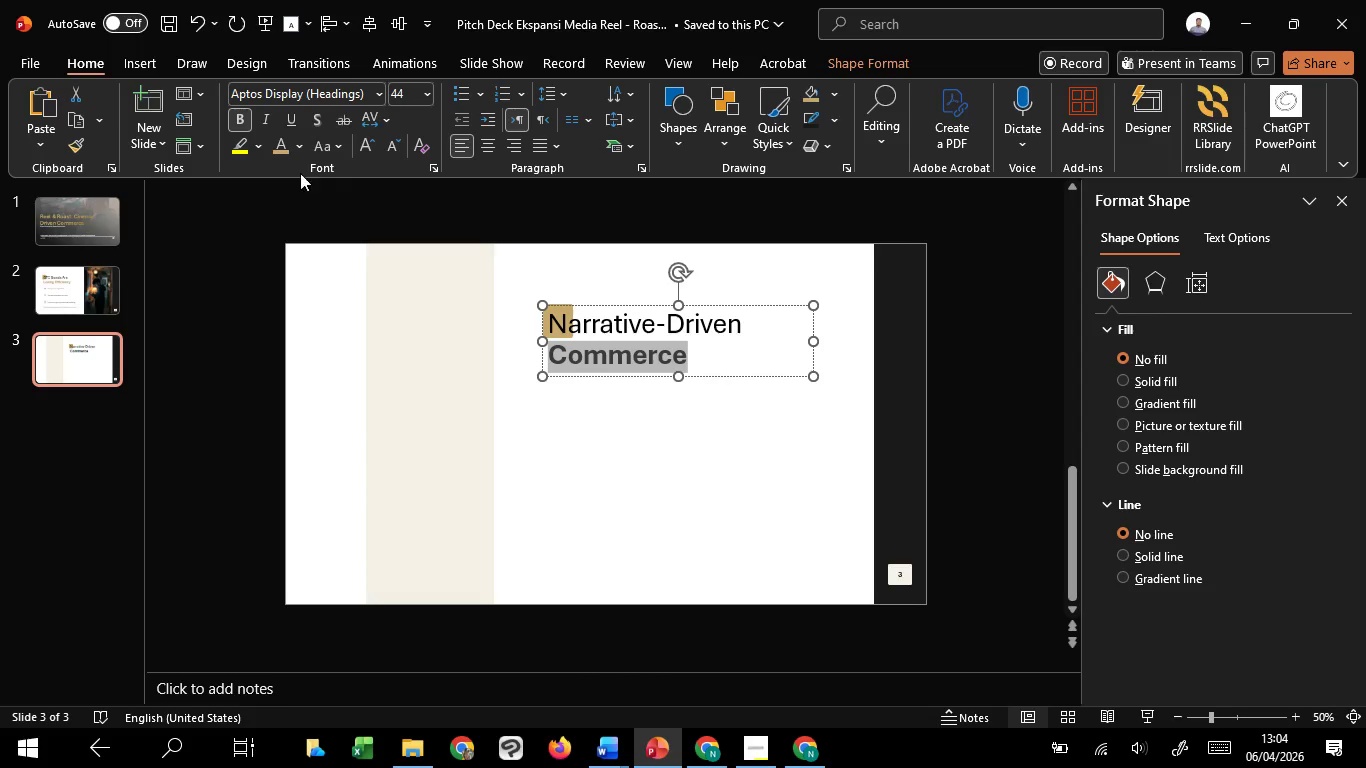 
left_click([277, 145])
 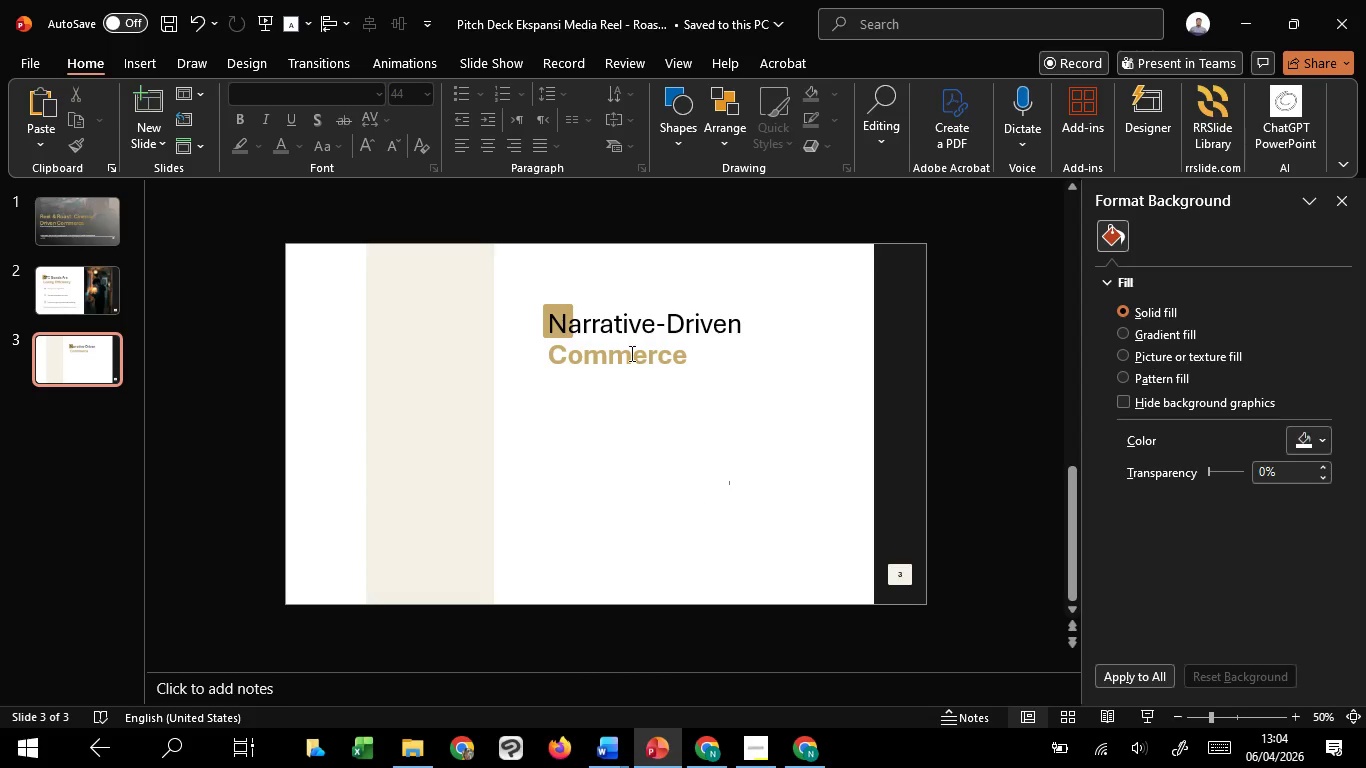 
left_click([628, 338])
 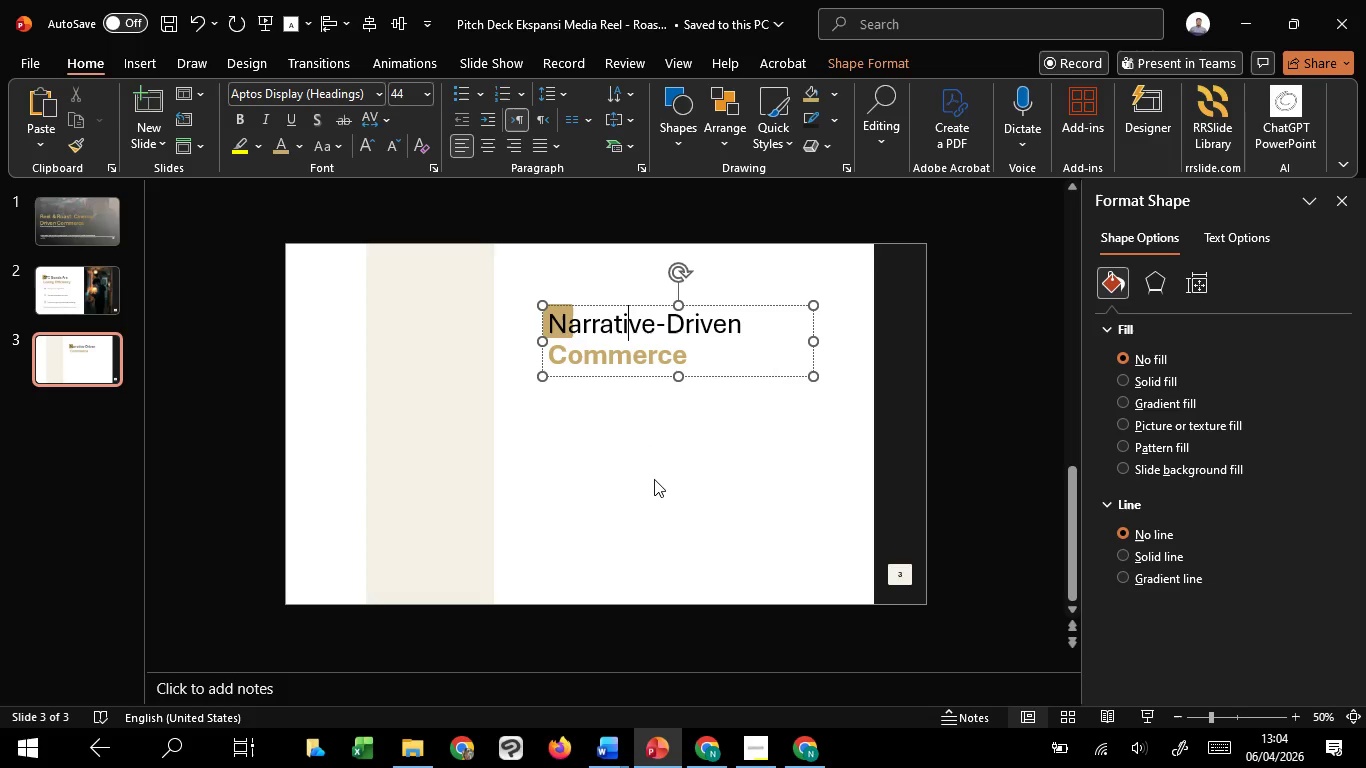 
left_click([656, 485])
 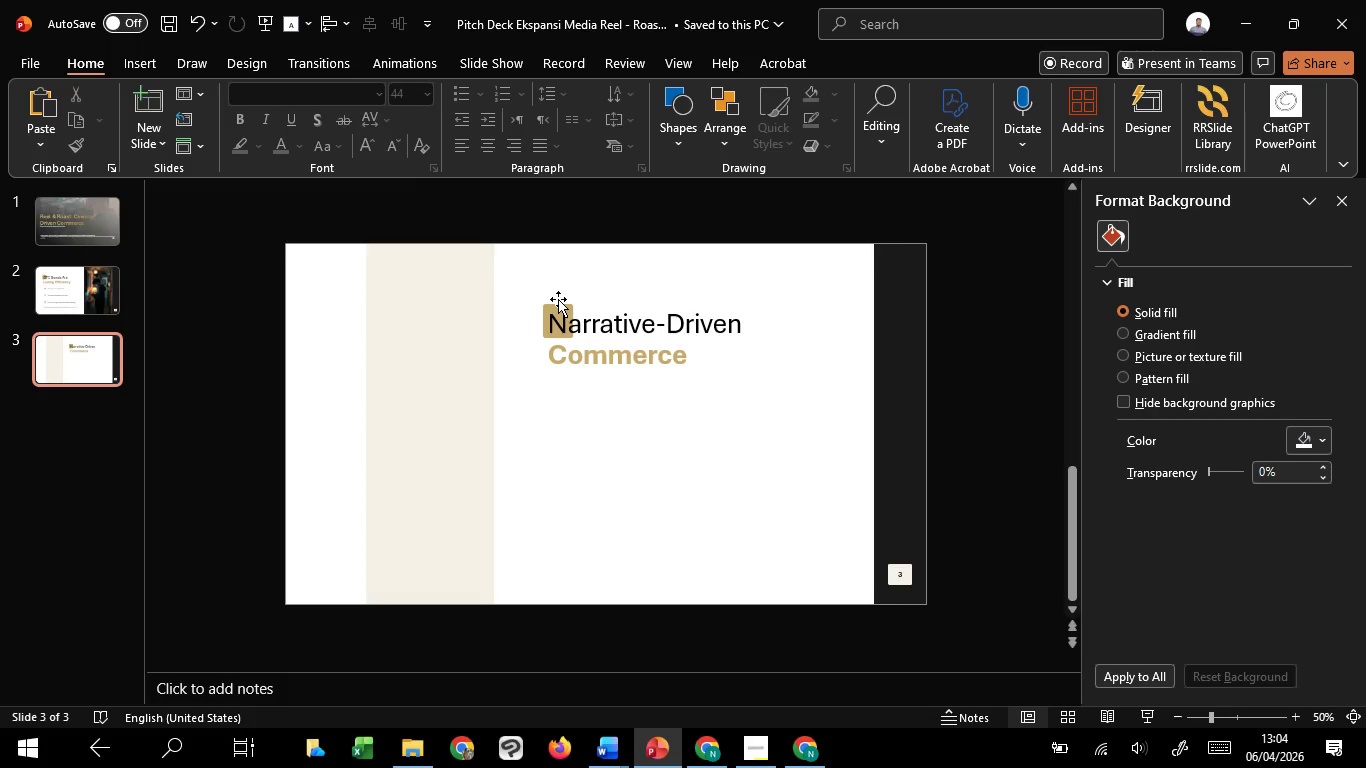 
left_click([558, 299])
 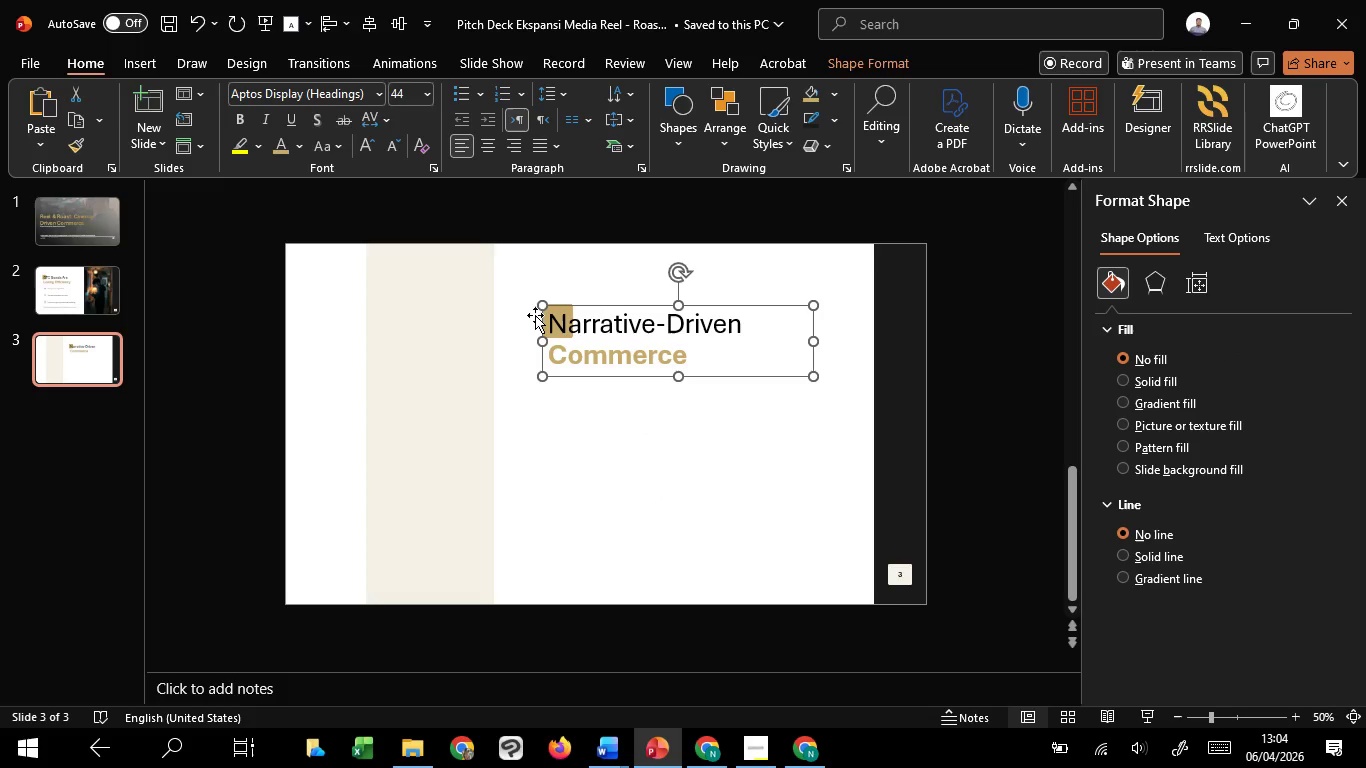 
left_click([523, 315])
 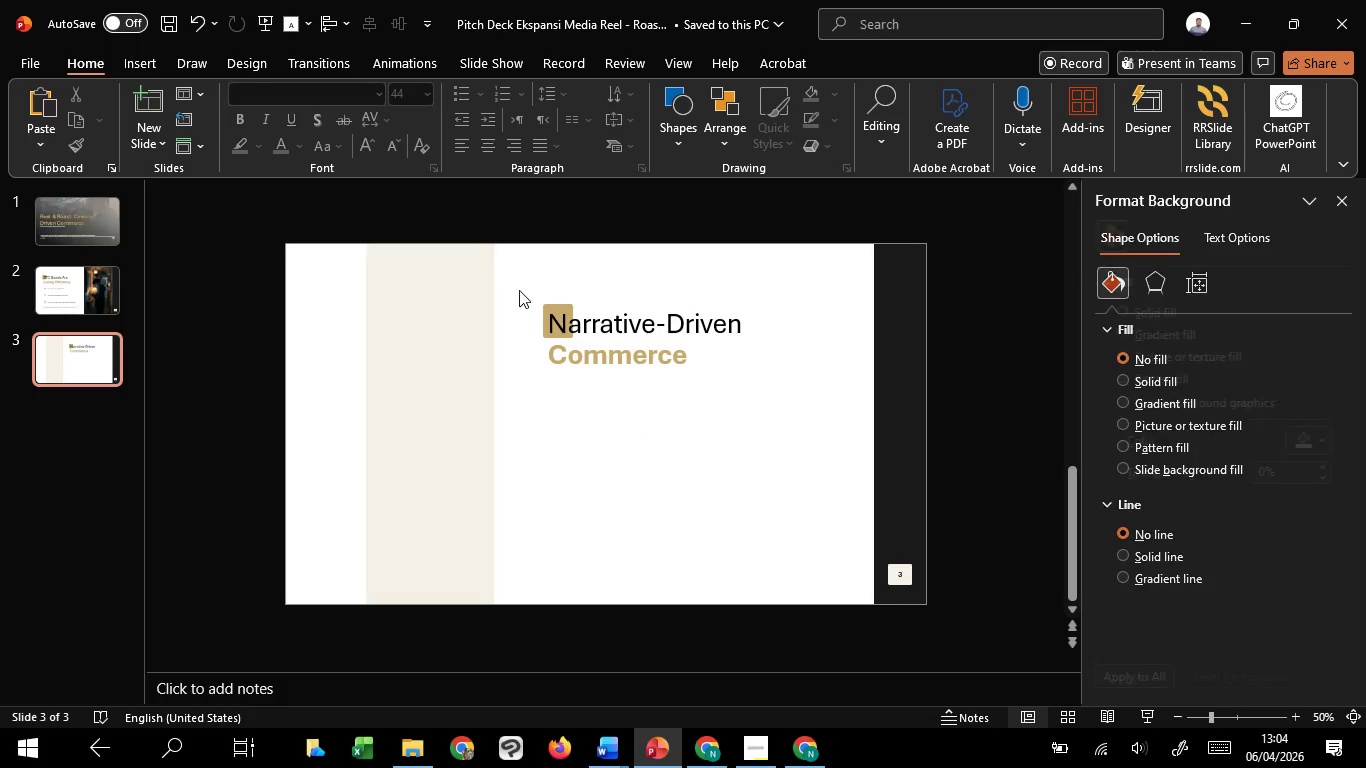 
left_click_drag(start_coordinate=[519, 290], to_coordinate=[630, 355])
 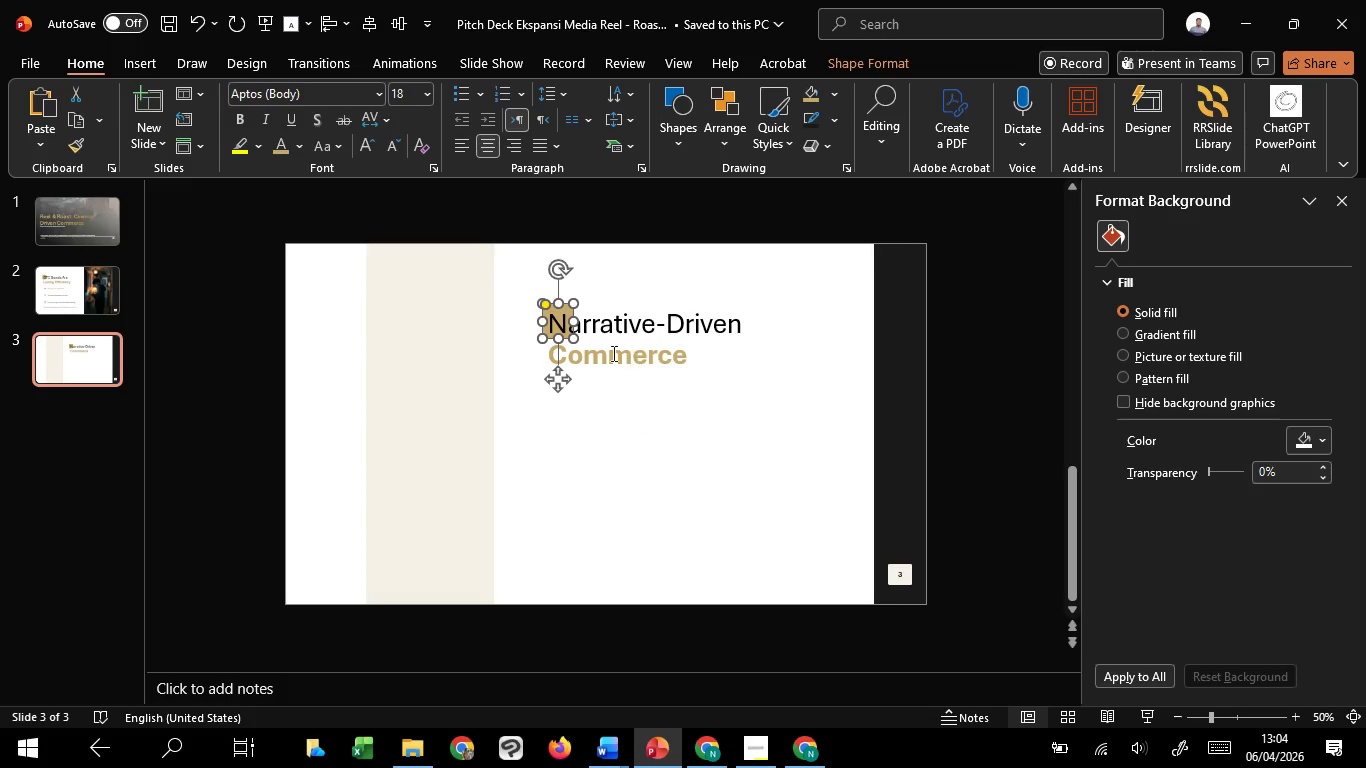 
hold_key(key=ControlLeft, duration=0.67)
scroll: coordinate [608, 353], scroll_direction: up, amount: 6.0
 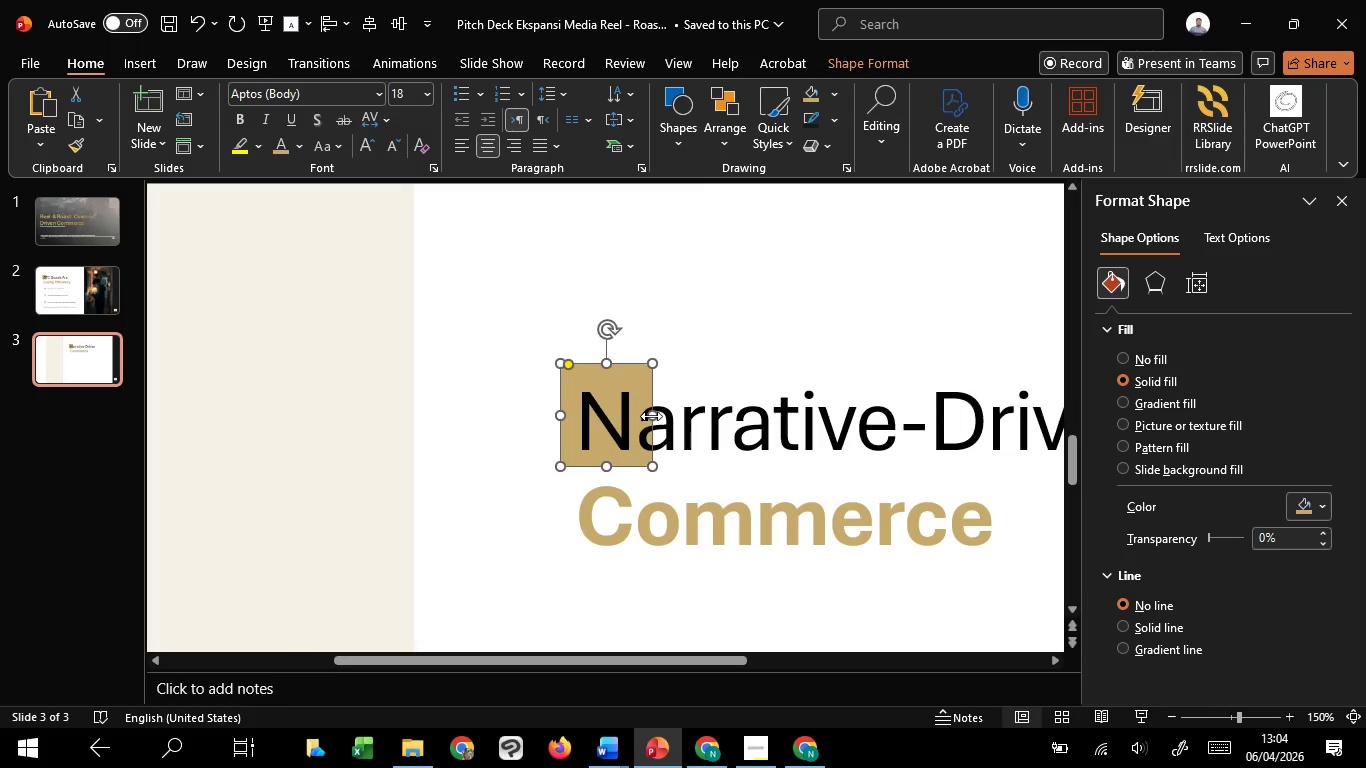 
left_click_drag(start_coordinate=[652, 415], to_coordinate=[660, 413])
 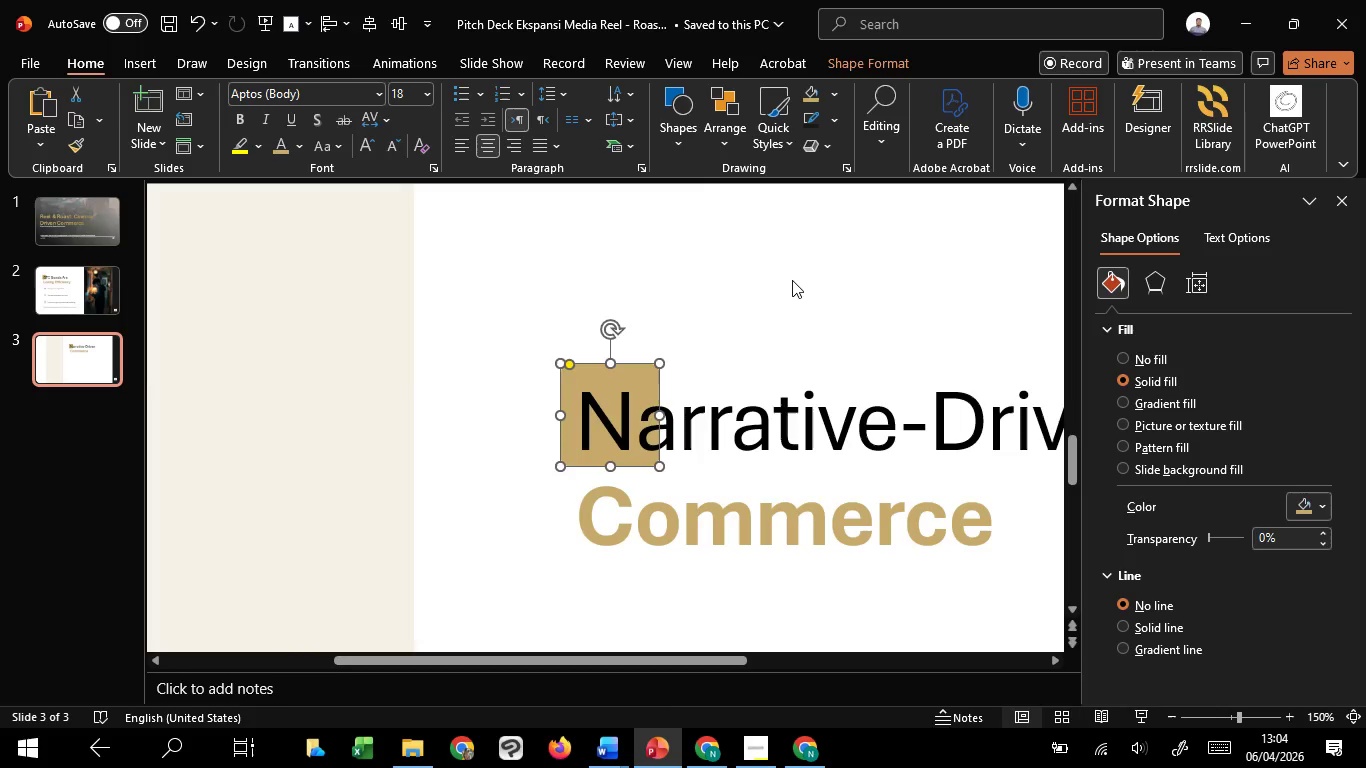 
left_click([792, 280])
 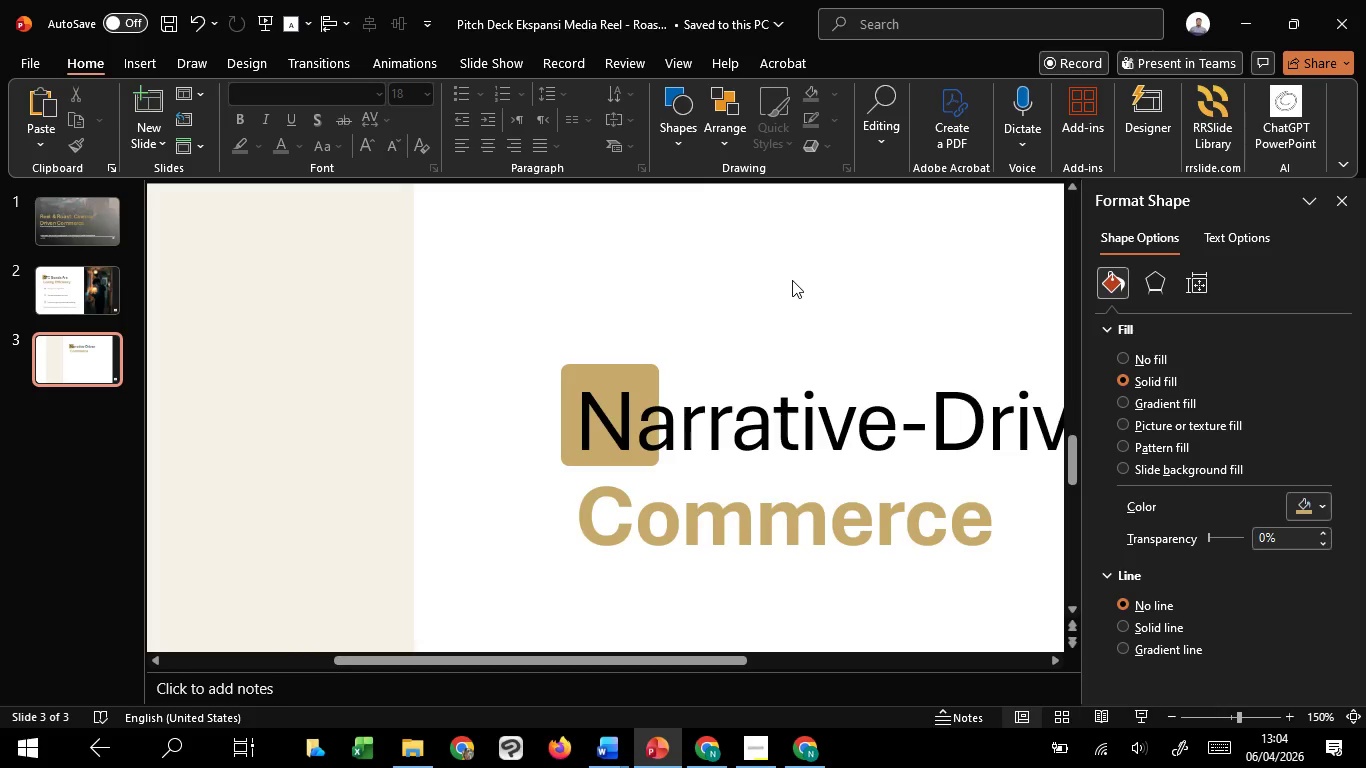 
hold_key(key=ControlLeft, duration=1.05)
scroll: coordinate [821, 303], scroll_direction: down, amount: 6.0
 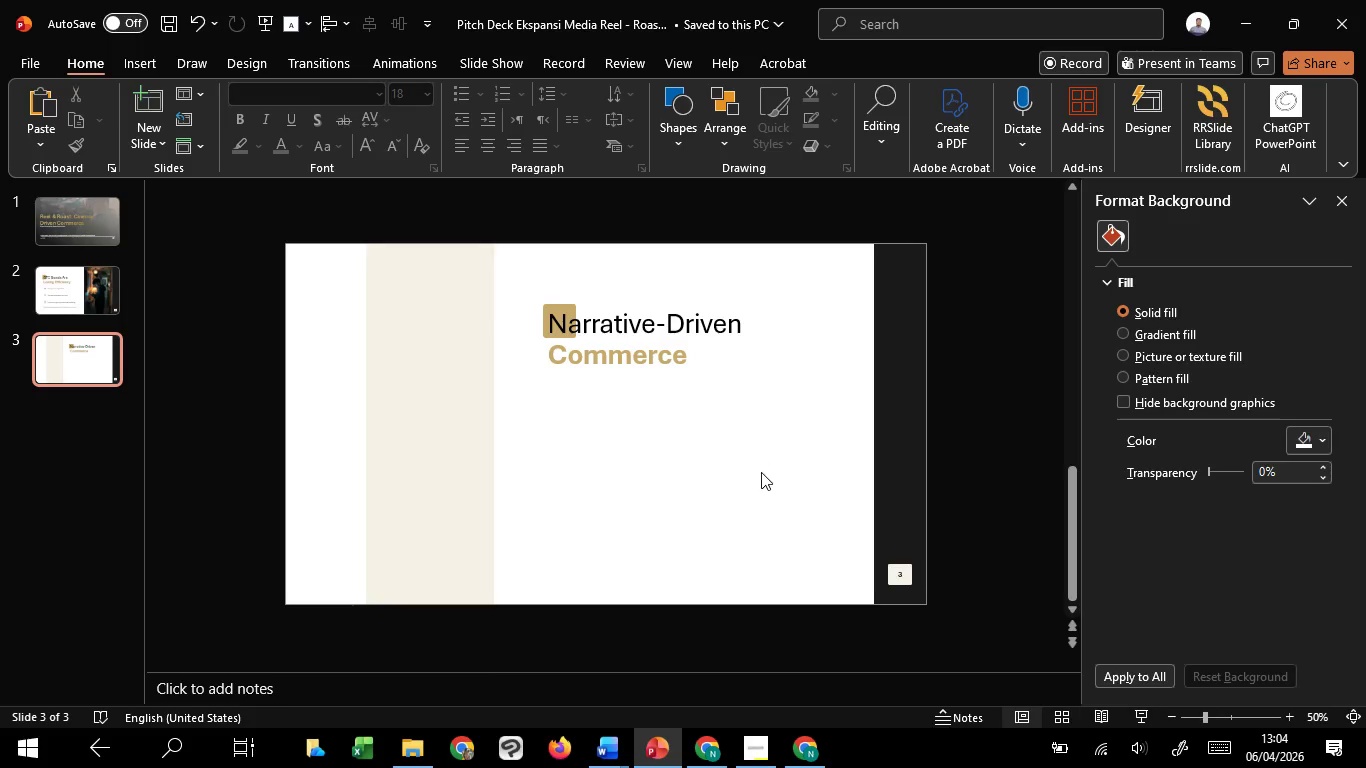 
left_click([761, 472])
 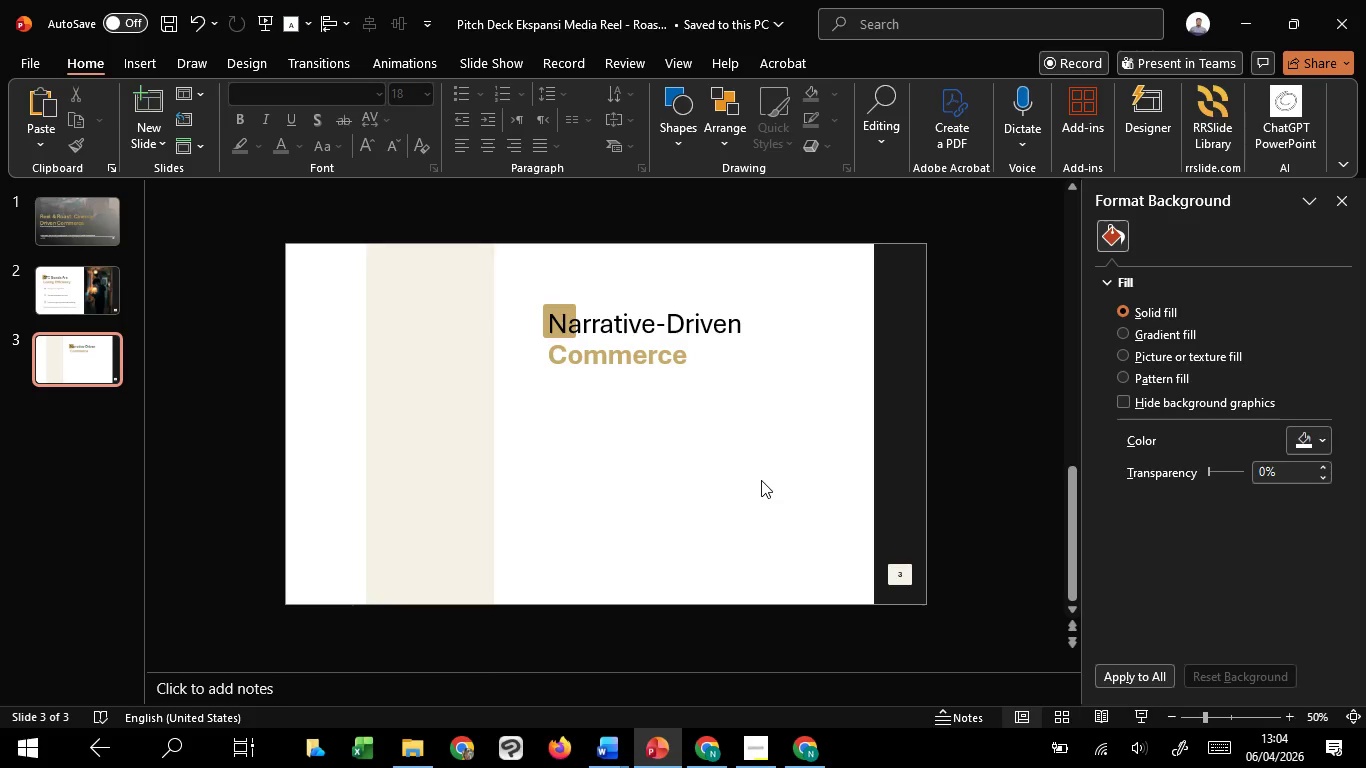 
hold_key(key=ControlLeft, duration=0.94)
scroll: coordinate [730, 509], scroll_direction: up, amount: 4.0
 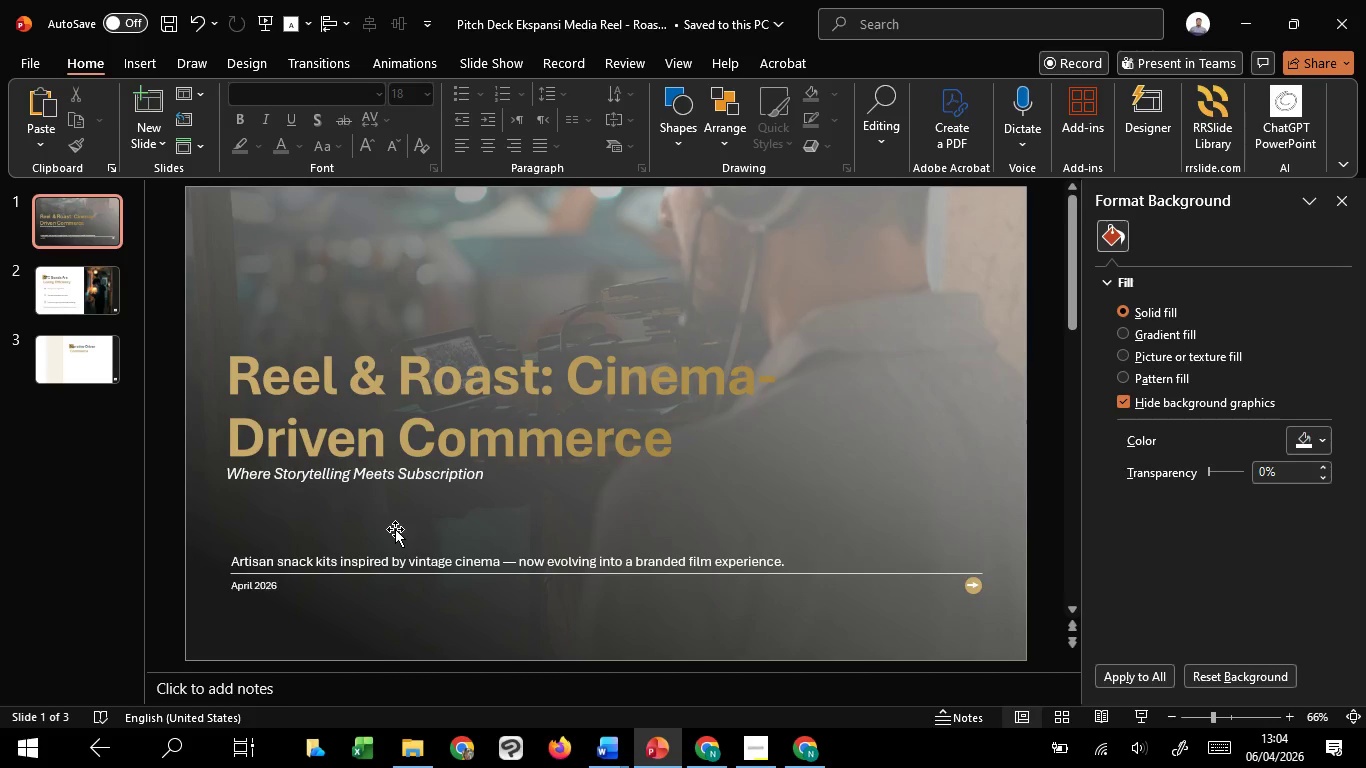 
scroll: coordinate [395, 529], scroll_direction: down, amount: 2.0
 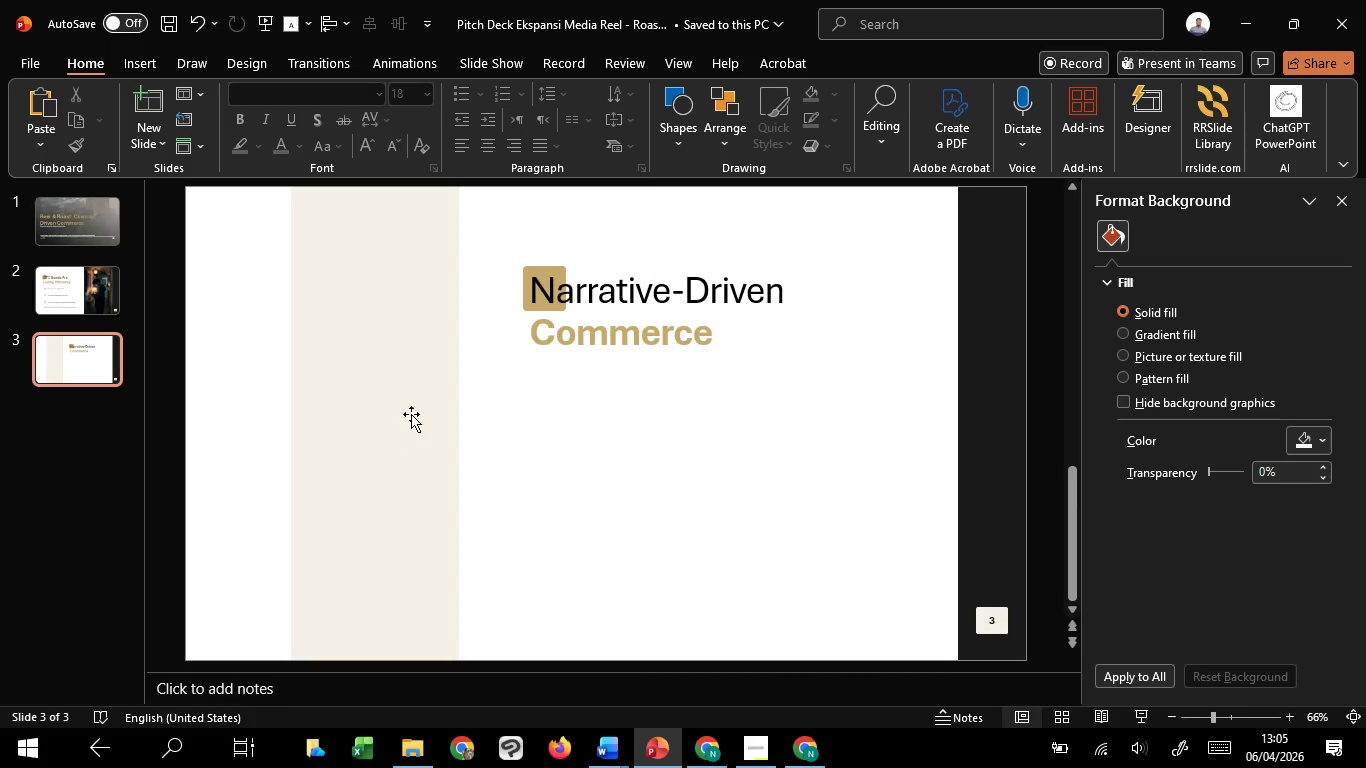 
left_click([411, 413])
 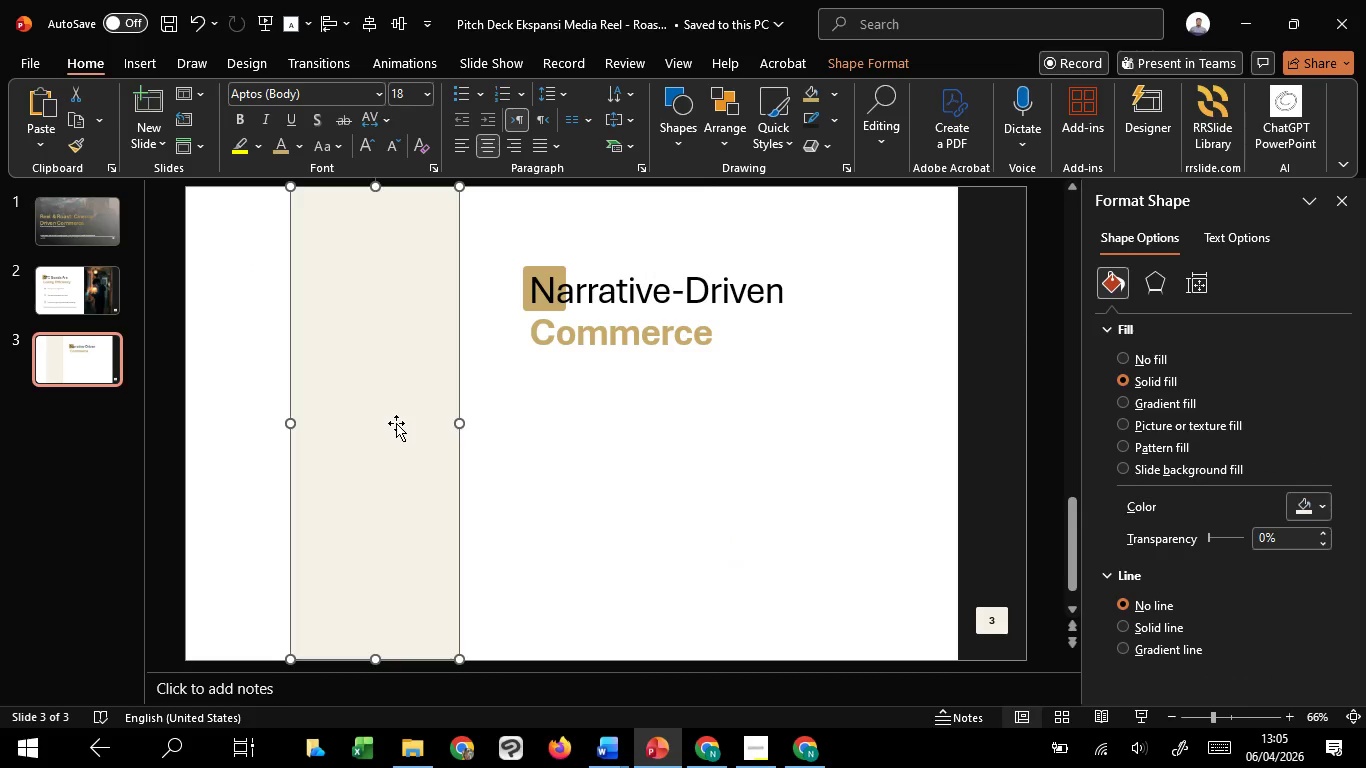 
scroll: coordinate [395, 427], scroll_direction: up, amount: 2.0
 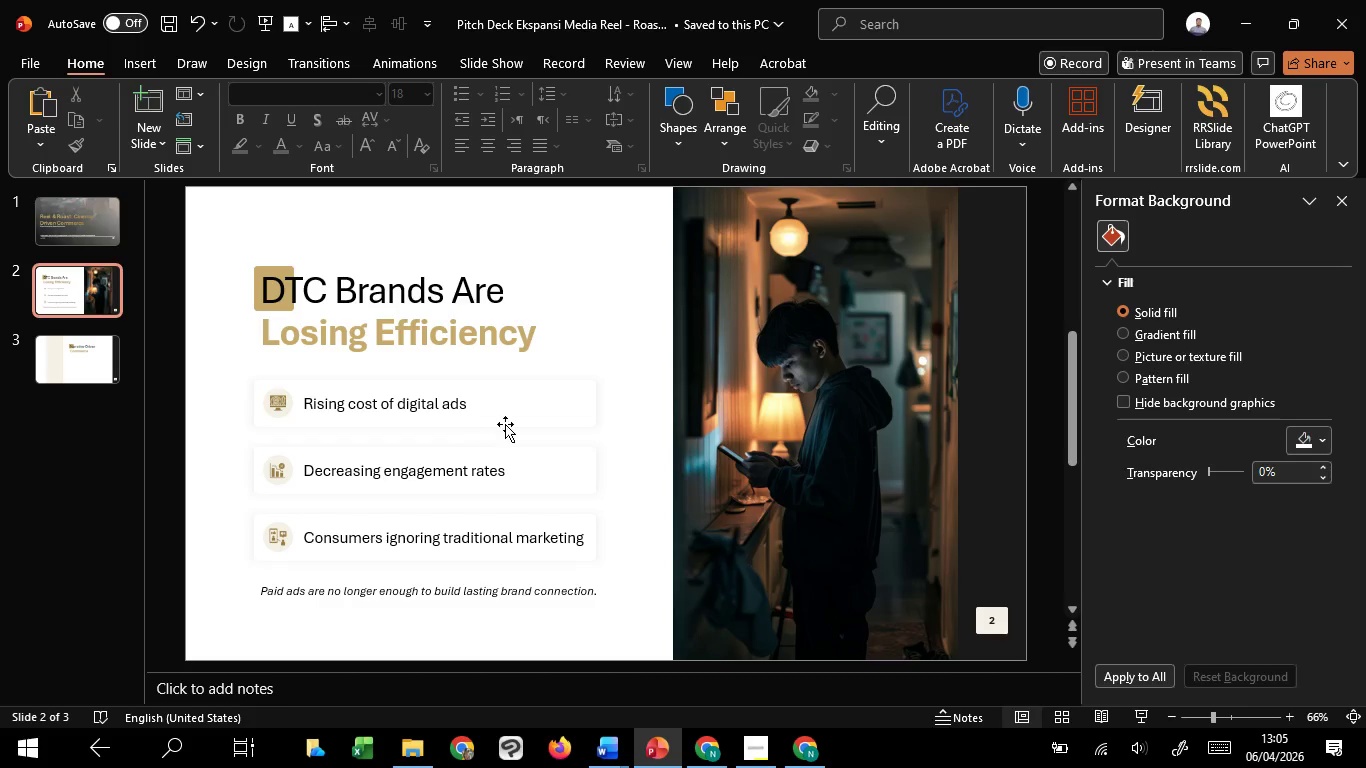 
double_click([509, 419])
 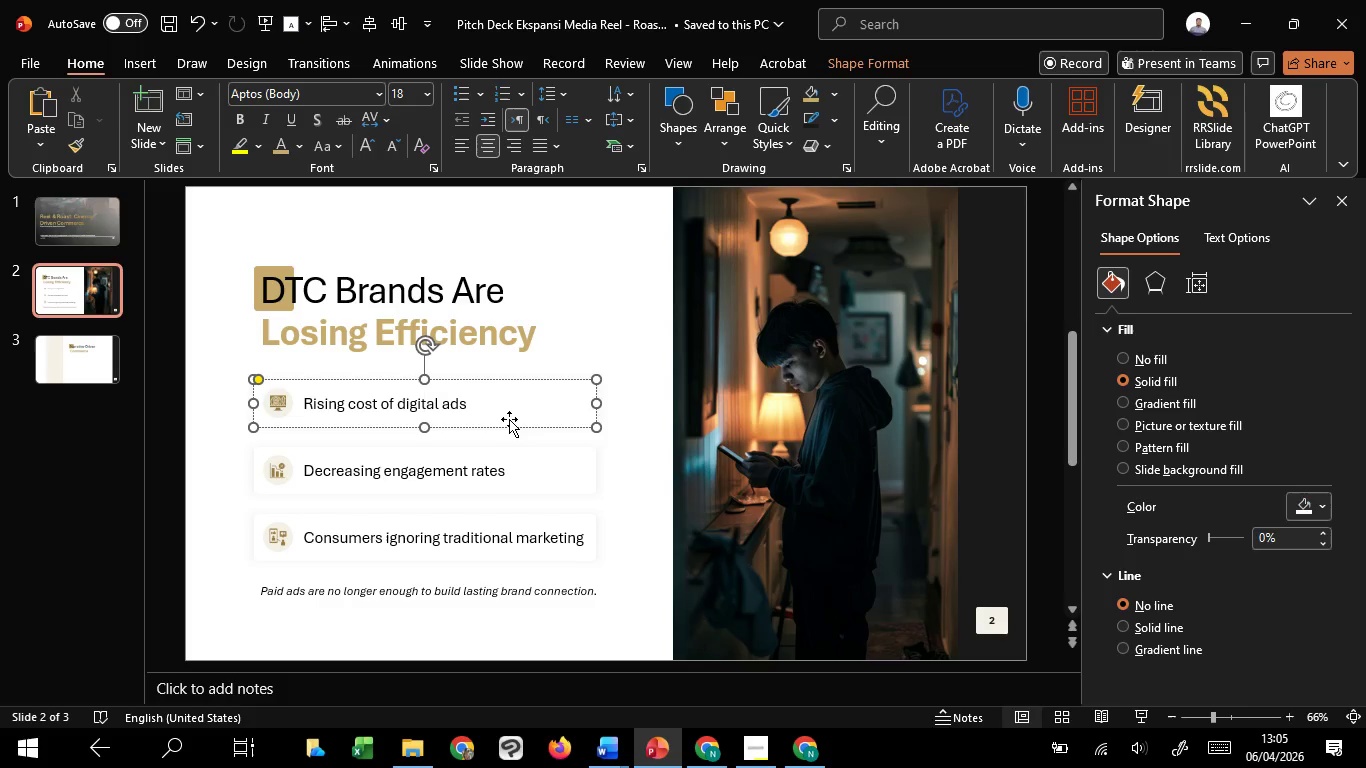 
left_click([509, 419])
 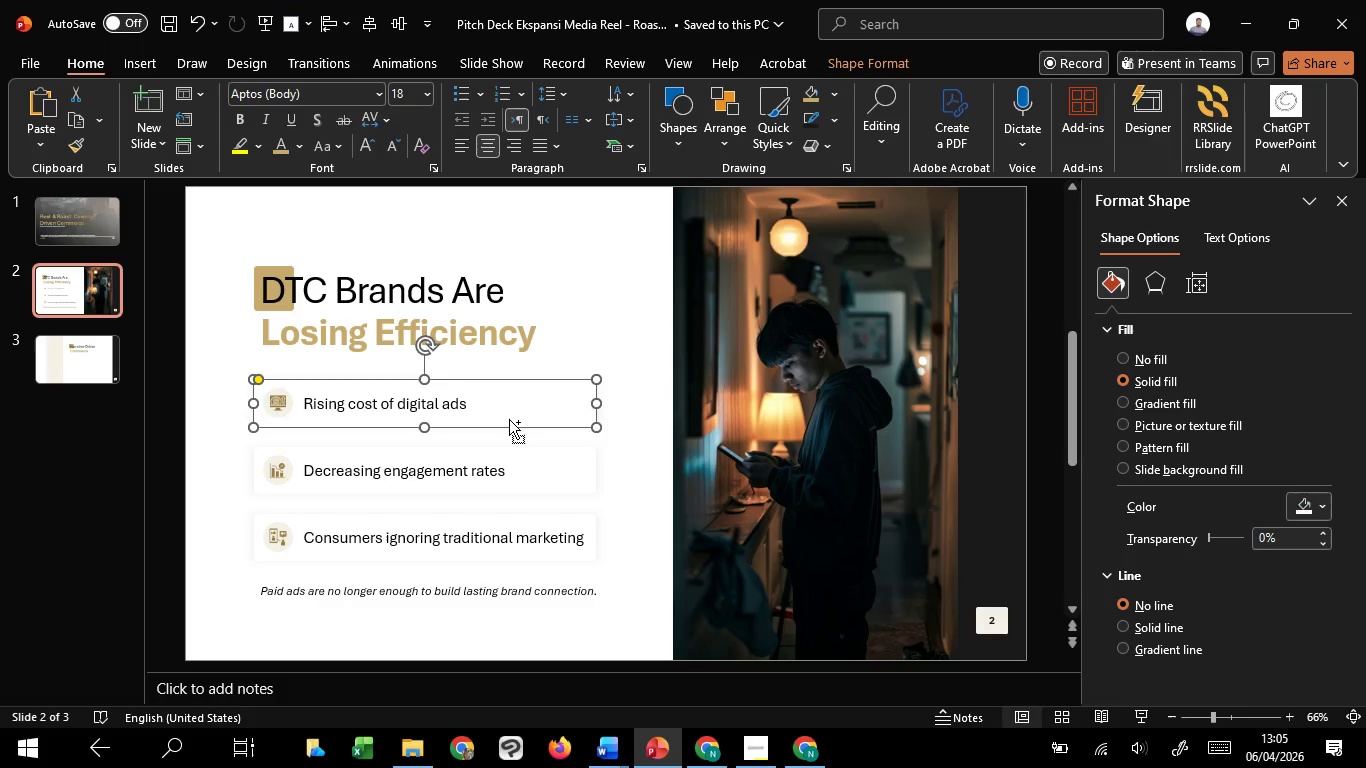 
key(Control+C)
 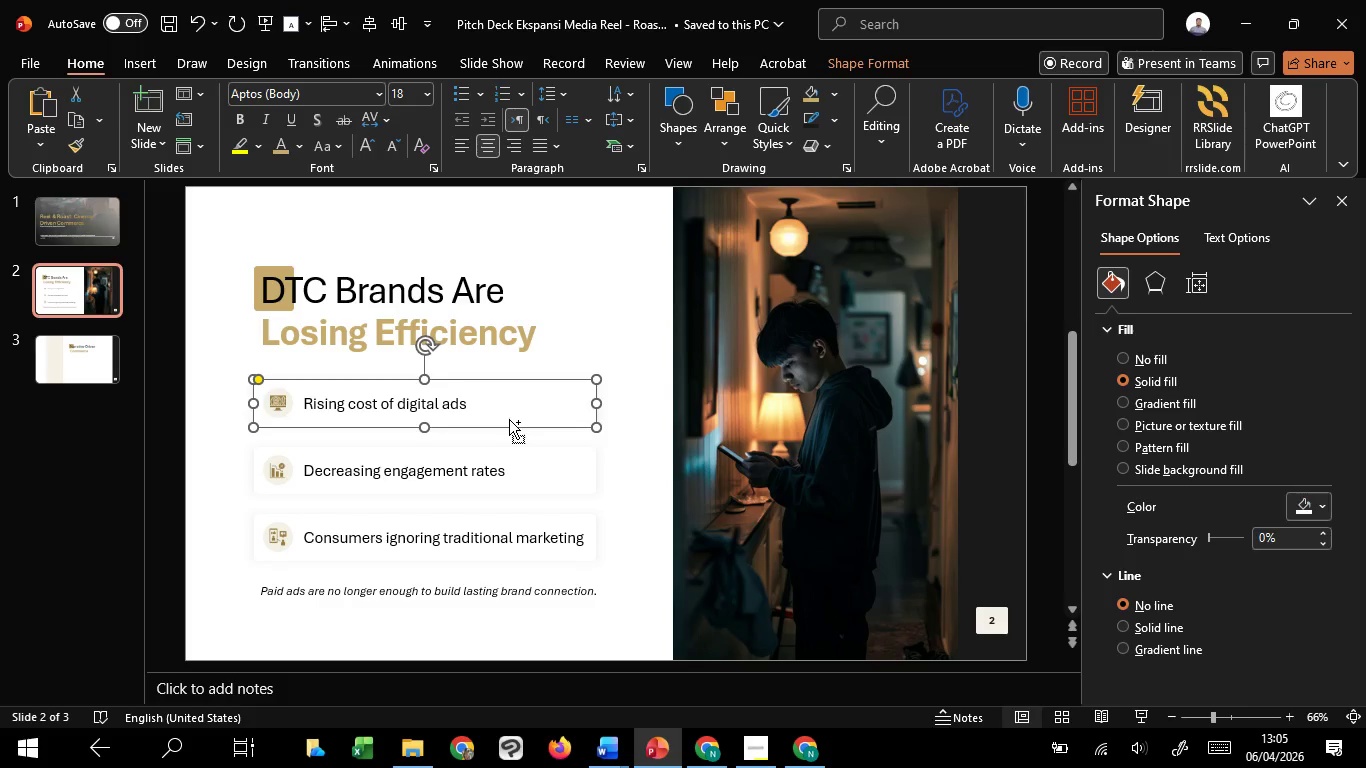 
key(Control+C)
 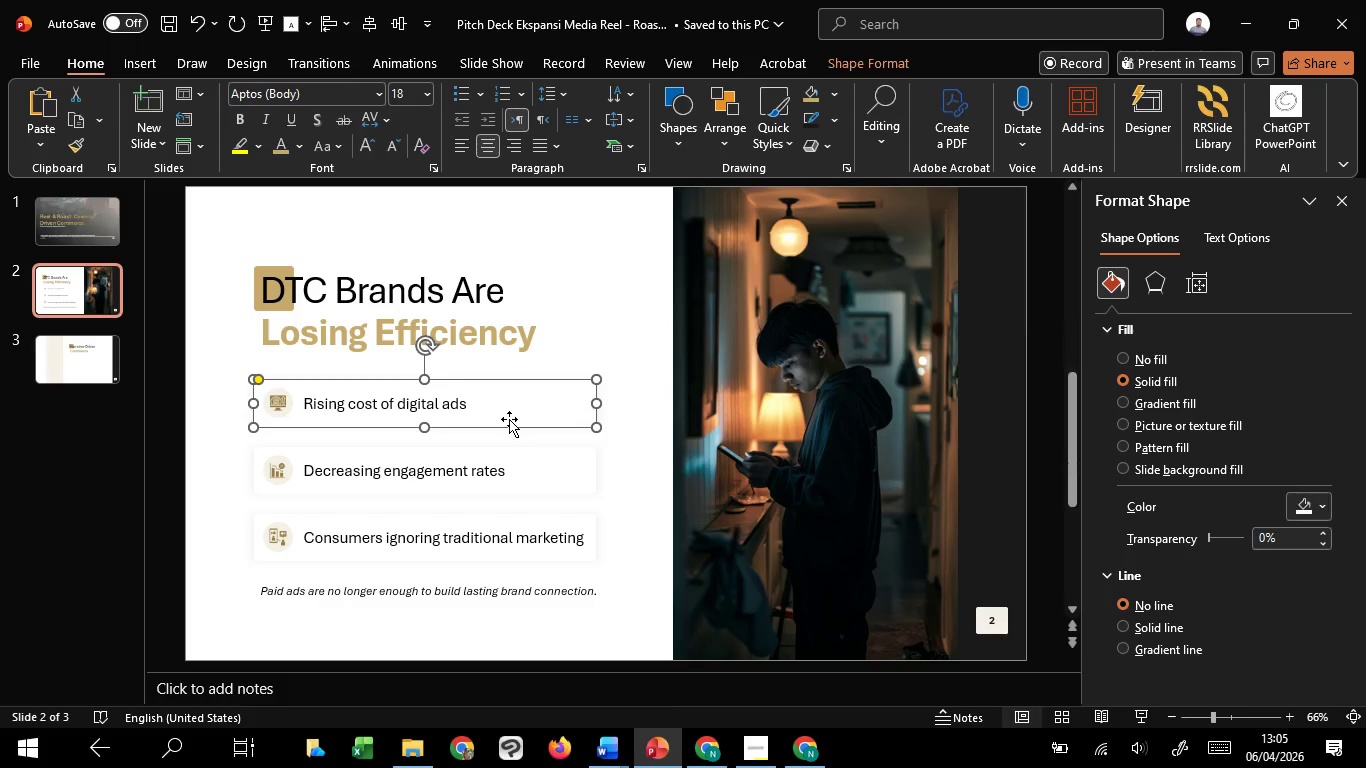 
scroll: coordinate [509, 419], scroll_direction: down, amount: 2.0
 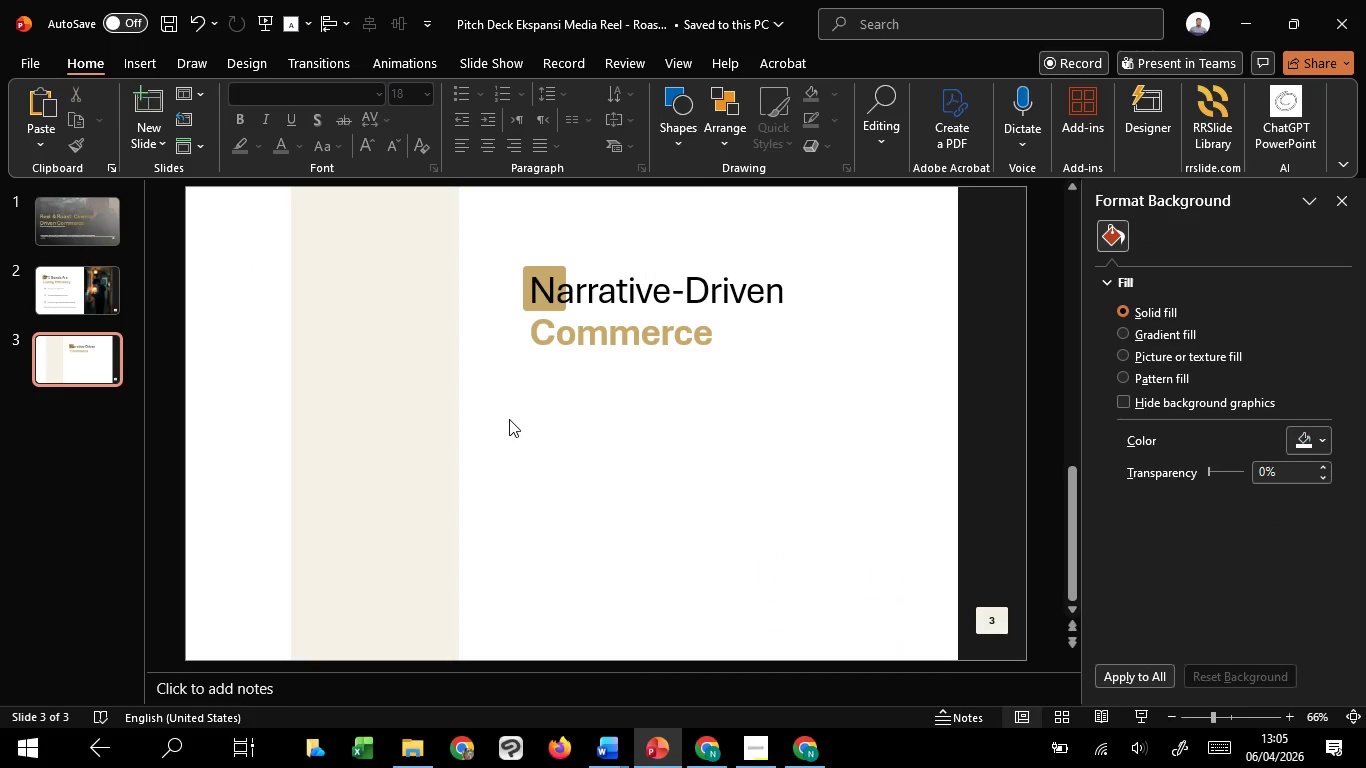 
key(Control+V)
 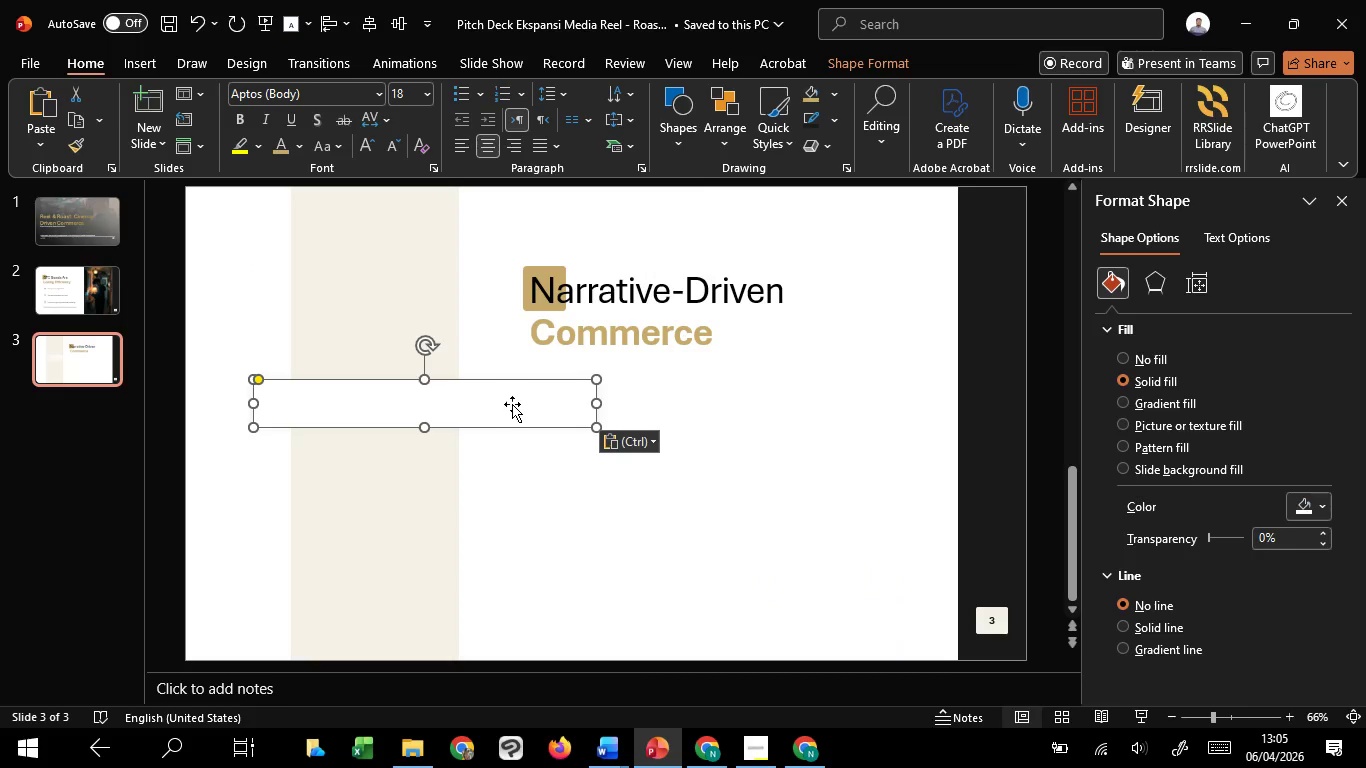 
left_click_drag(start_coordinate=[512, 404], to_coordinate=[663, 385])
 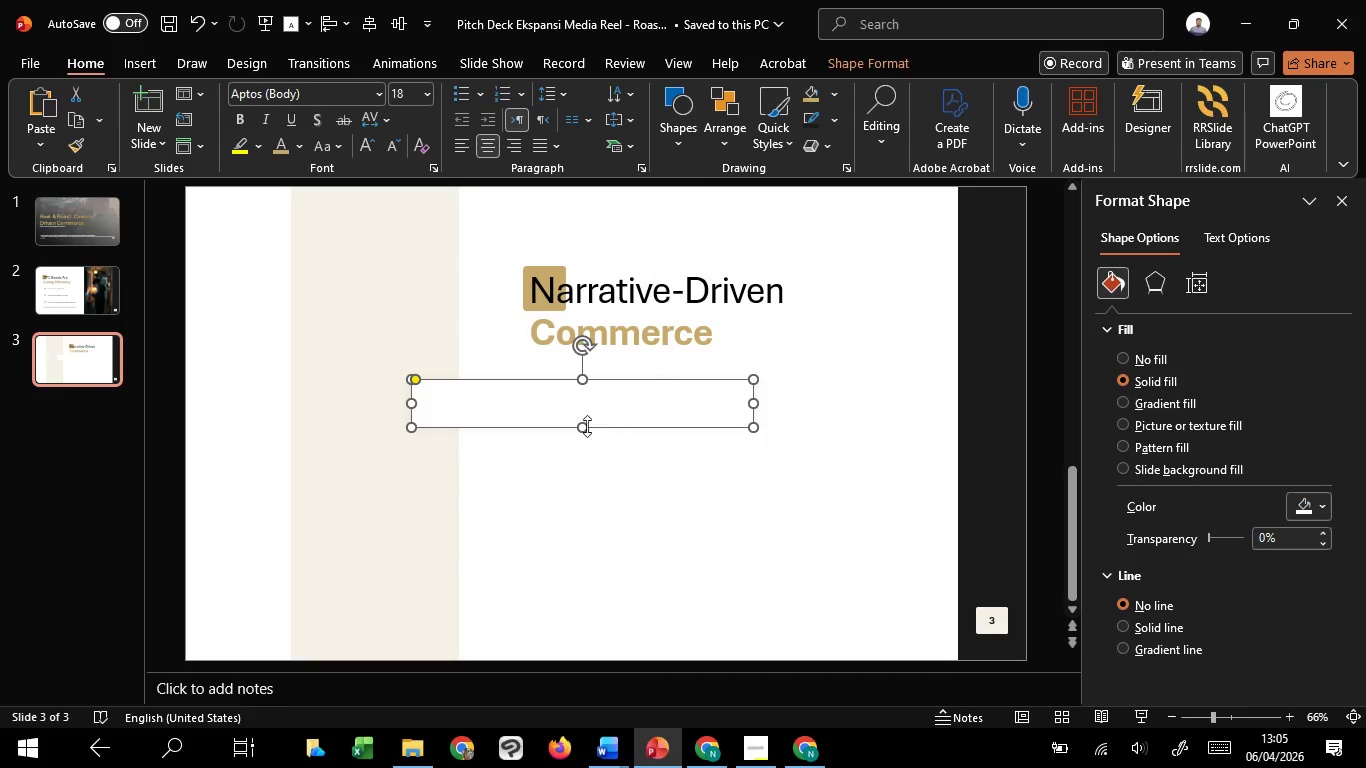 
hold_key(key=ShiftLeft, duration=0.97)
 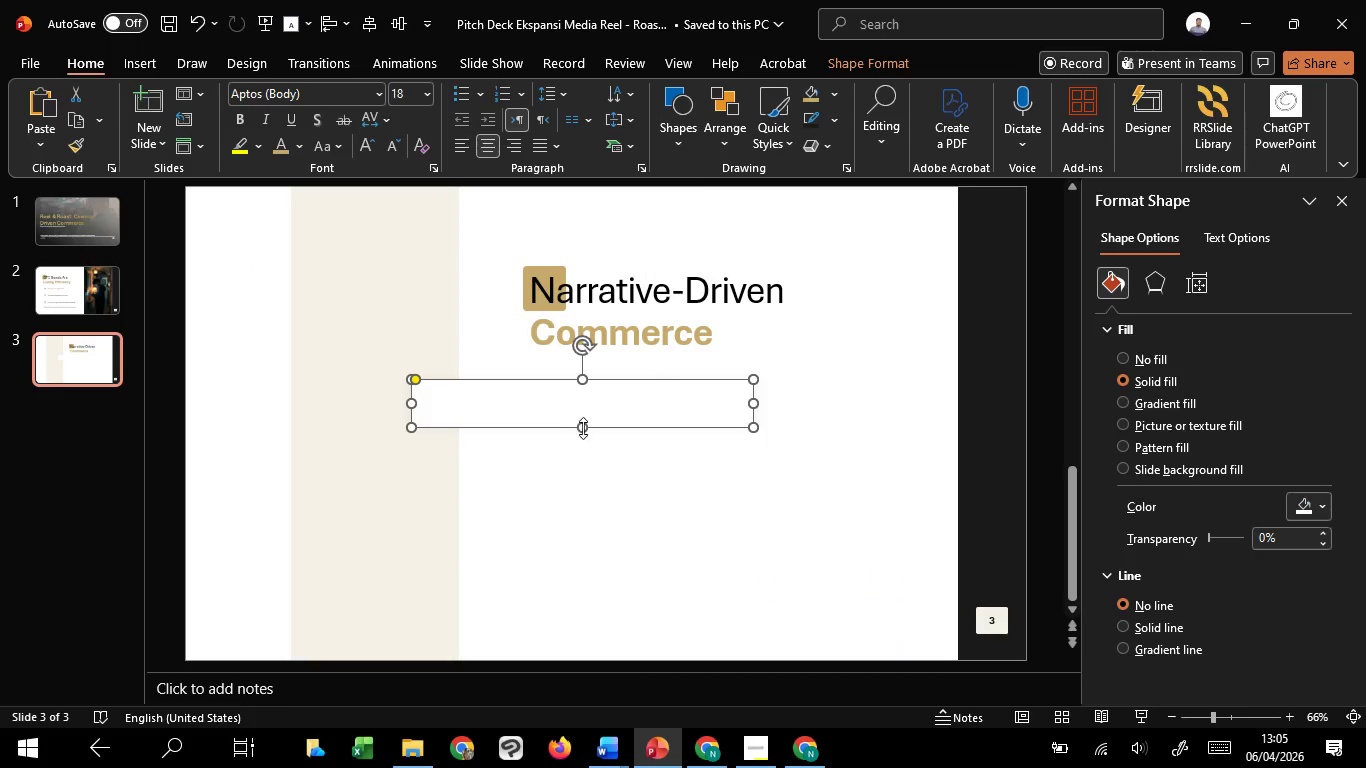 
left_click_drag(start_coordinate=[583, 428], to_coordinate=[571, 580])
 